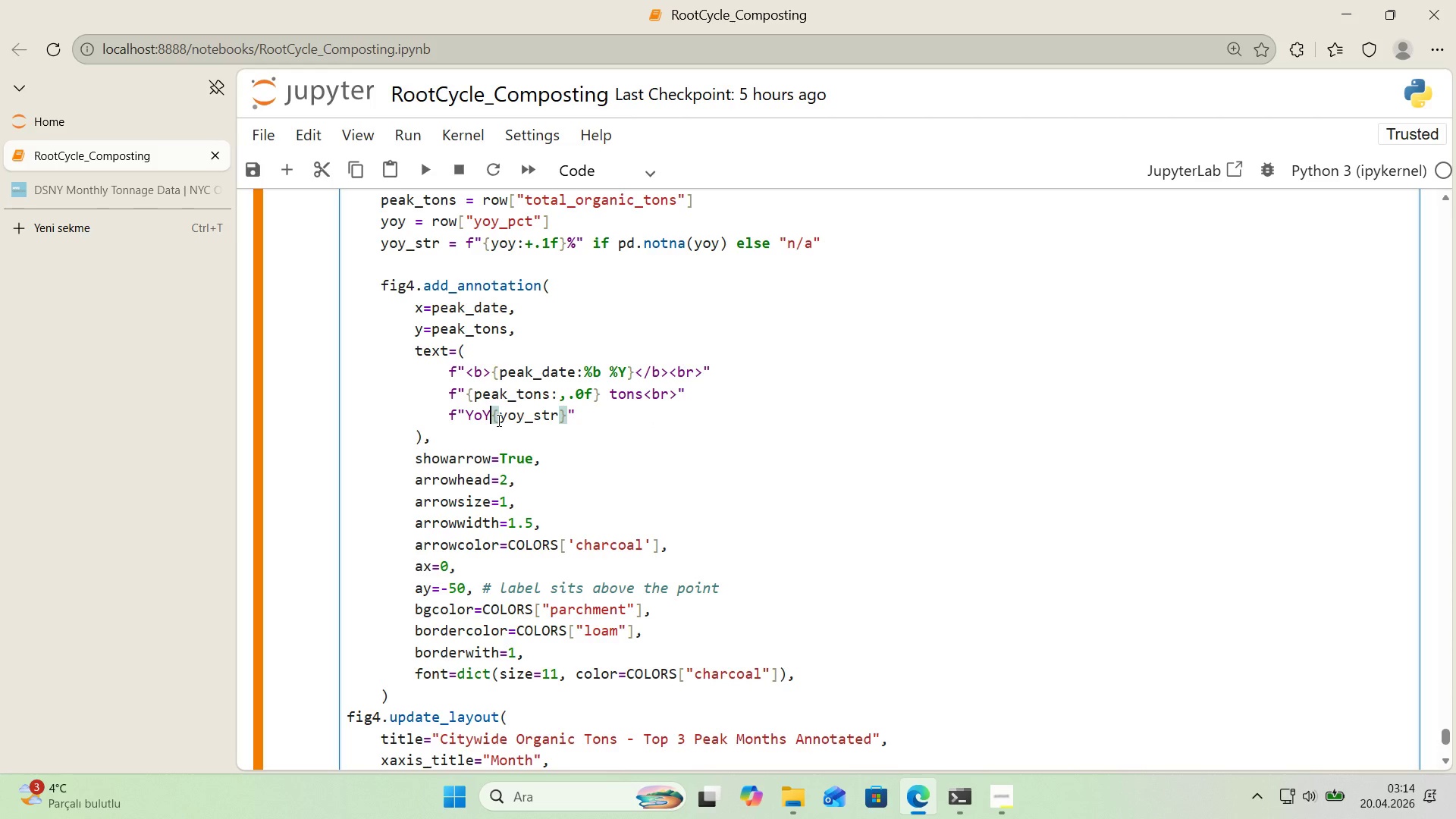 
key(Space)
 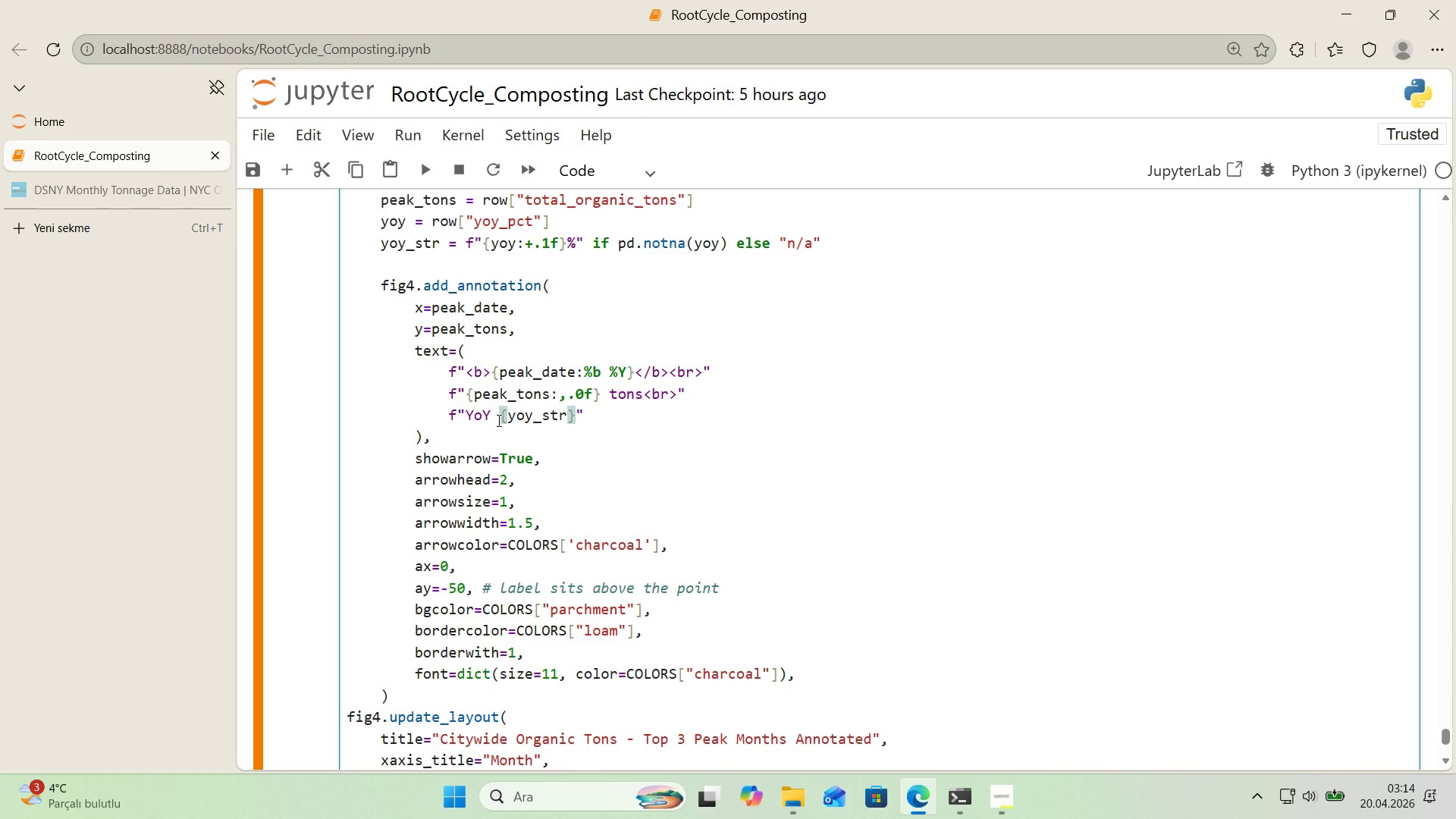 
key(Shift+Enter)
 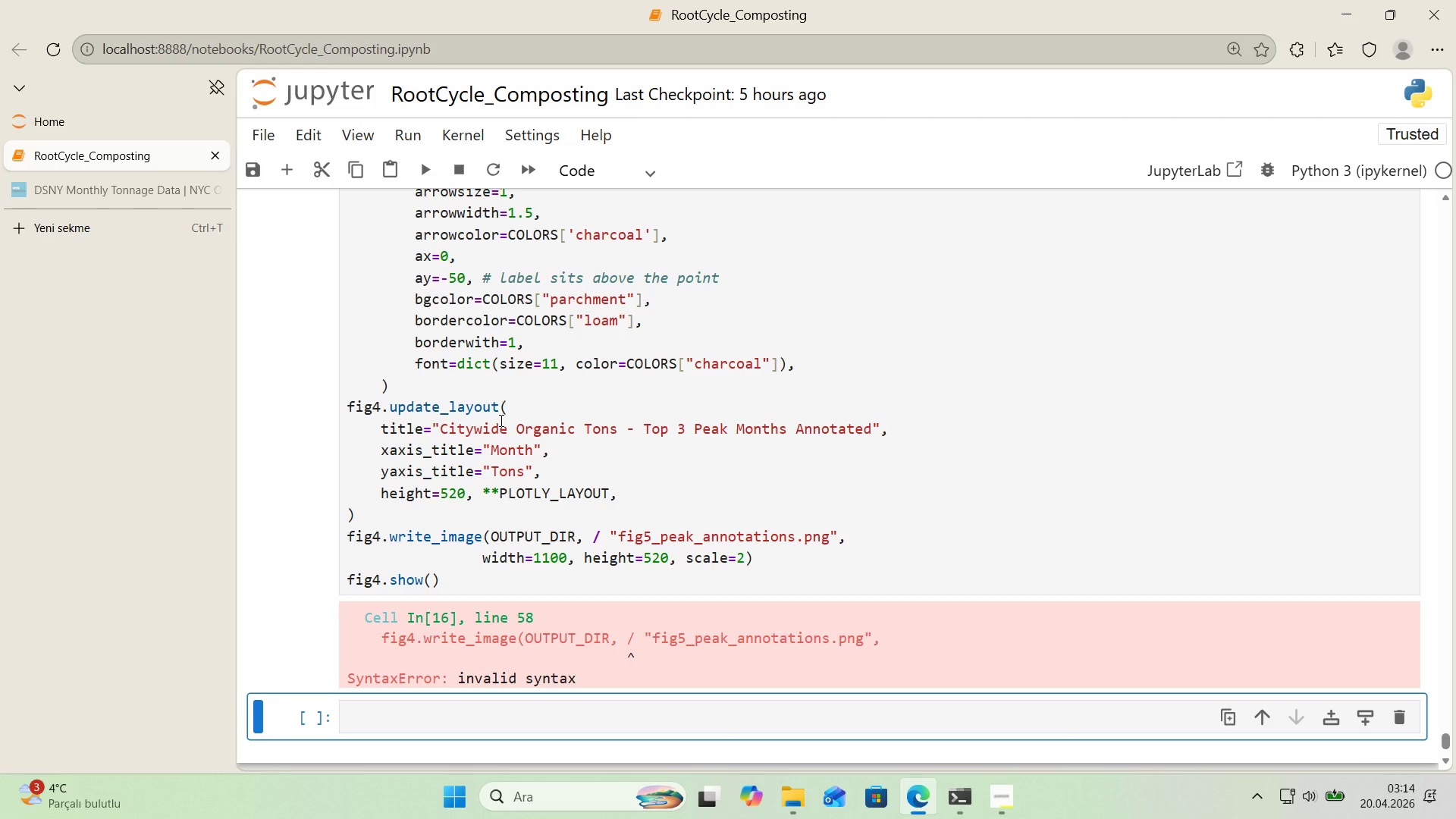 
scroll: coordinate [497, 419], scroll_direction: up, amount: 3.0
 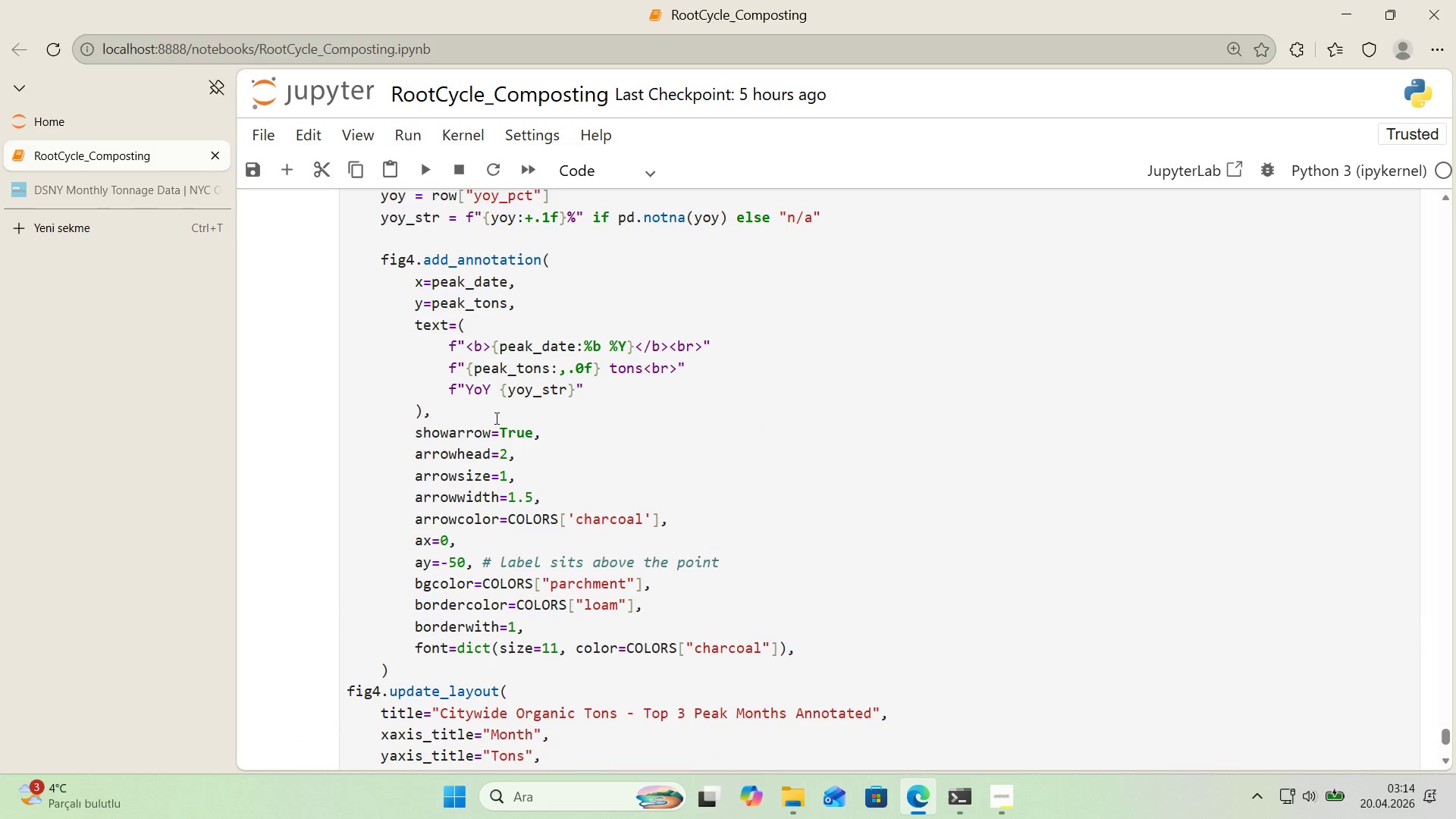 
scroll: coordinate [495, 418], scroll_direction: down, amount: 2.0
 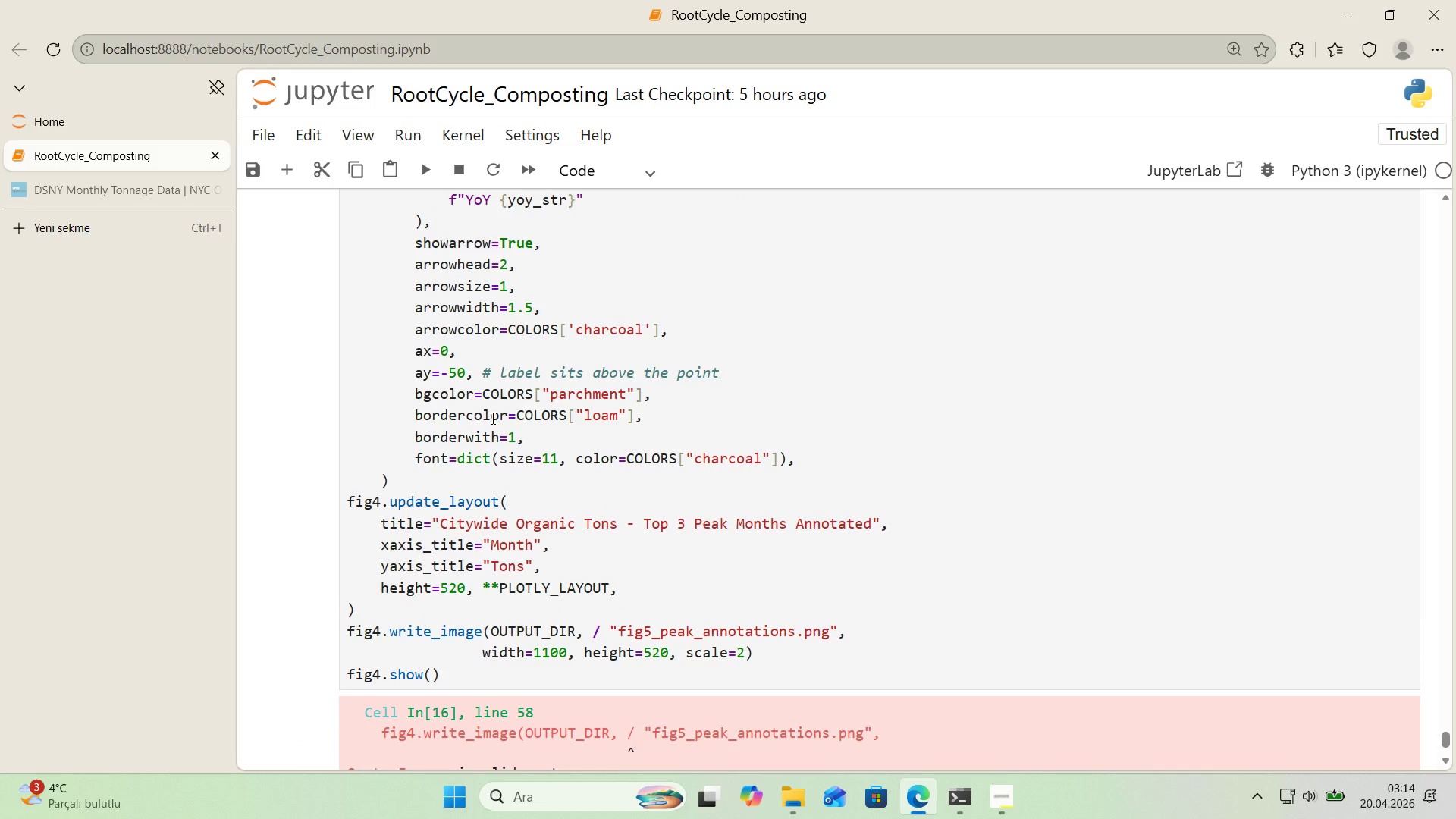 
scroll: coordinate [489, 417], scroll_direction: up, amount: 3.0
 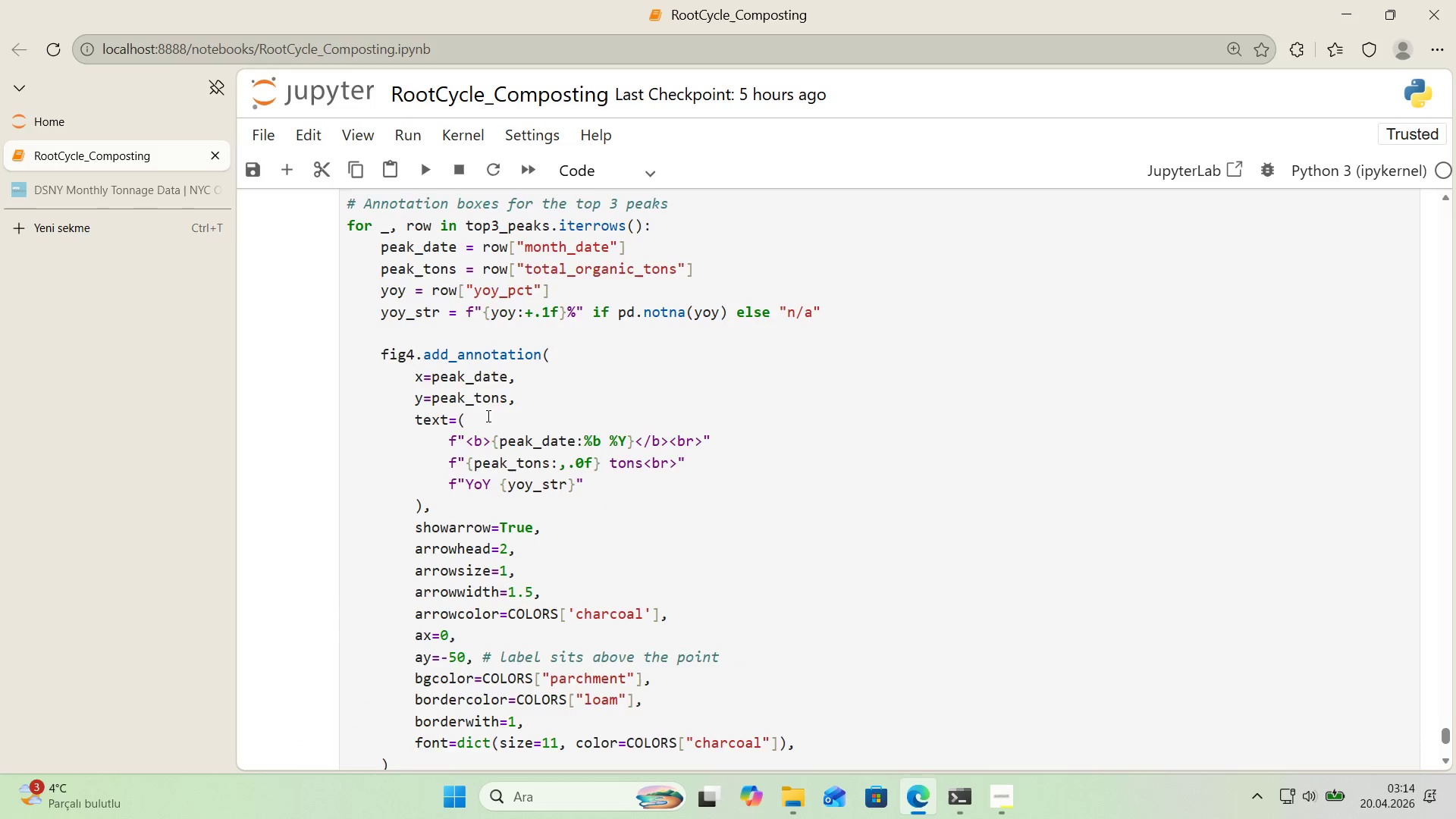 
scroll: coordinate [482, 413], scroll_direction: down, amount: 5.0
 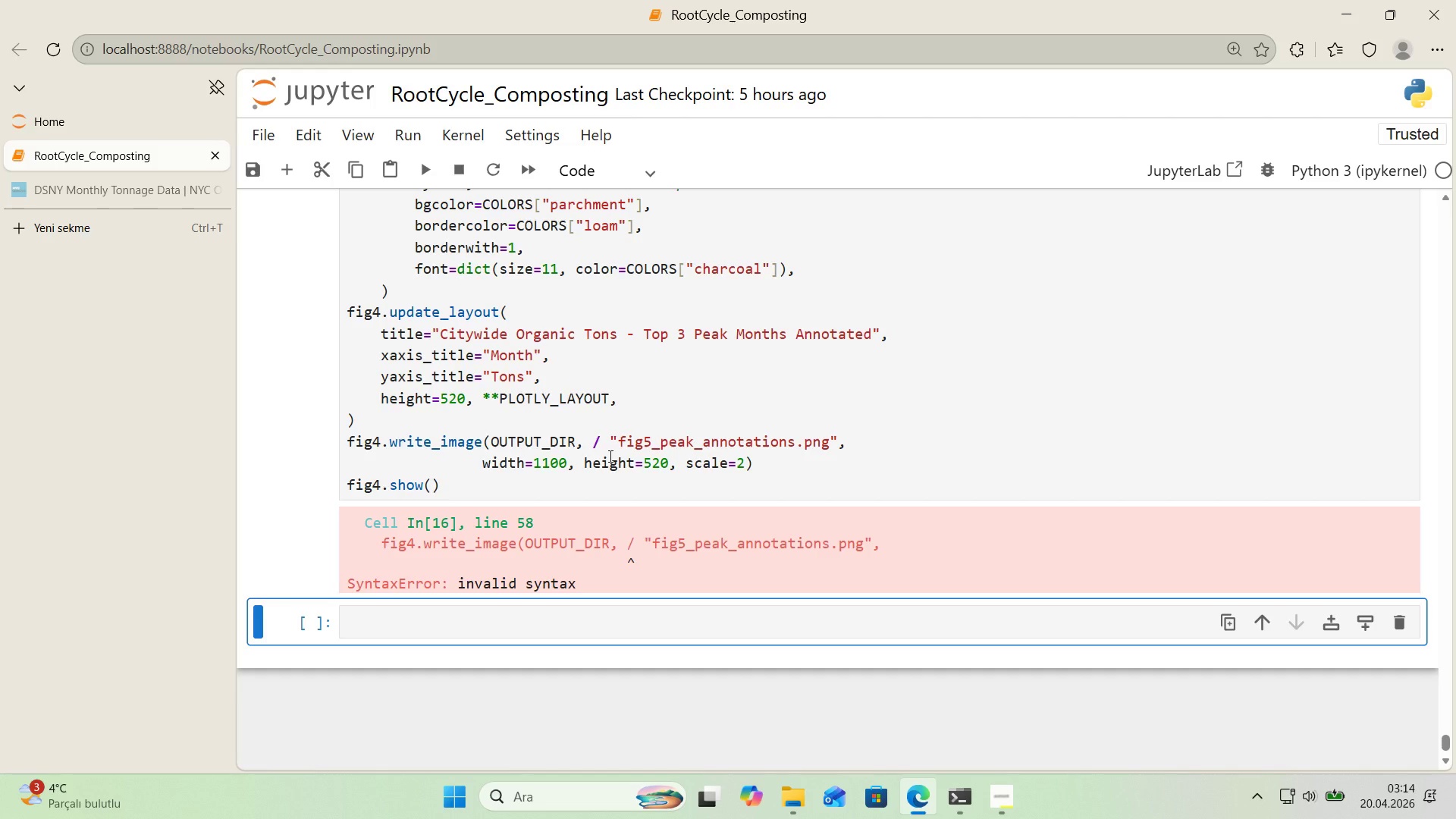 
wait(14.0)
 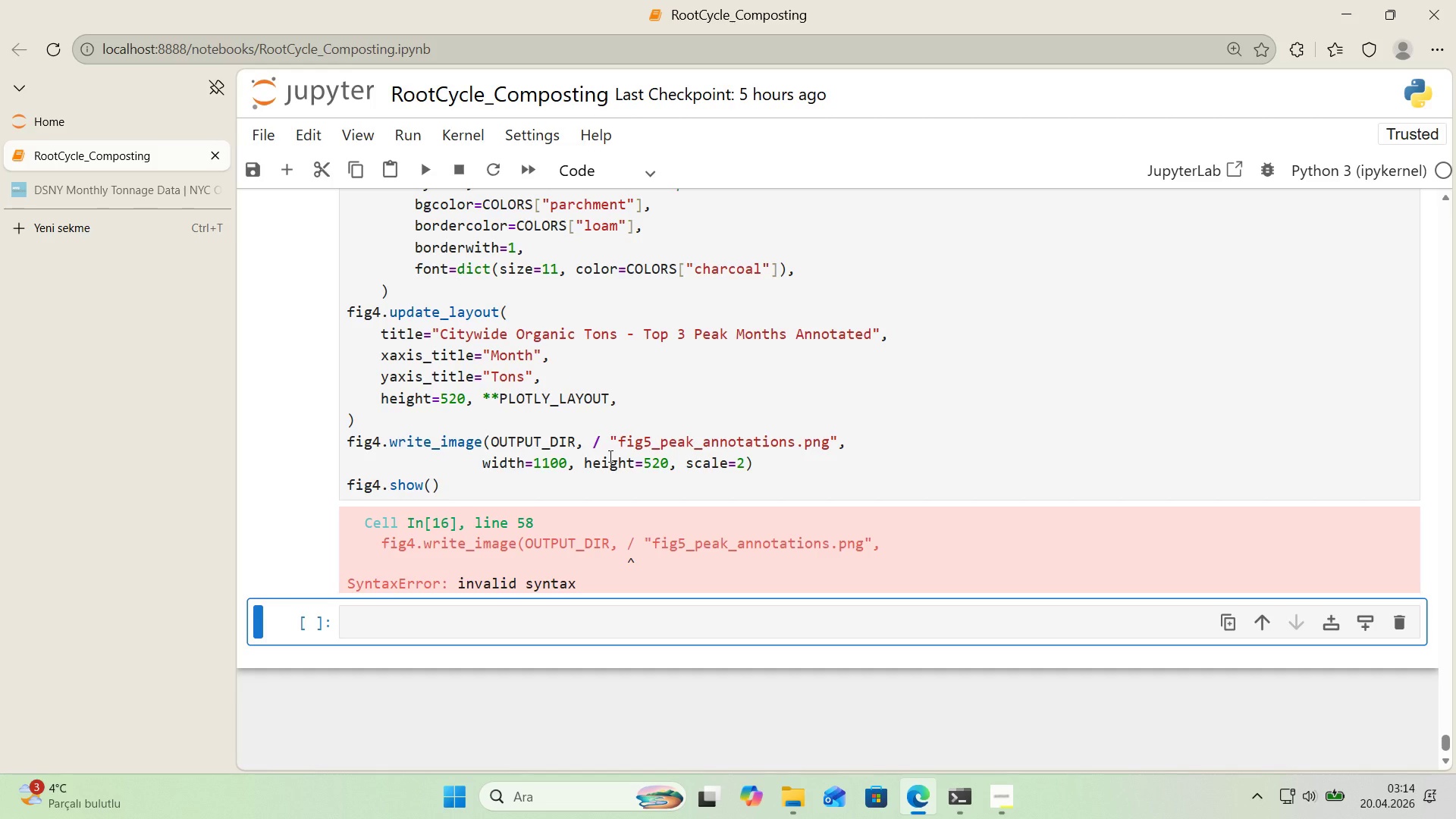 
left_click([778, 455])
 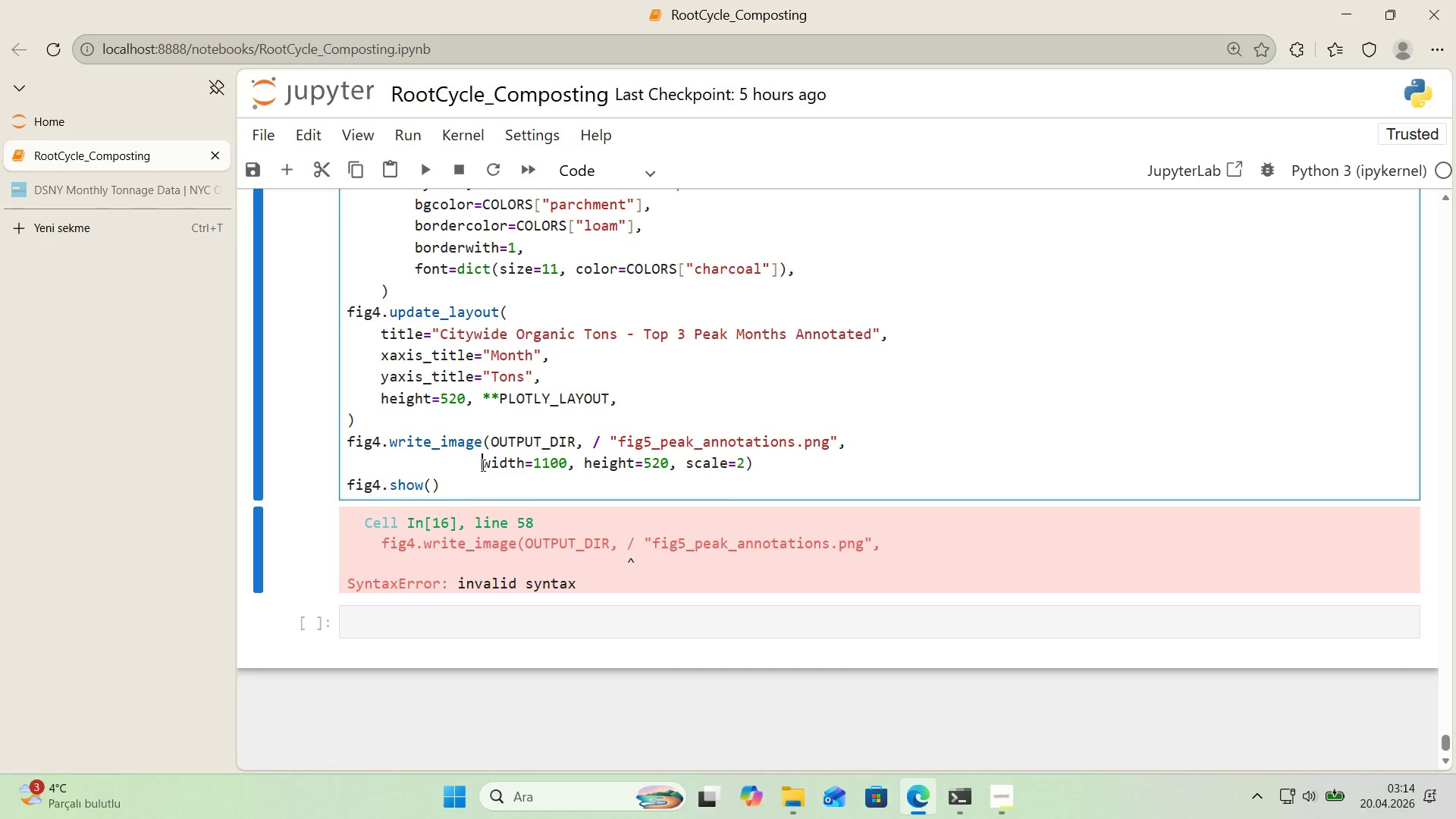 
key(Backspace)
 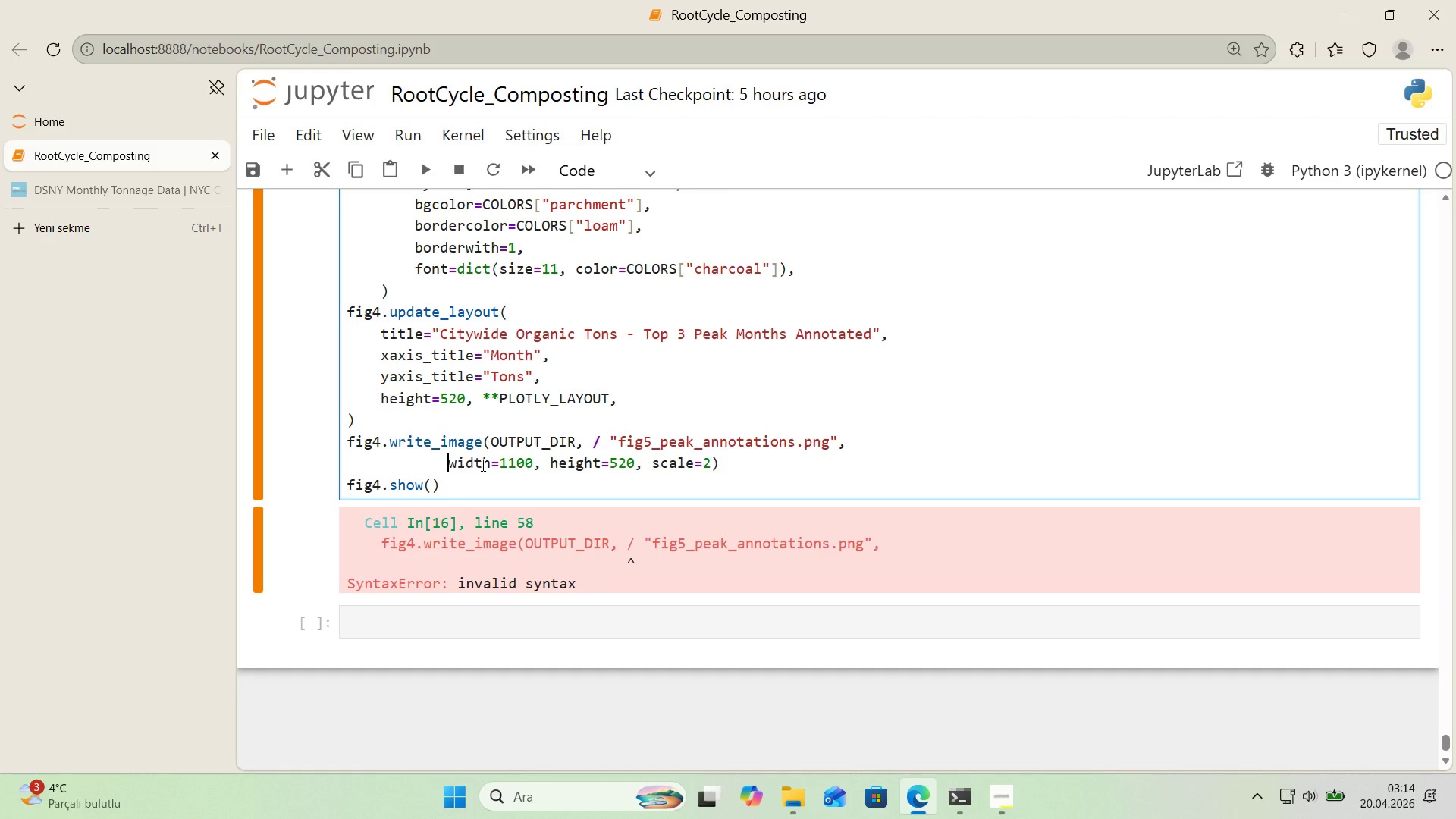 
key(Backspace)
 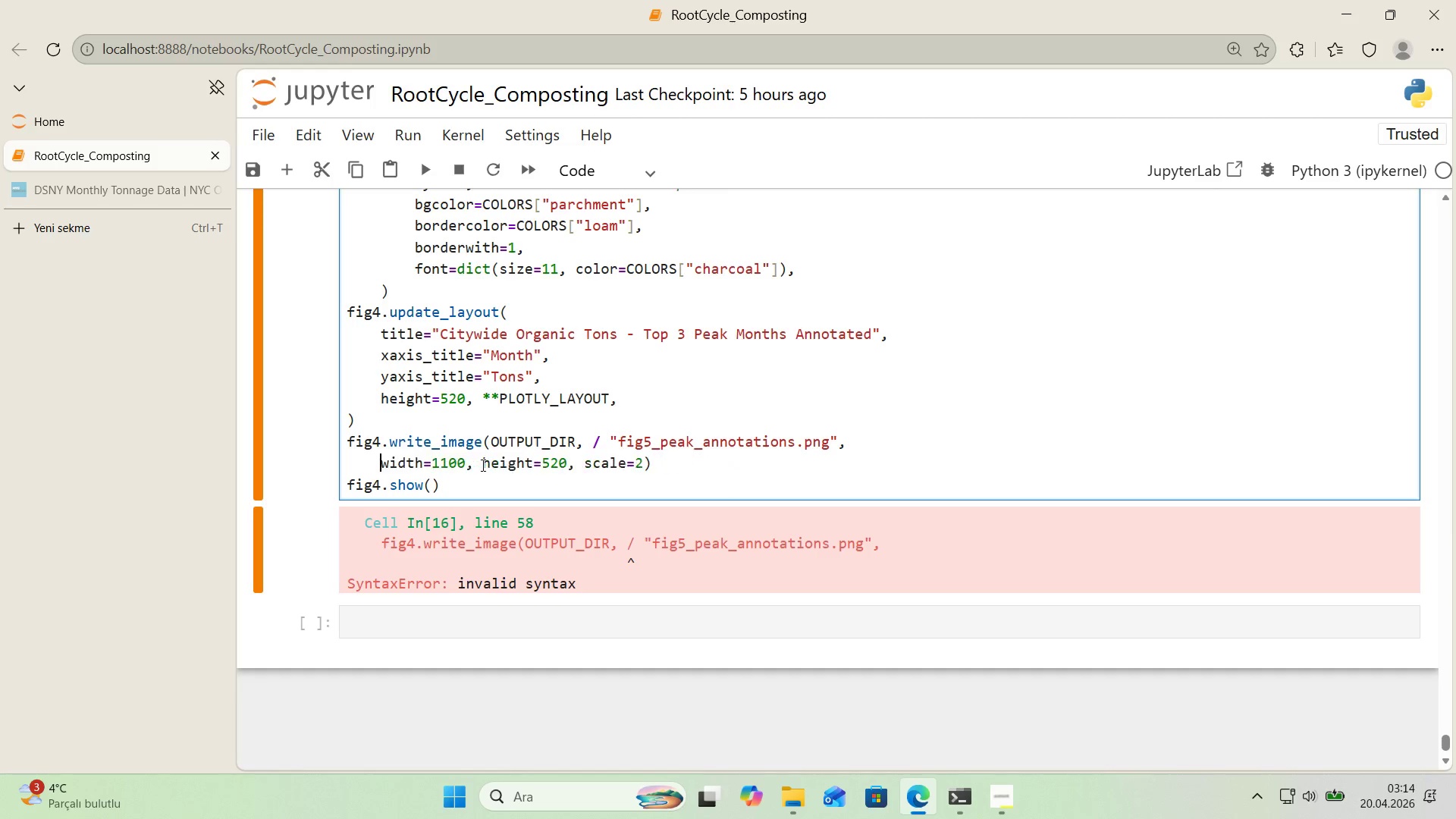 
key(Backspace)
 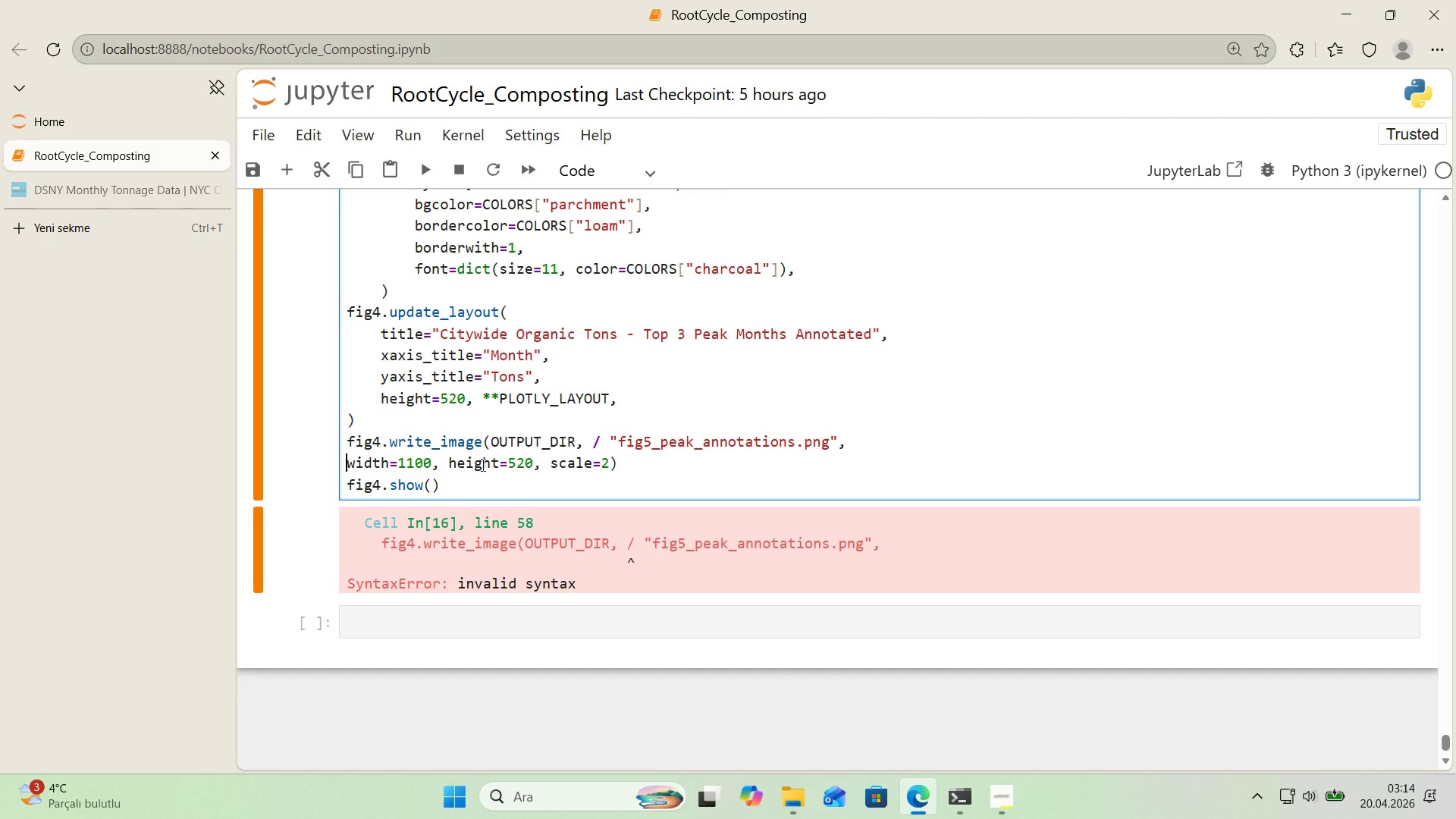 
key(Backspace)
 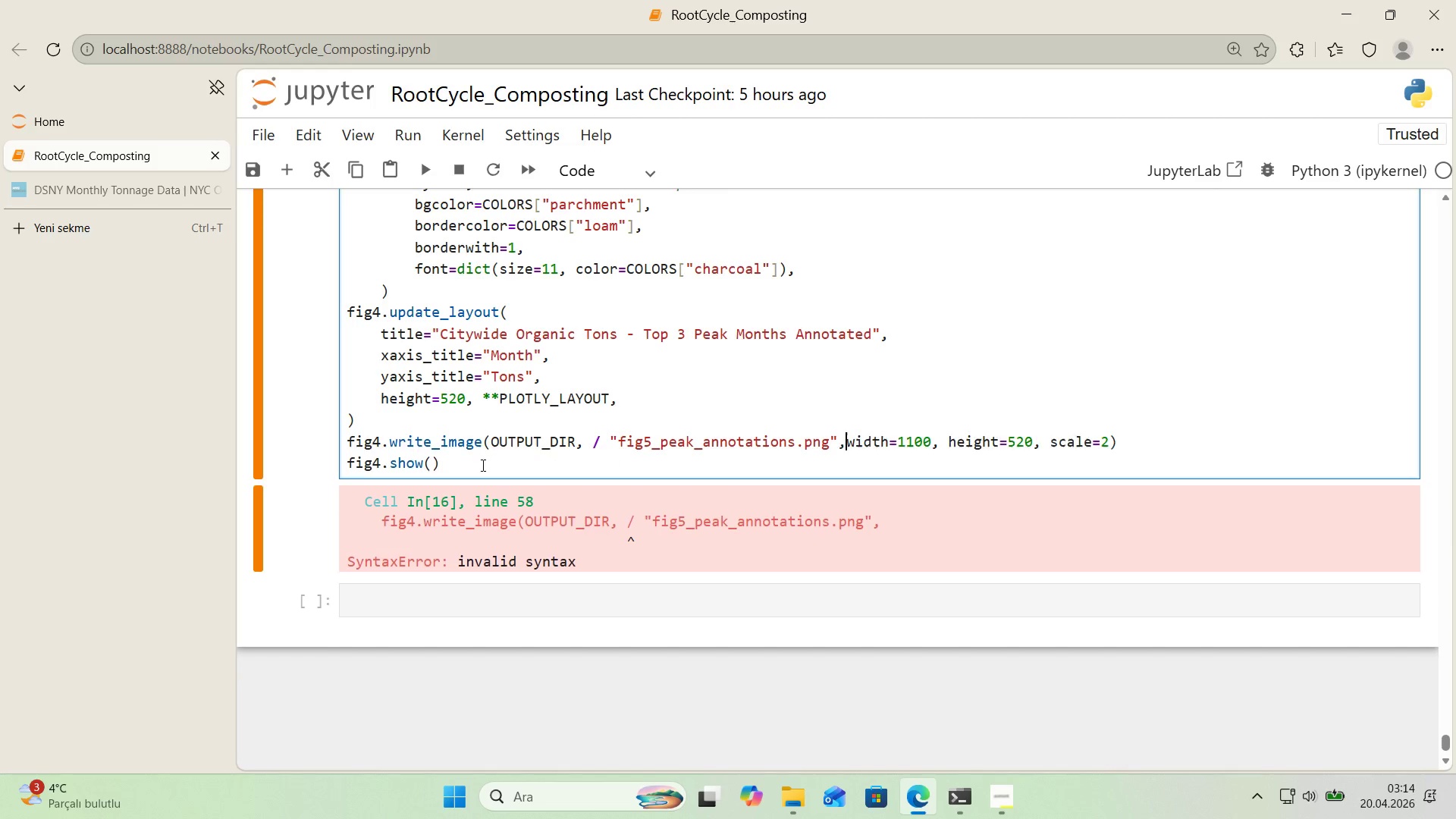 
key(Backspace)
 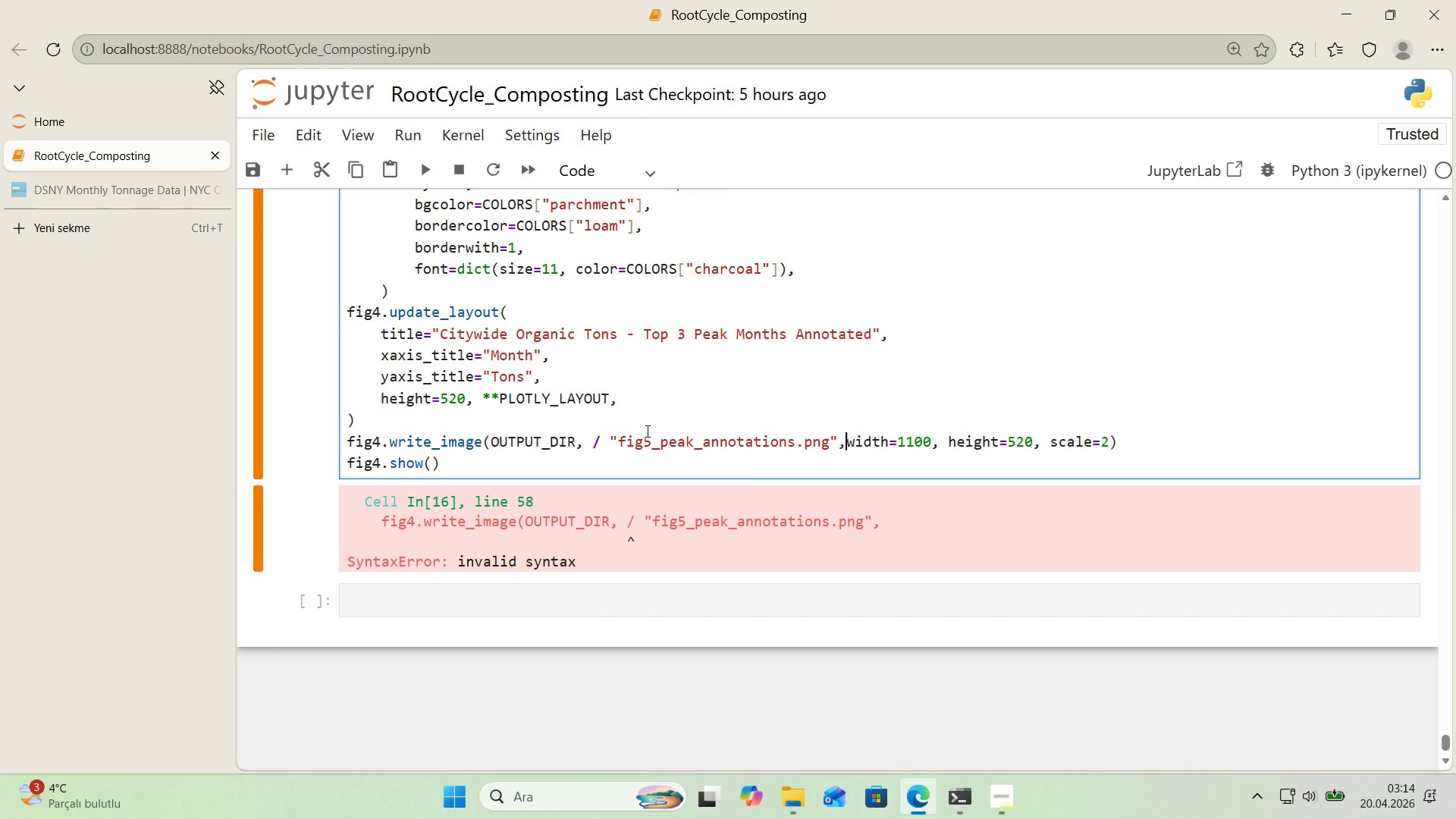 
left_click([1137, 437])
 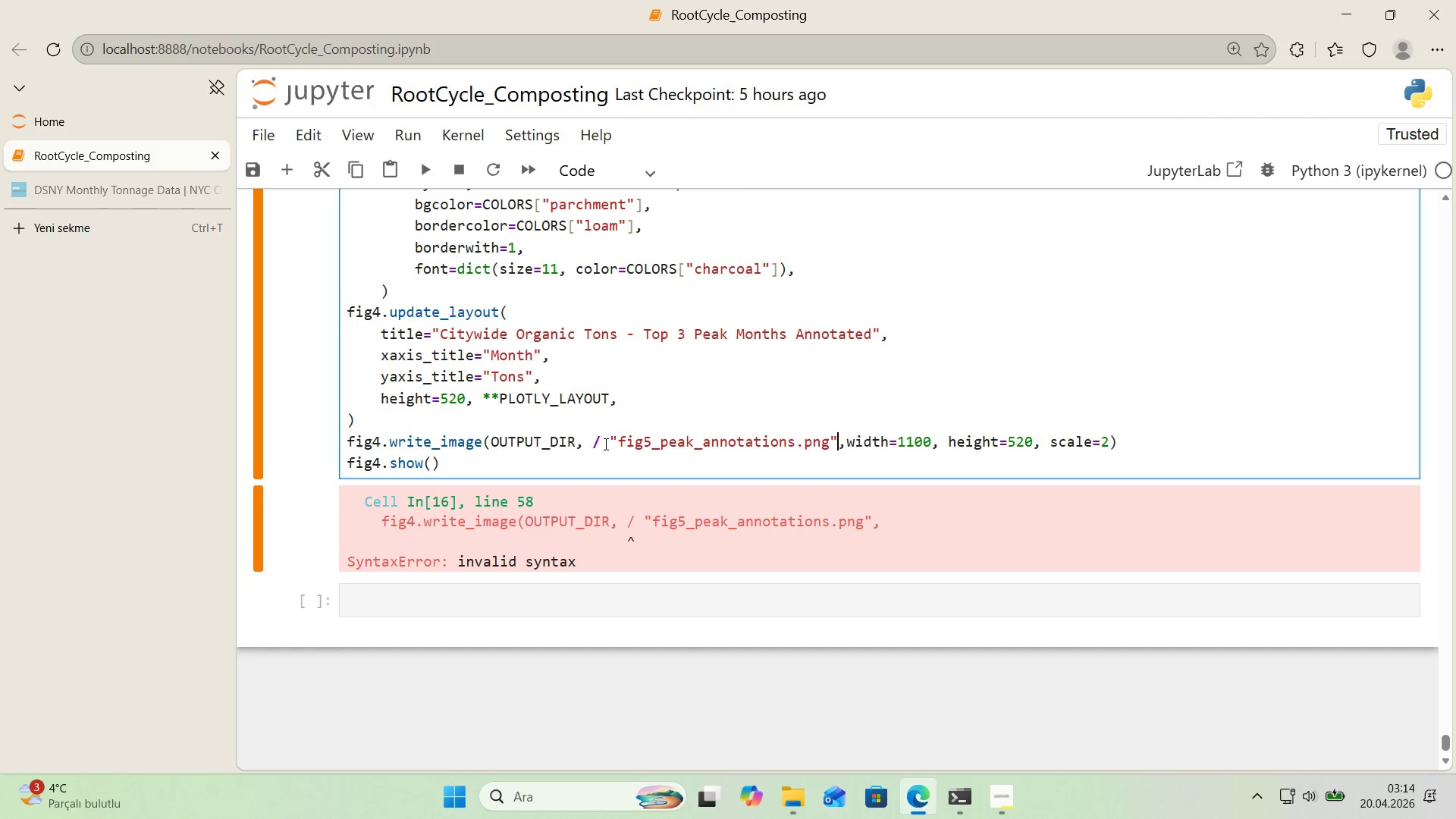 
wait(14.67)
 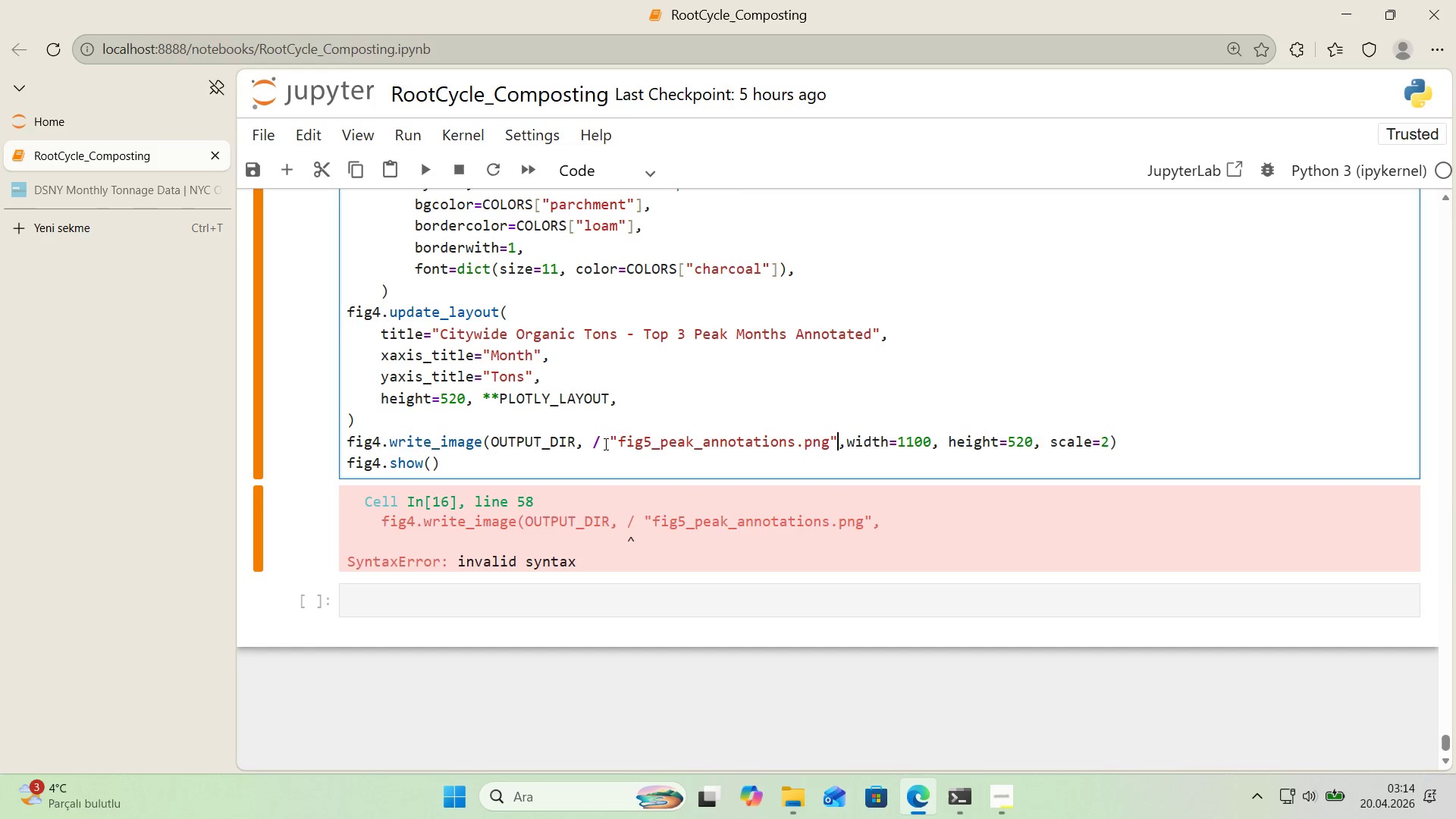 
left_click([605, 444])
 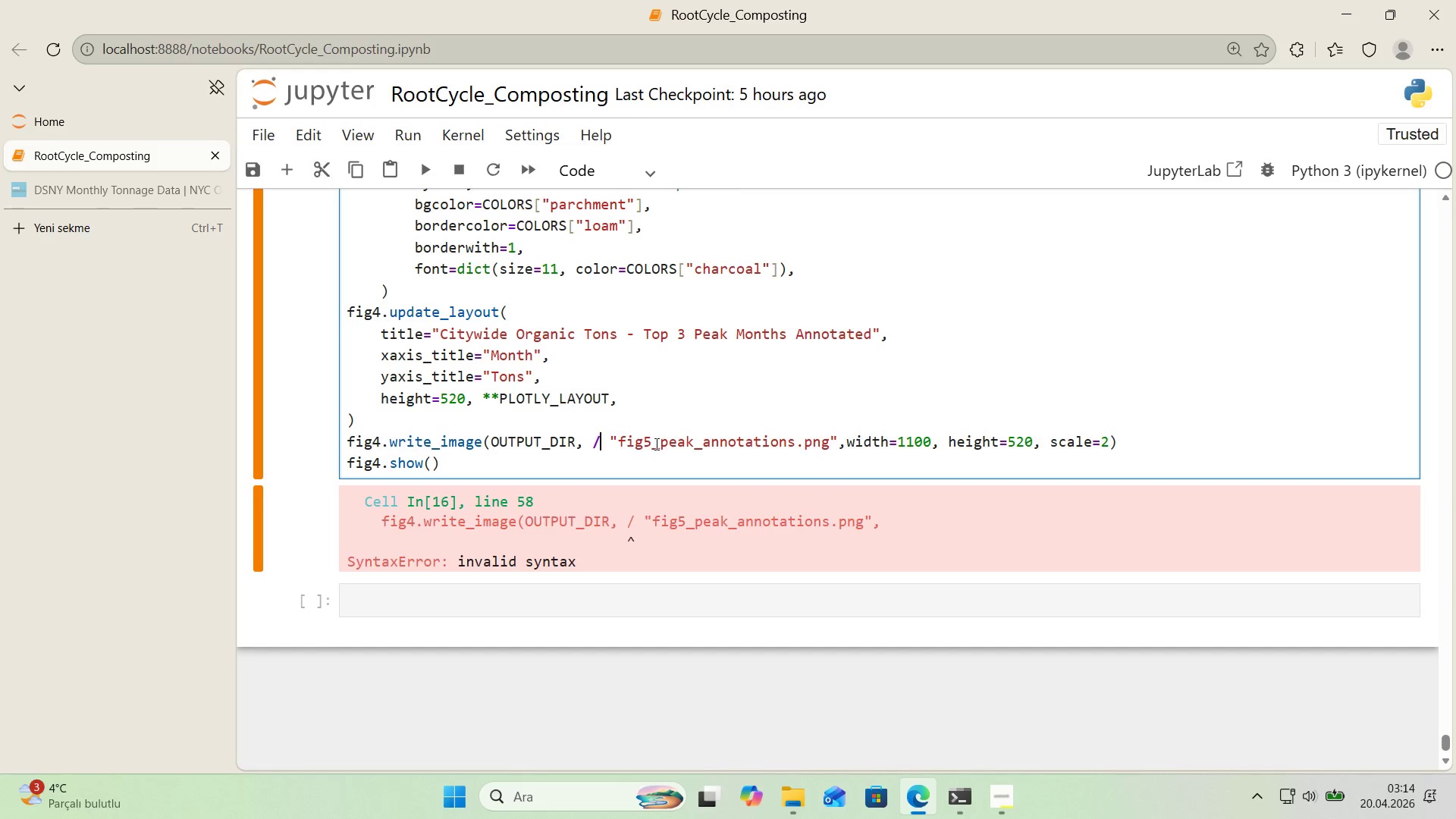 
left_click([845, 444])
 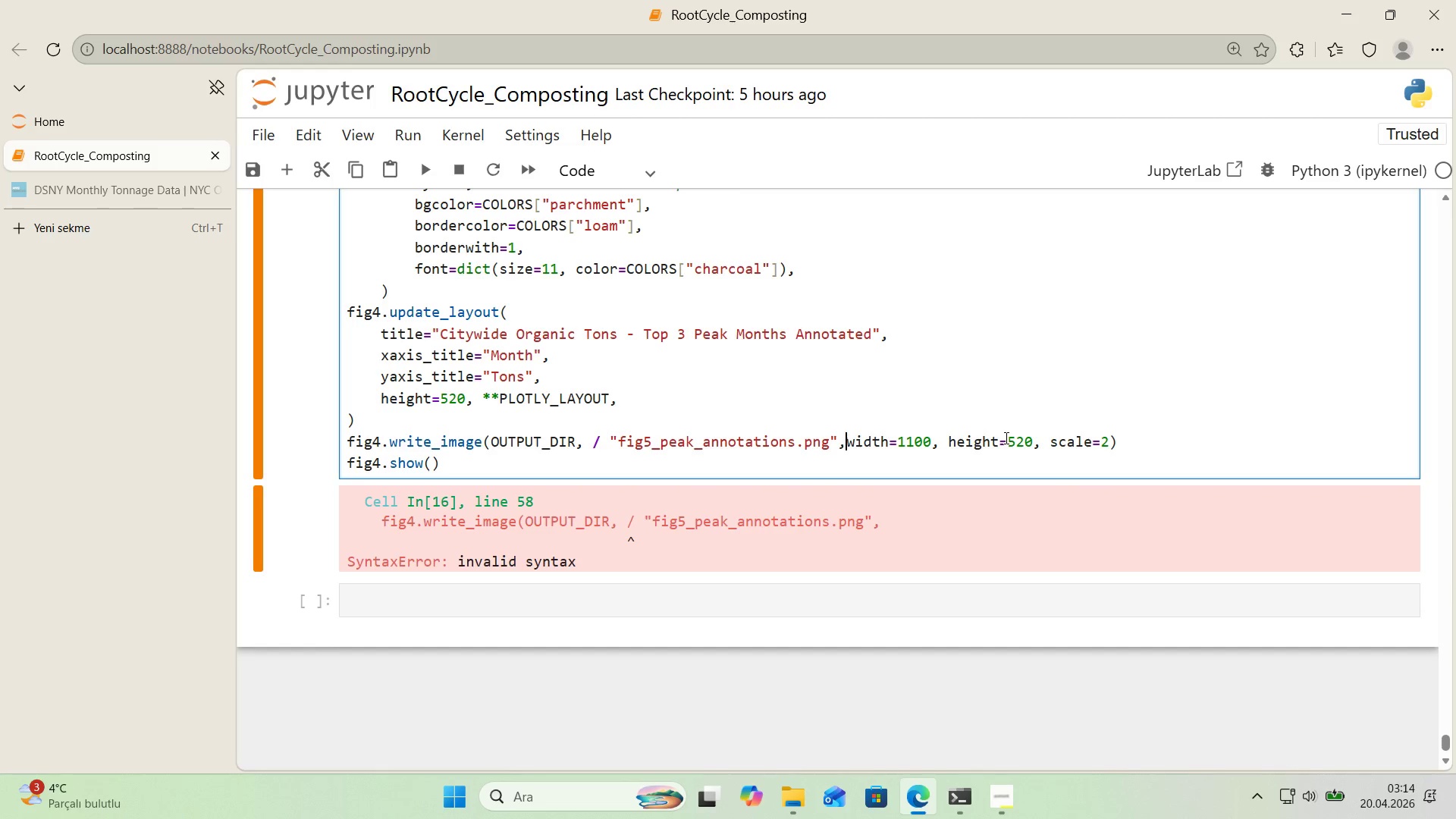 
key(Enter)
 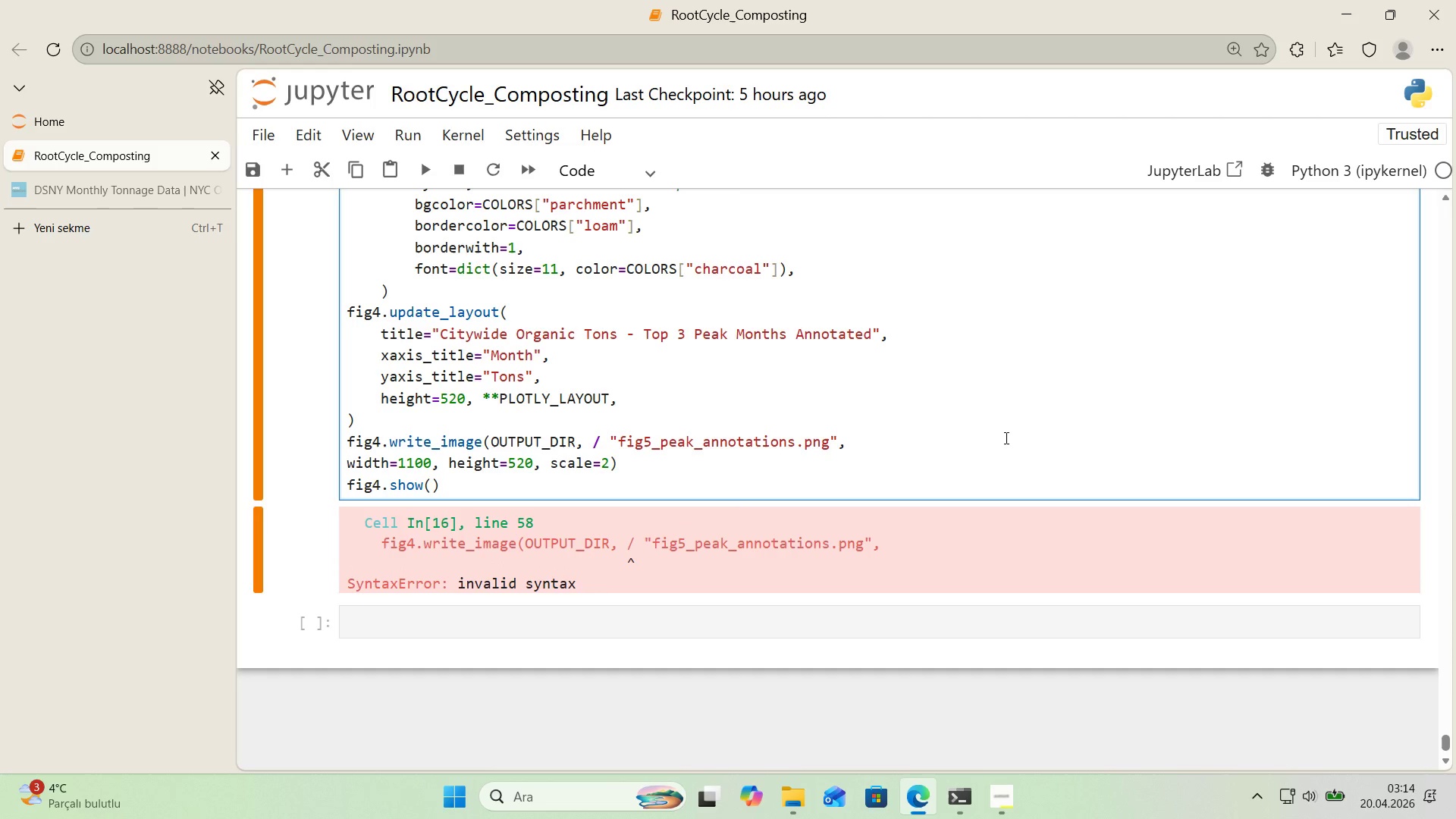 
key(Backspace)
 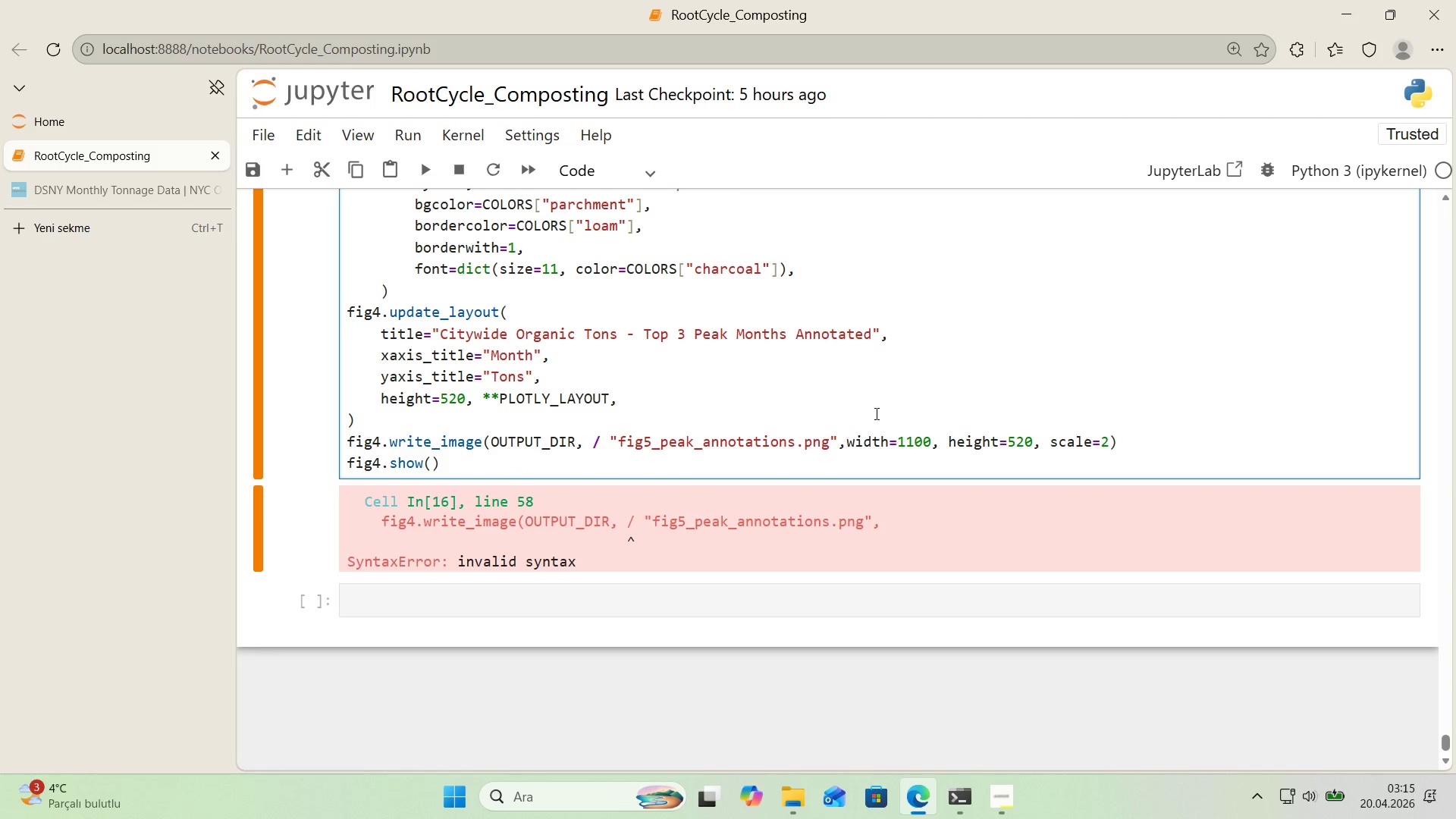 
left_click_drag(start_coordinate=[608, 450], to_coordinate=[598, 451])
 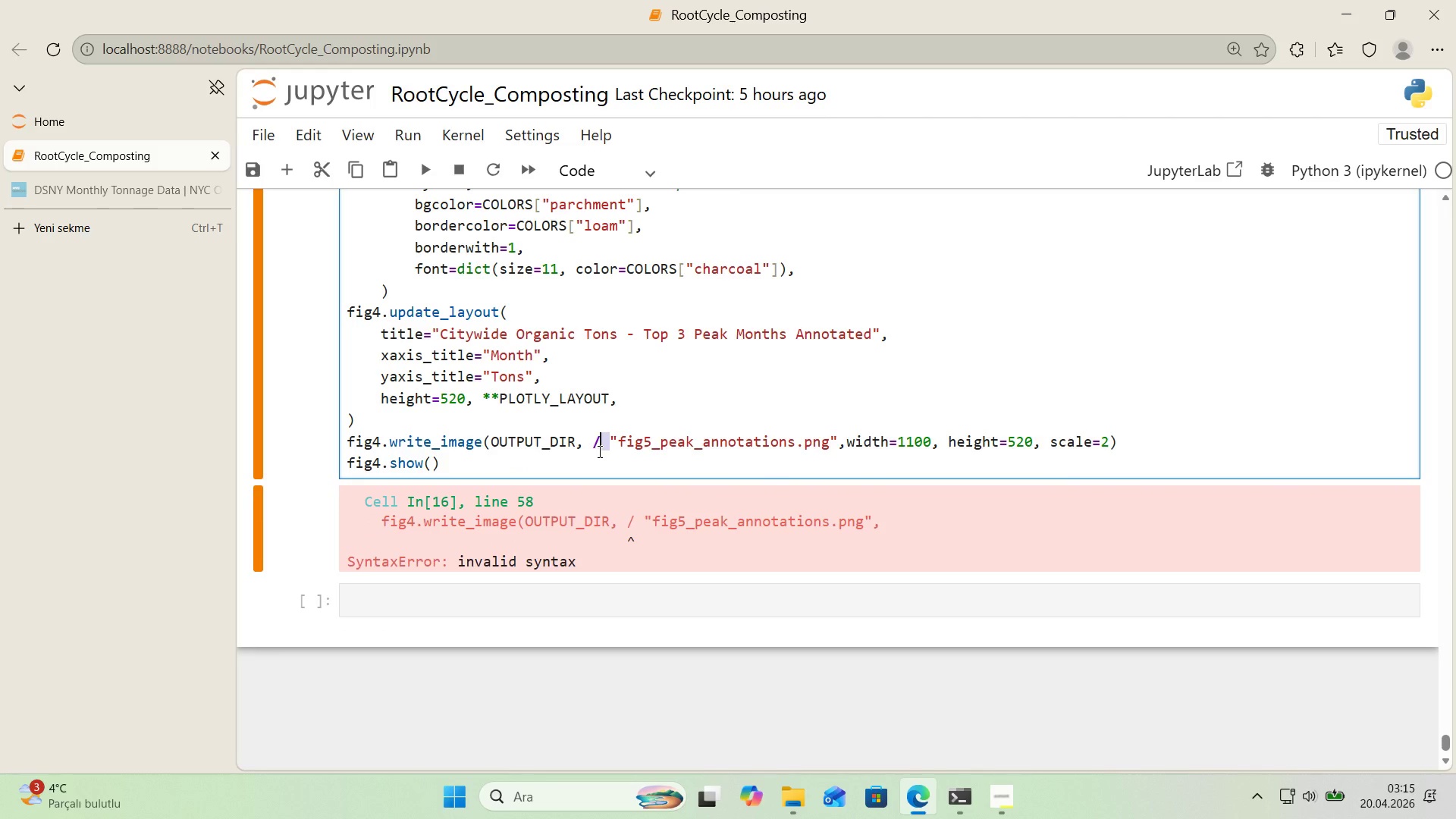 
key(ArrowLeft)
 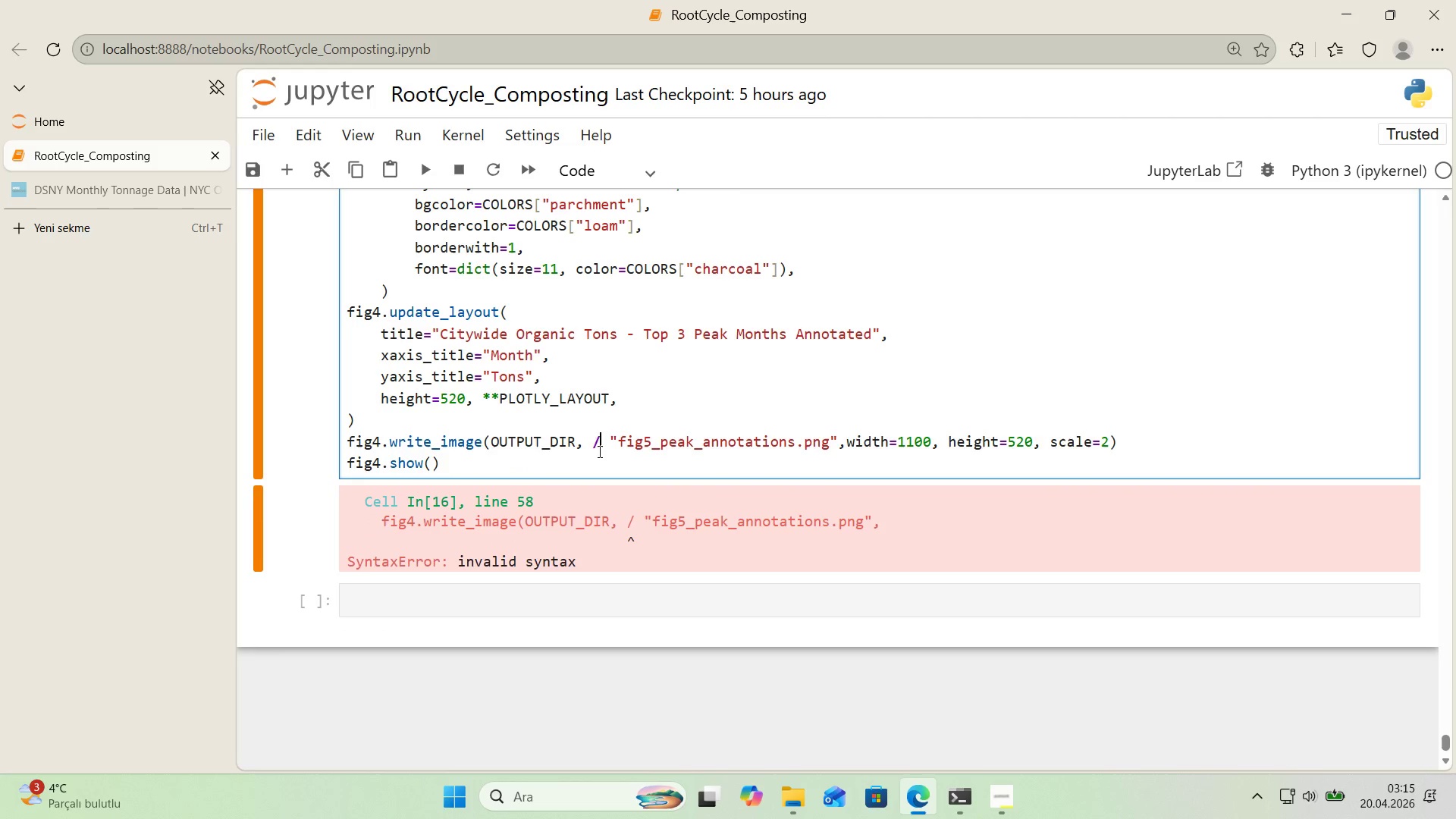 
key(ArrowLeft)
 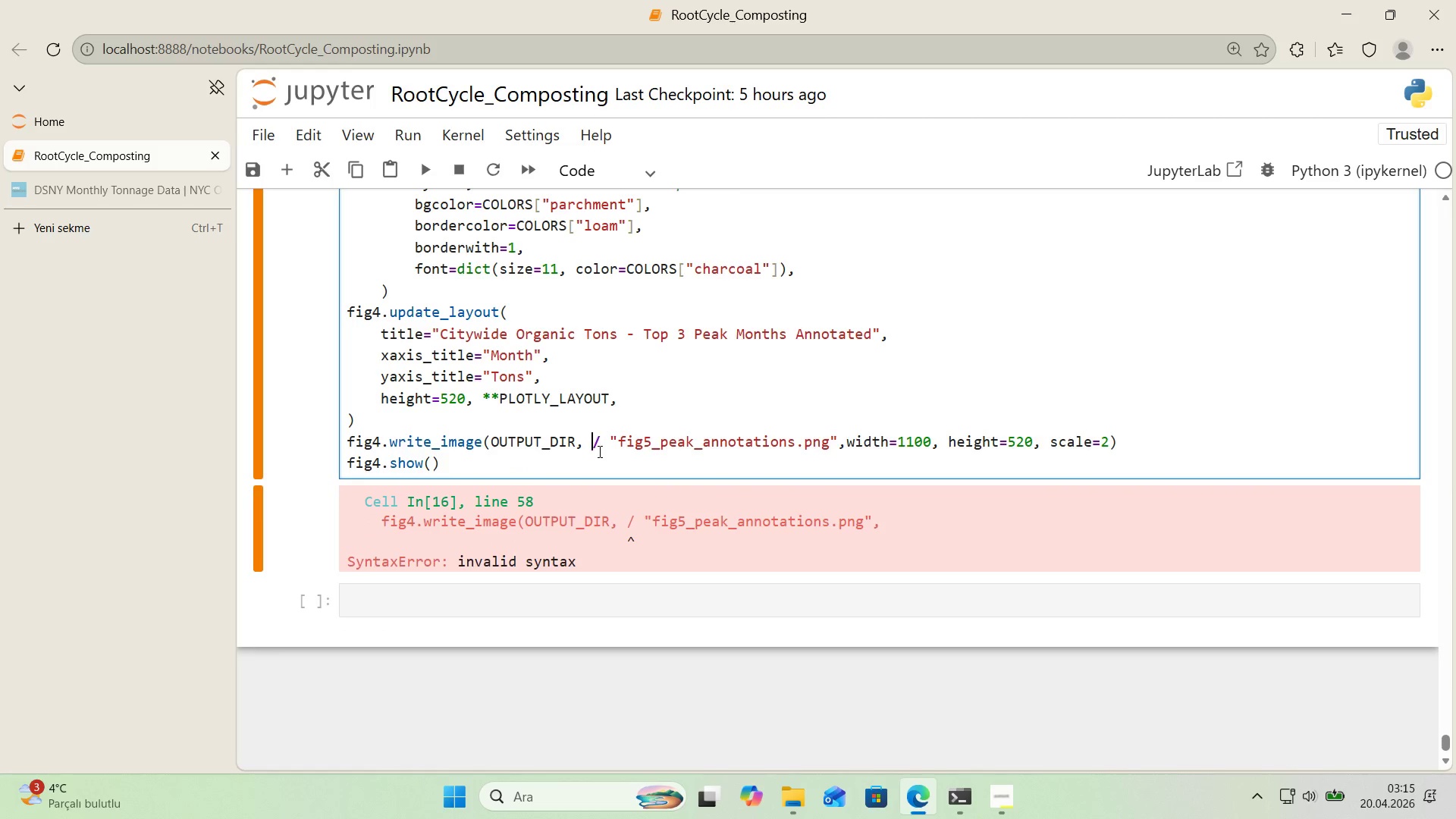 
key(ArrowLeft)
 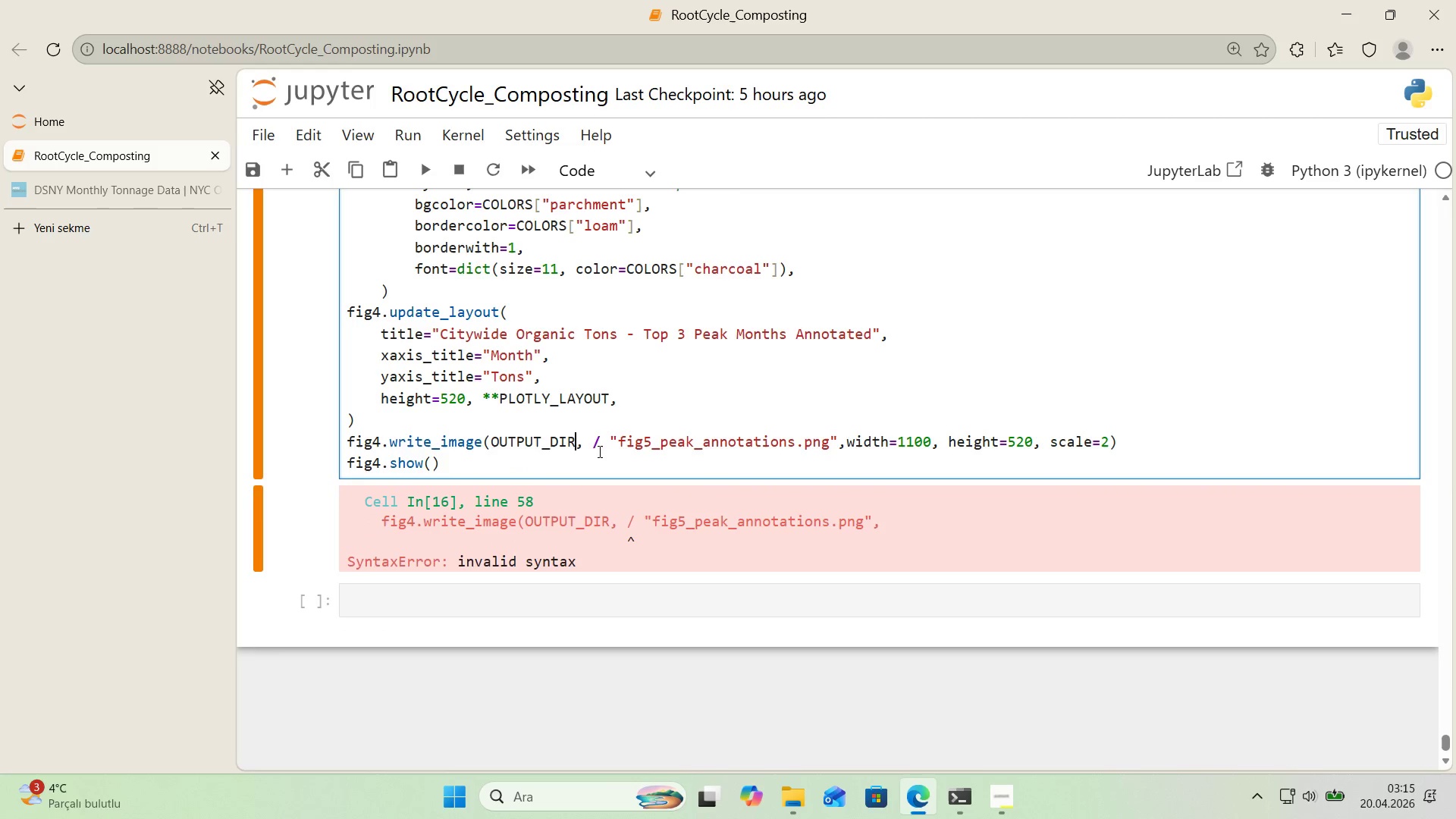 
key(ArrowLeft)
 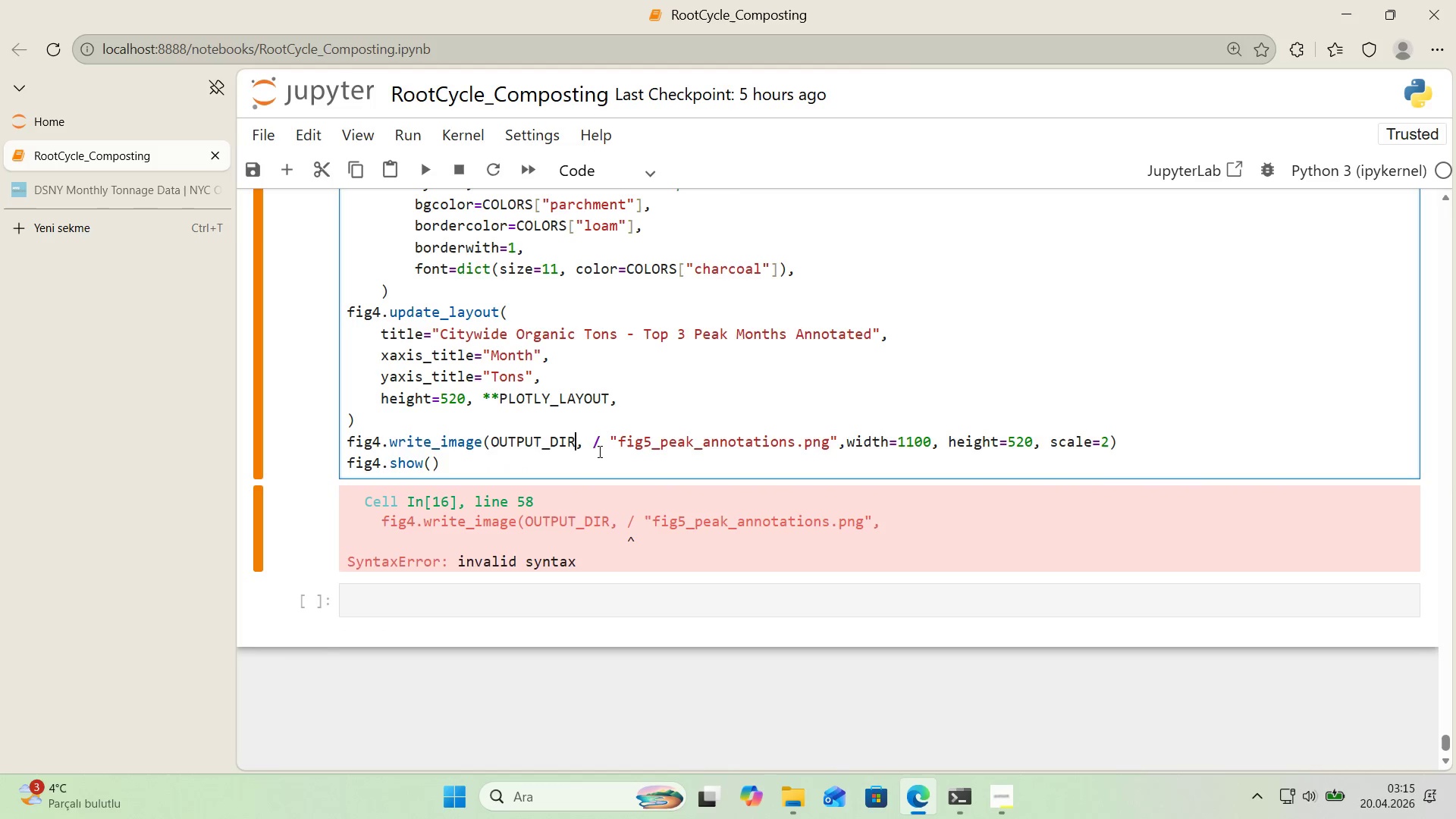 
key(ArrowRight)
 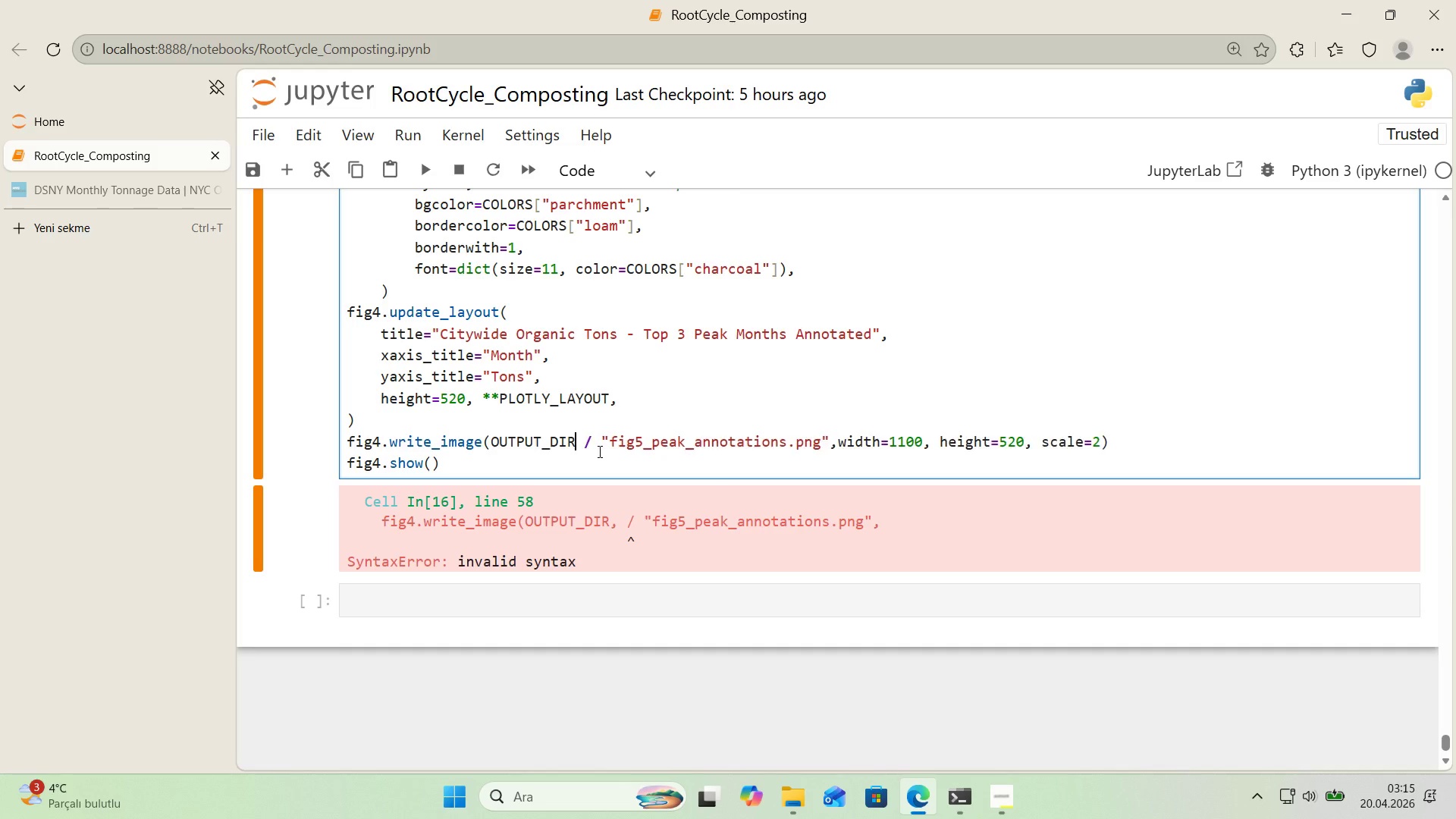 
key(Backspace)
 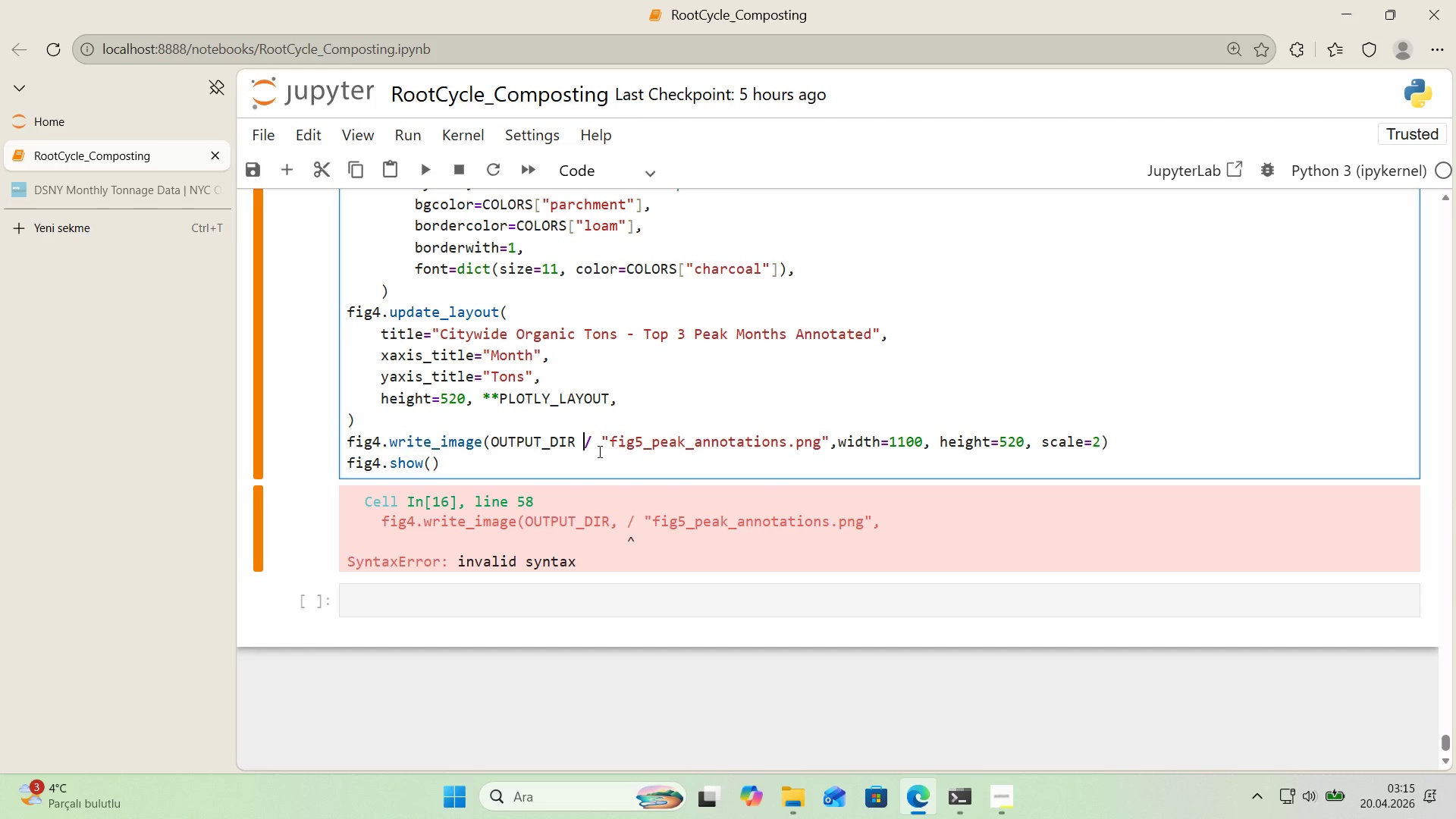 
key(ArrowRight)
 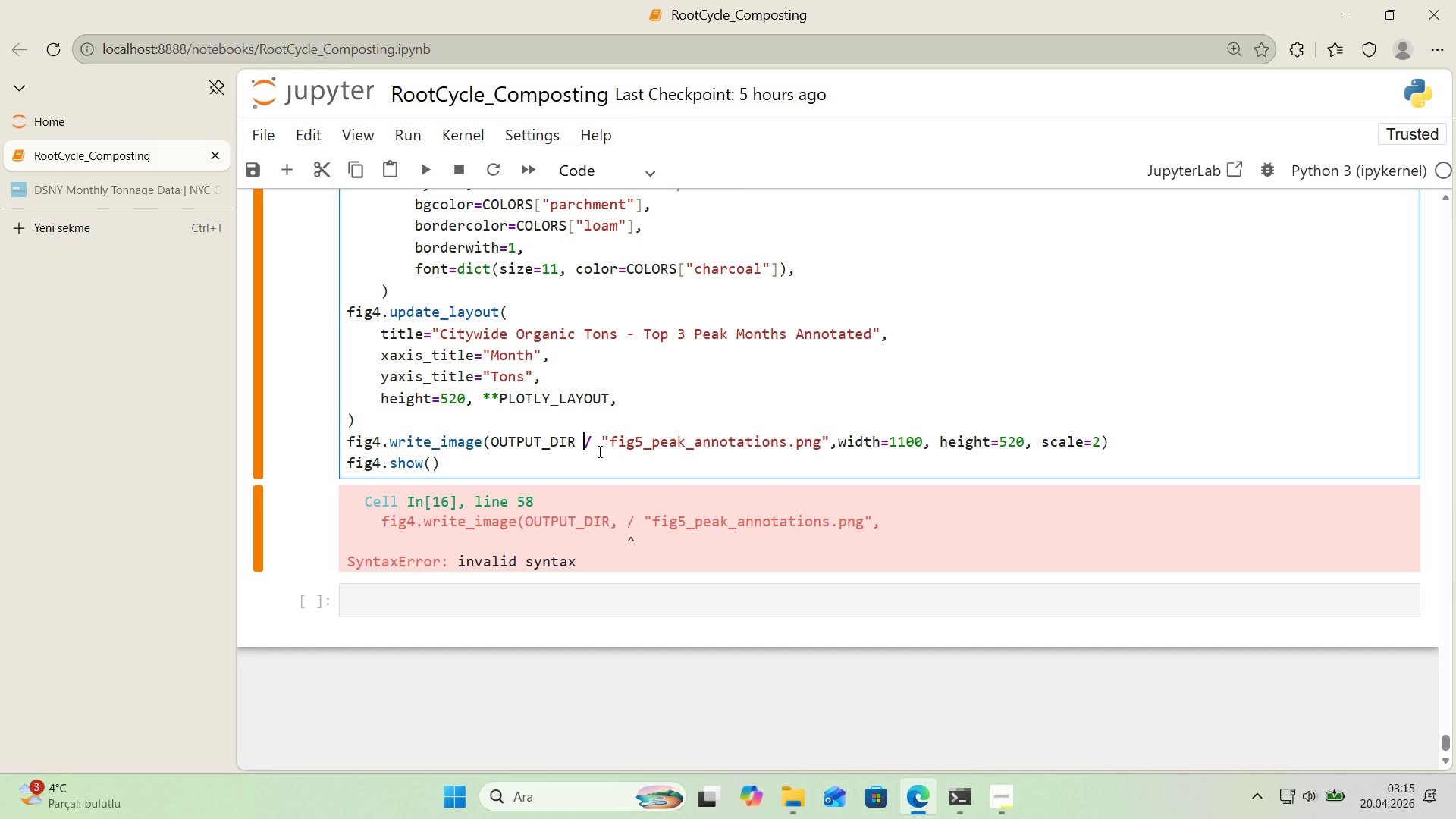 
key(Backspace)
 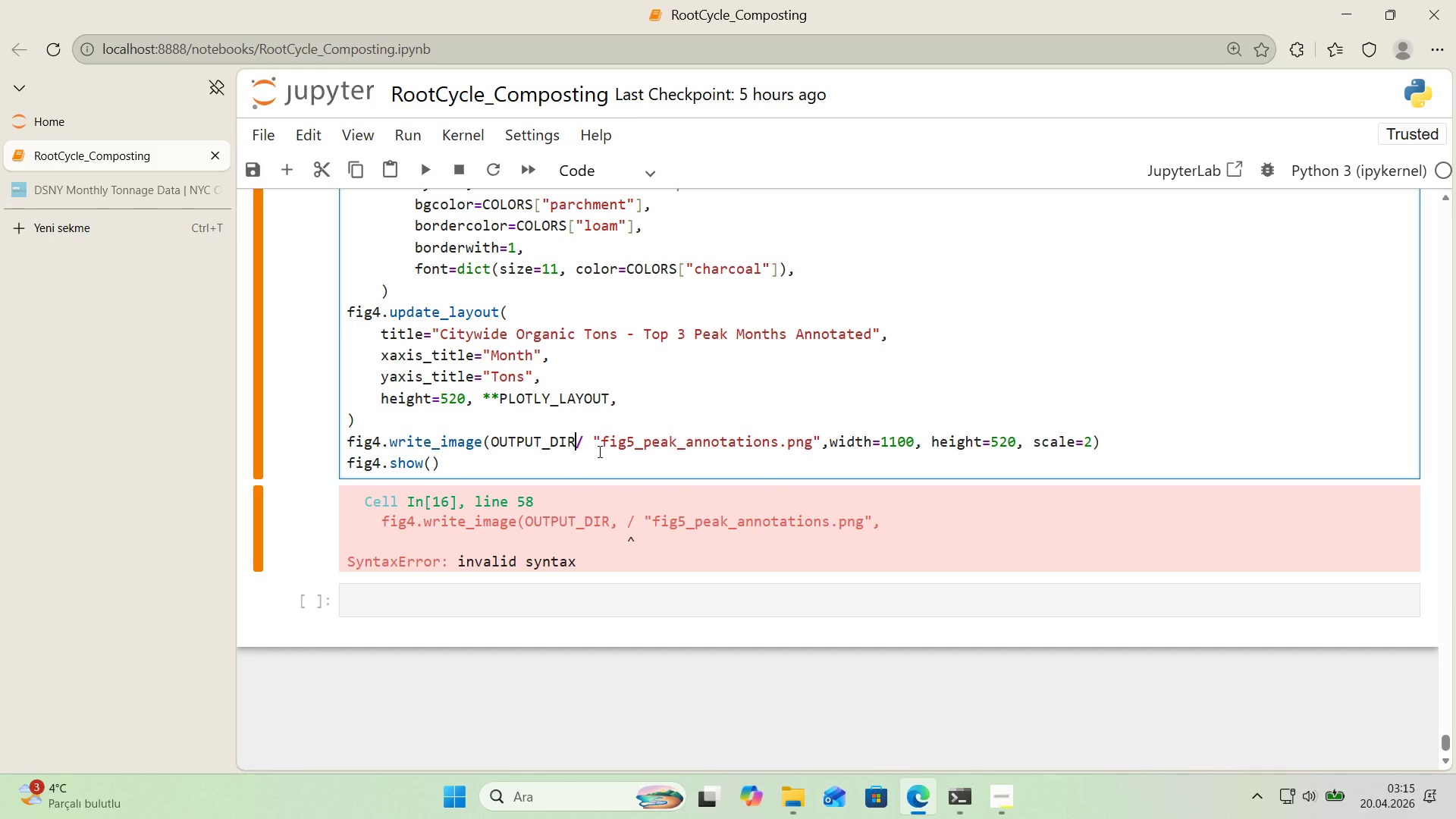 
key(Space)
 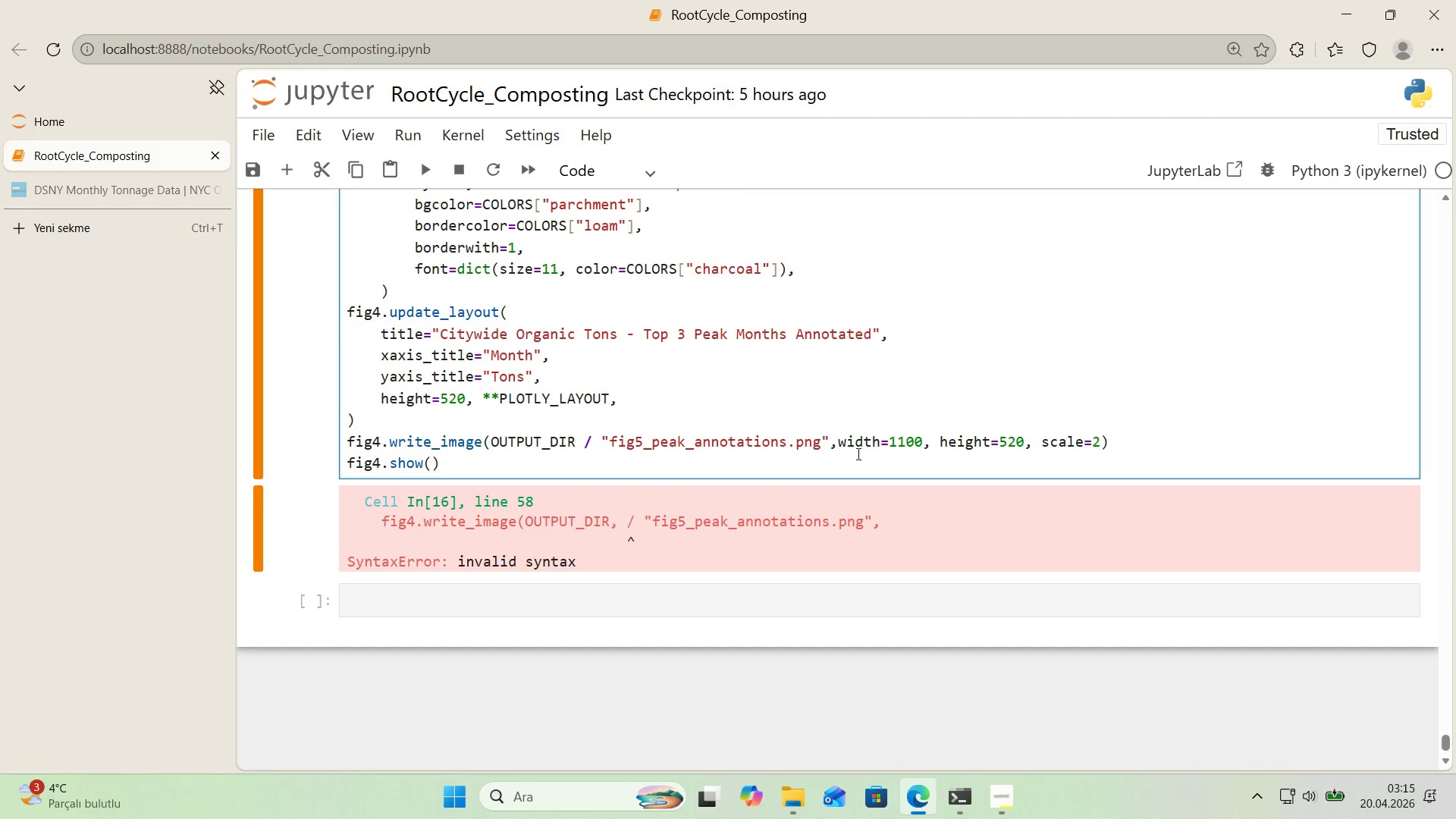 
left_click([839, 452])
 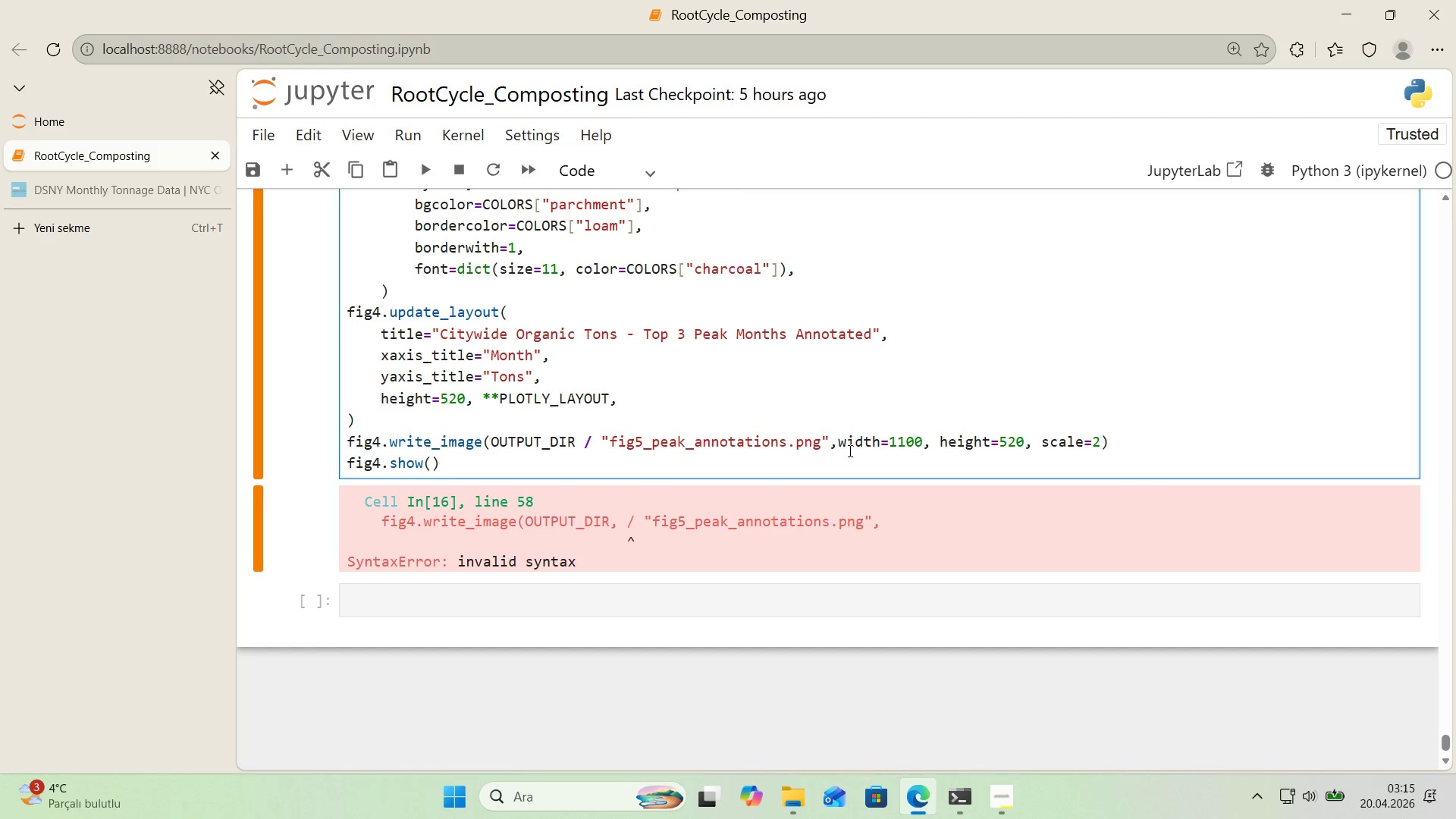 
key(Enter)
 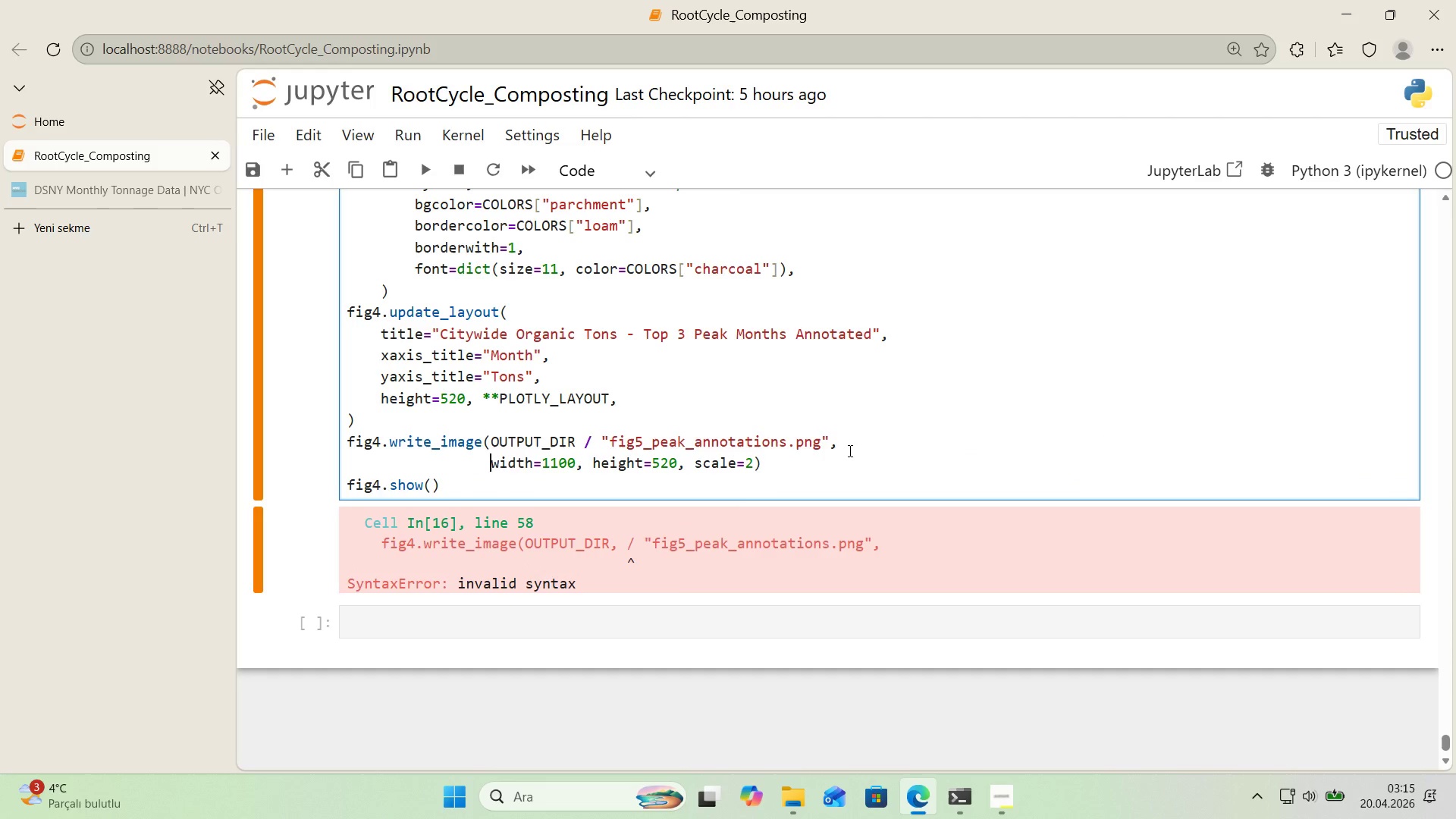 
key(Shift+Enter)
 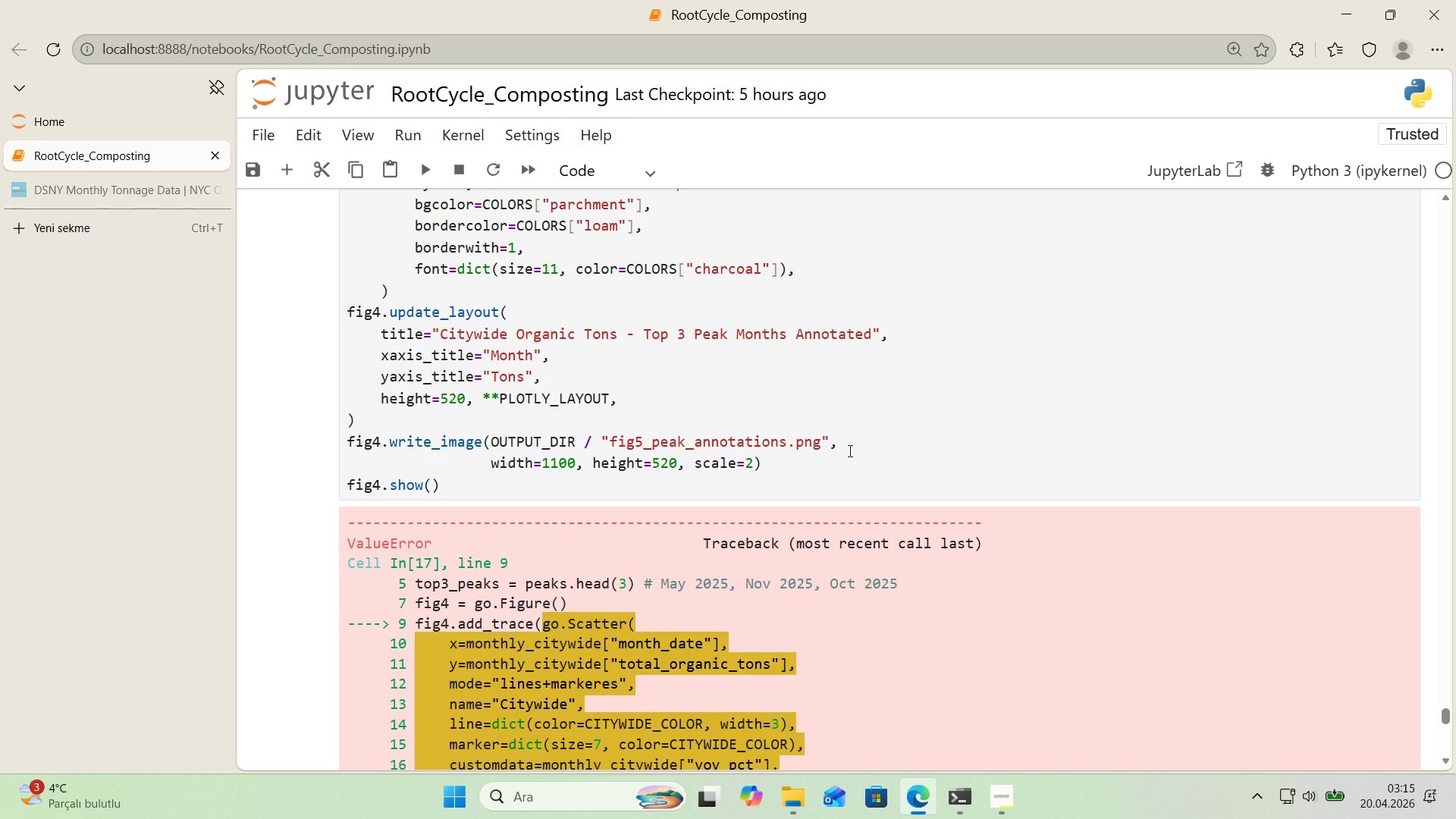 
scroll: coordinate [827, 460], scroll_direction: down, amount: 21.0
 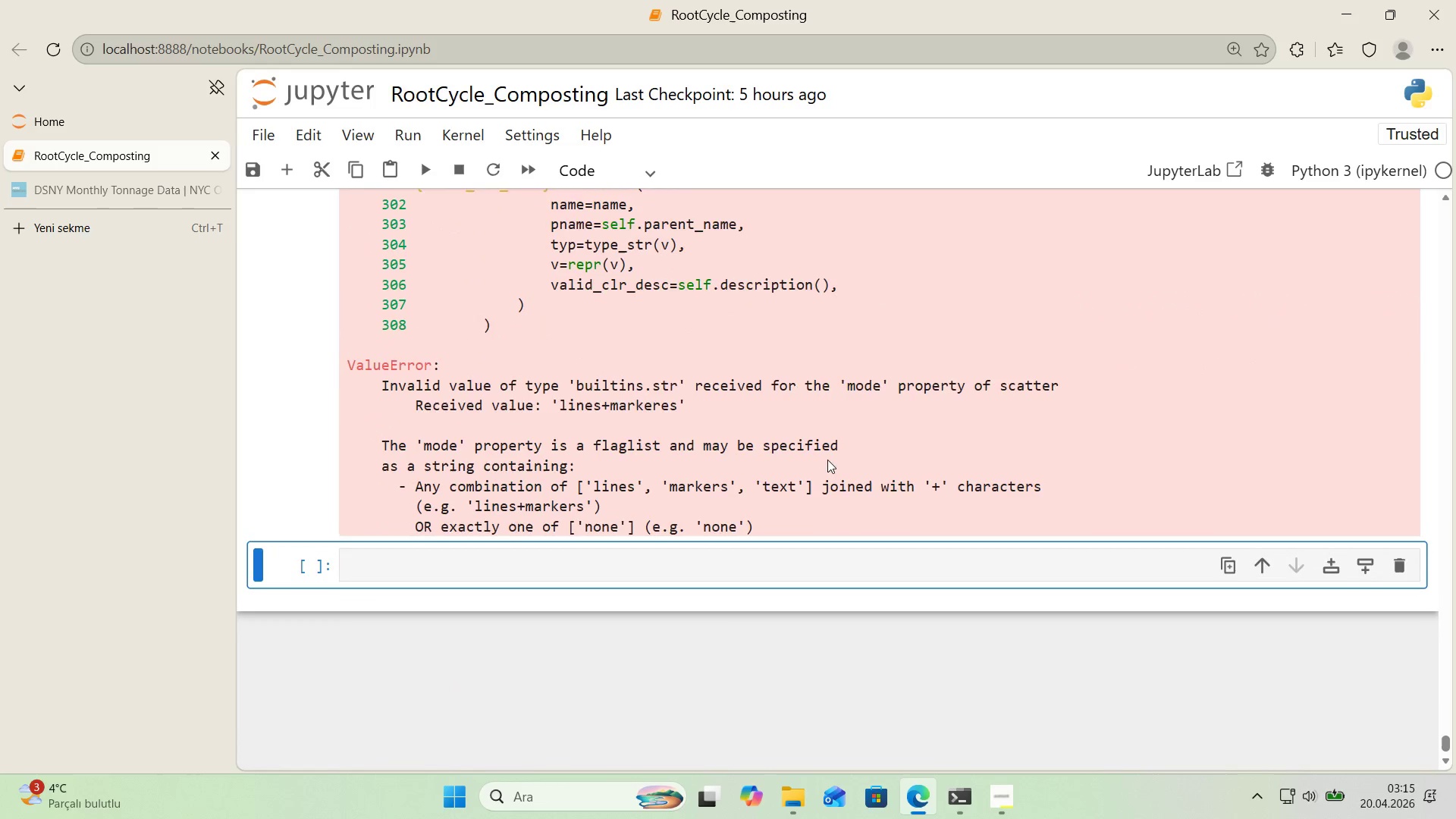 
scroll: coordinate [811, 463], scroll_direction: up, amount: 19.0
 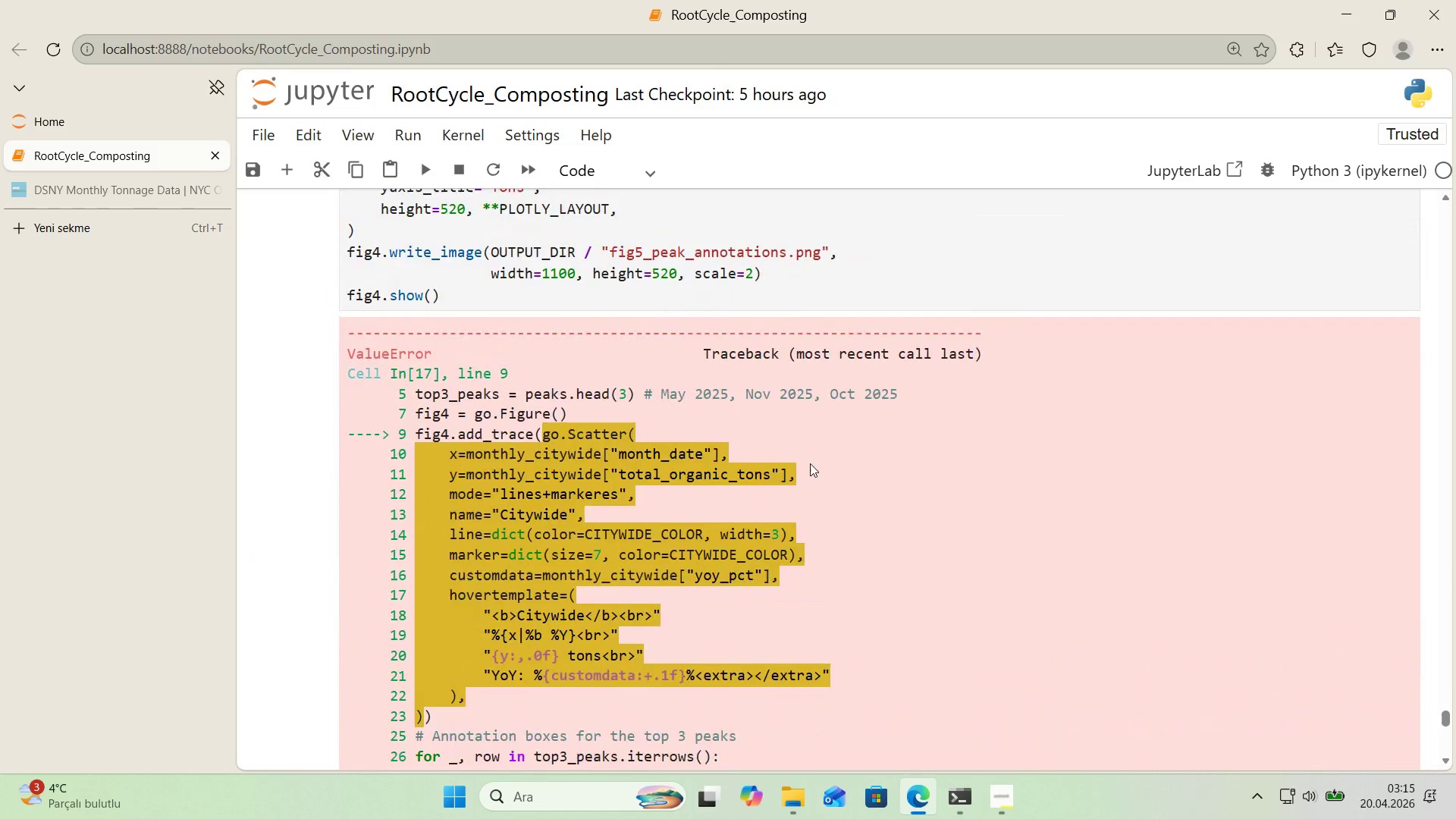 
scroll: coordinate [810, 463], scroll_direction: down, amount: 3.0
 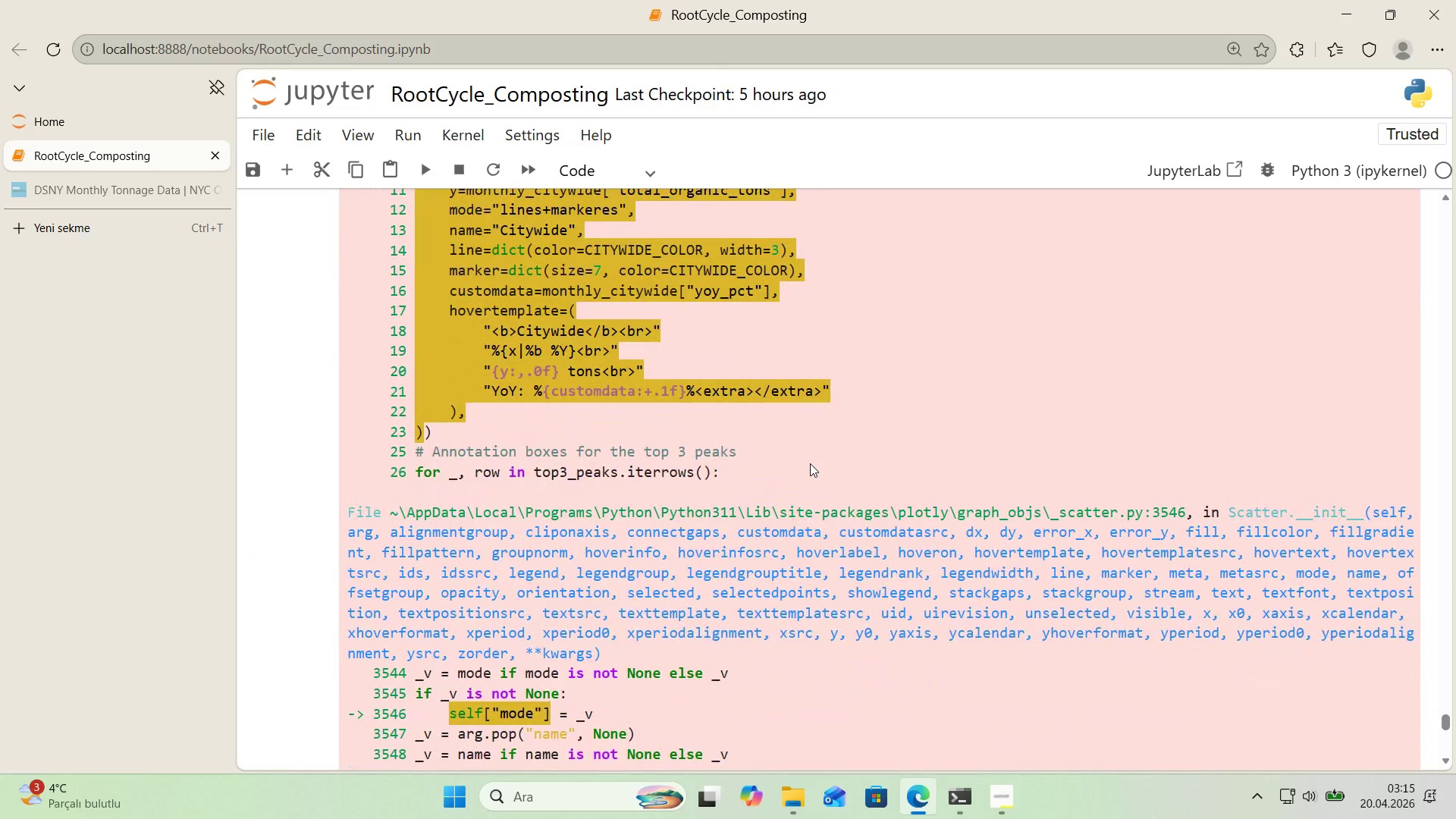 
scroll: coordinate [802, 464], scroll_direction: up, amount: 16.0
 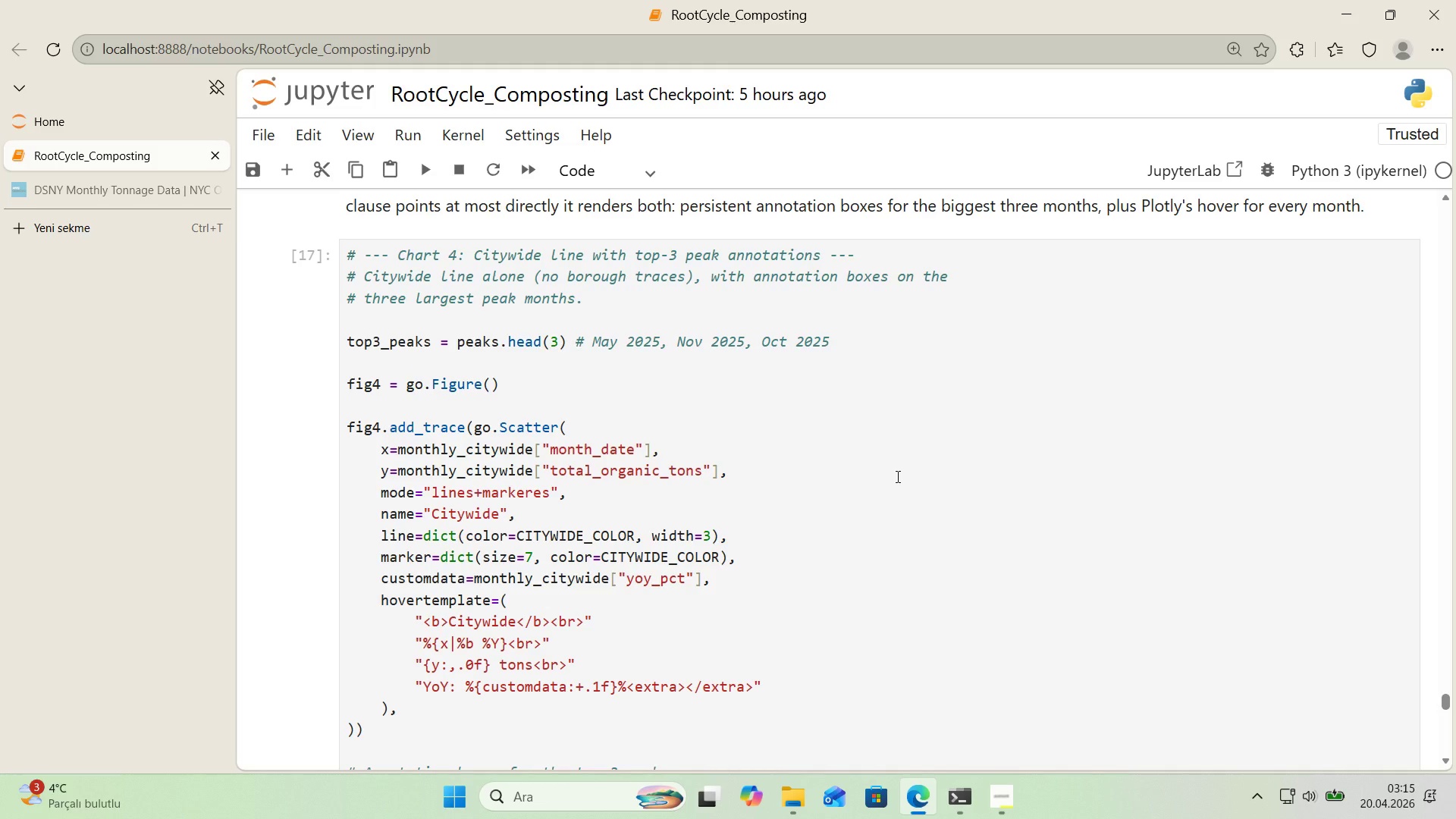 
wait(13.97)
 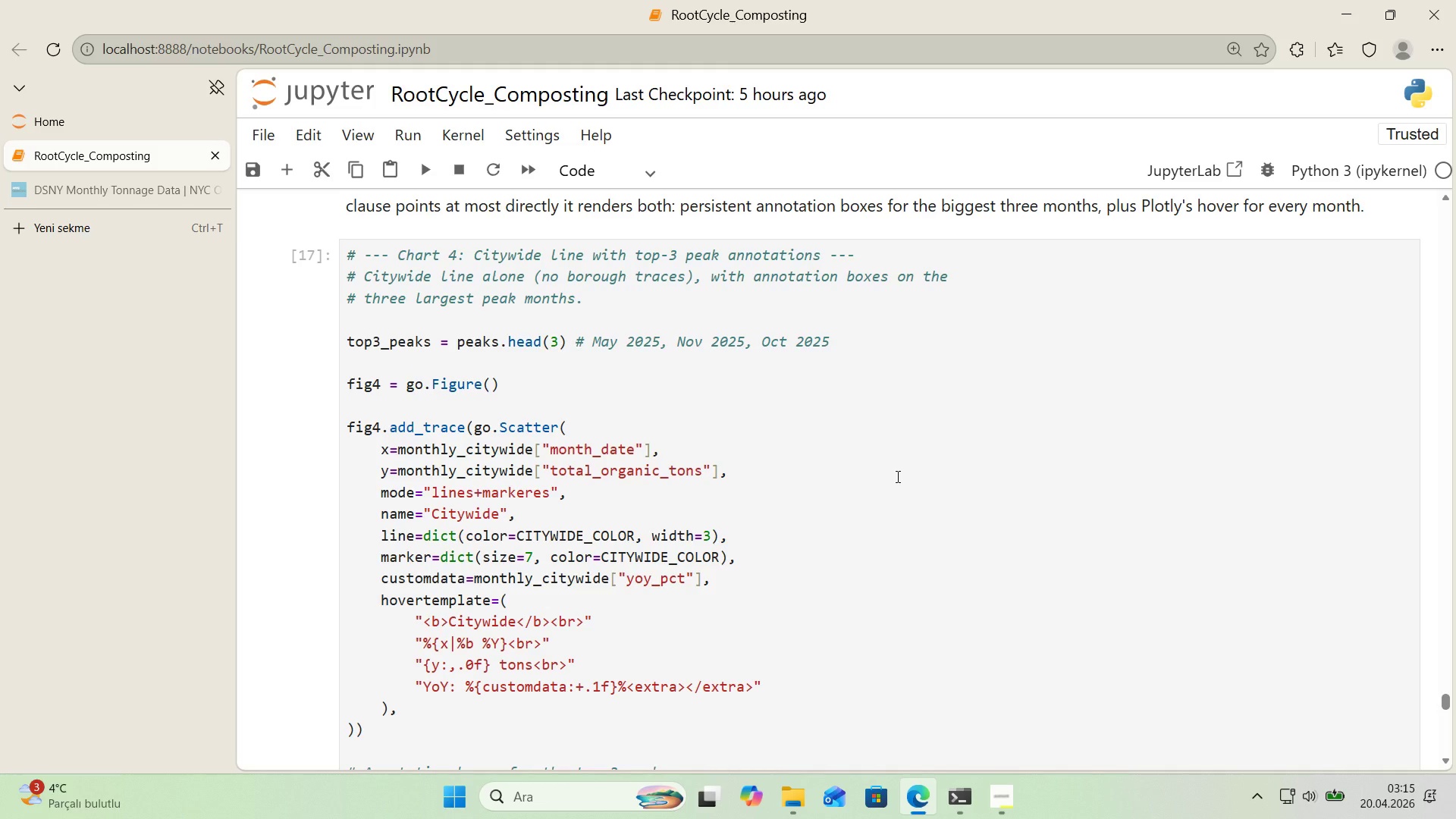 
scroll: coordinate [886, 485], scroll_direction: down, amount: 6.0
 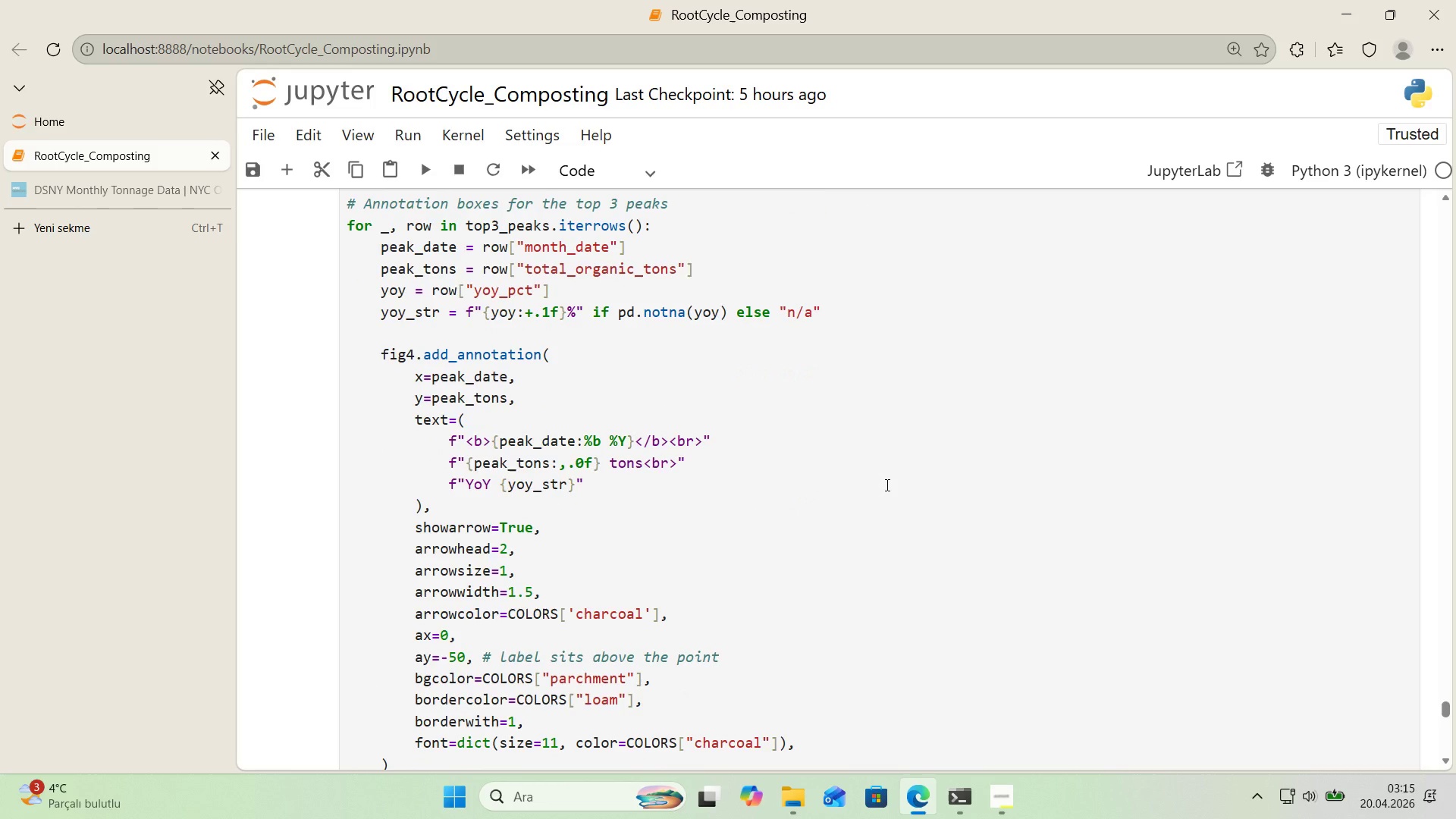 
wait(11.96)
 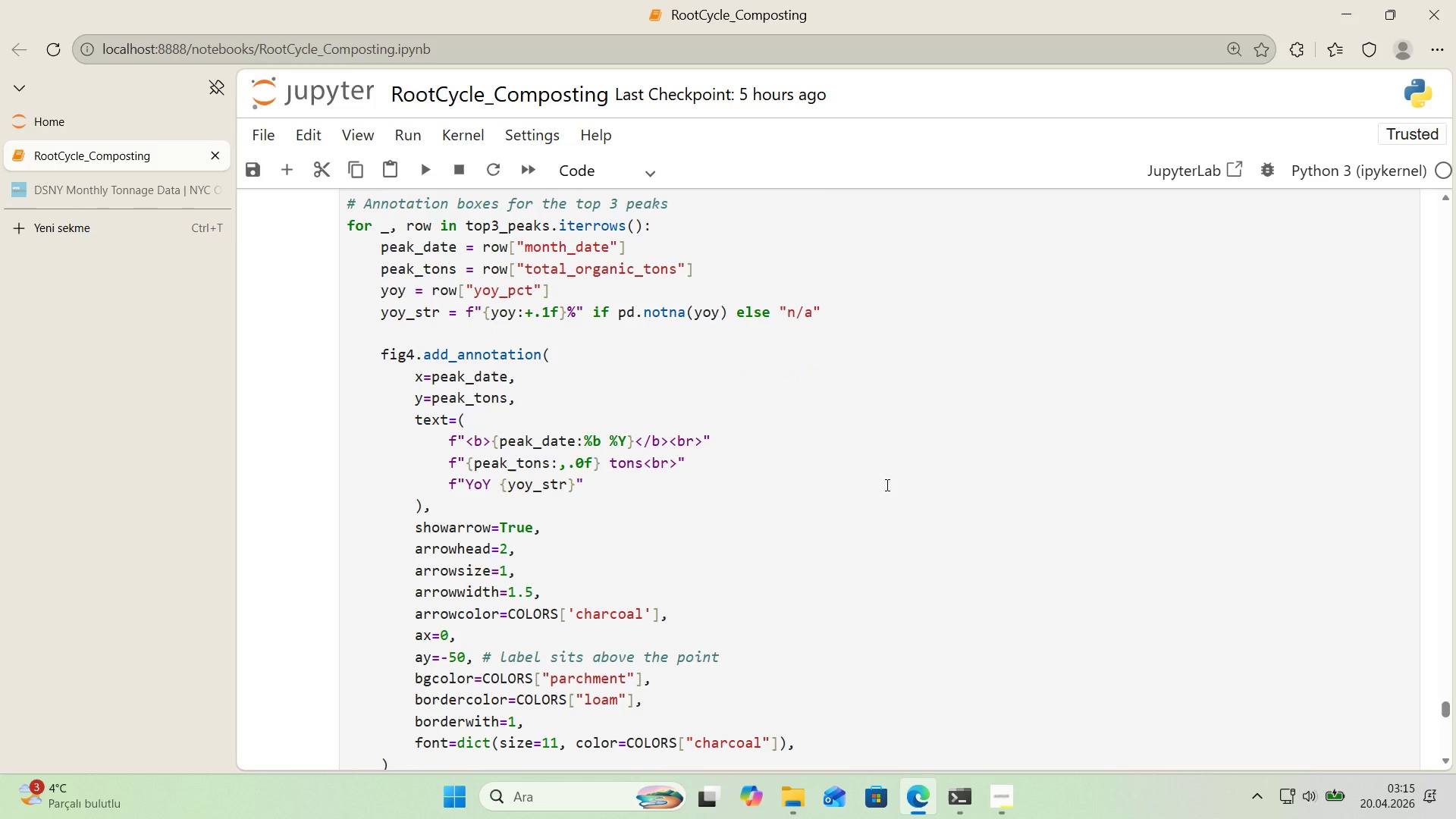 
scroll: coordinate [886, 478], scroll_direction: down, amount: 3.0
 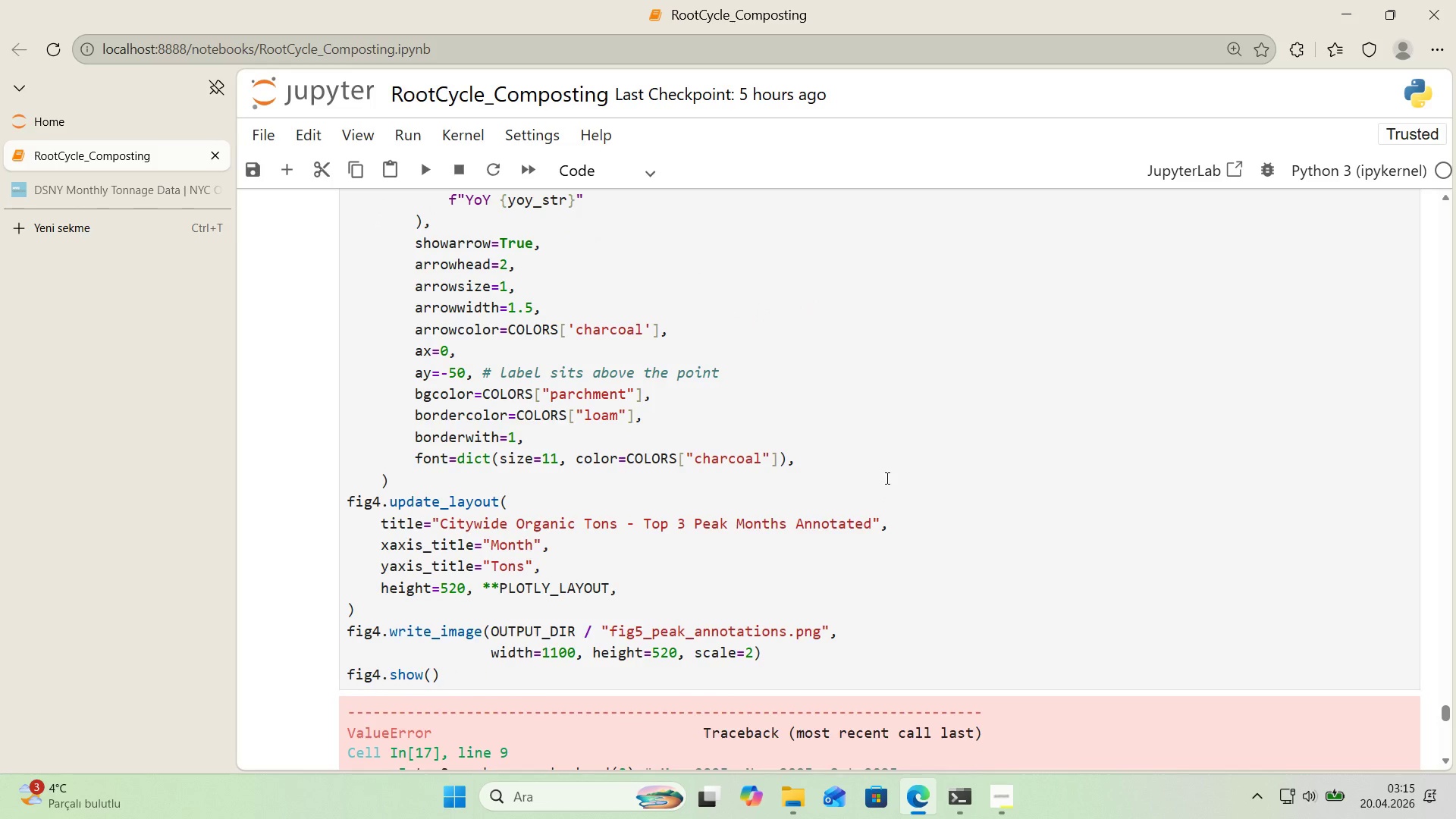 
scroll: coordinate [886, 478], scroll_direction: none, amount: 0.0
 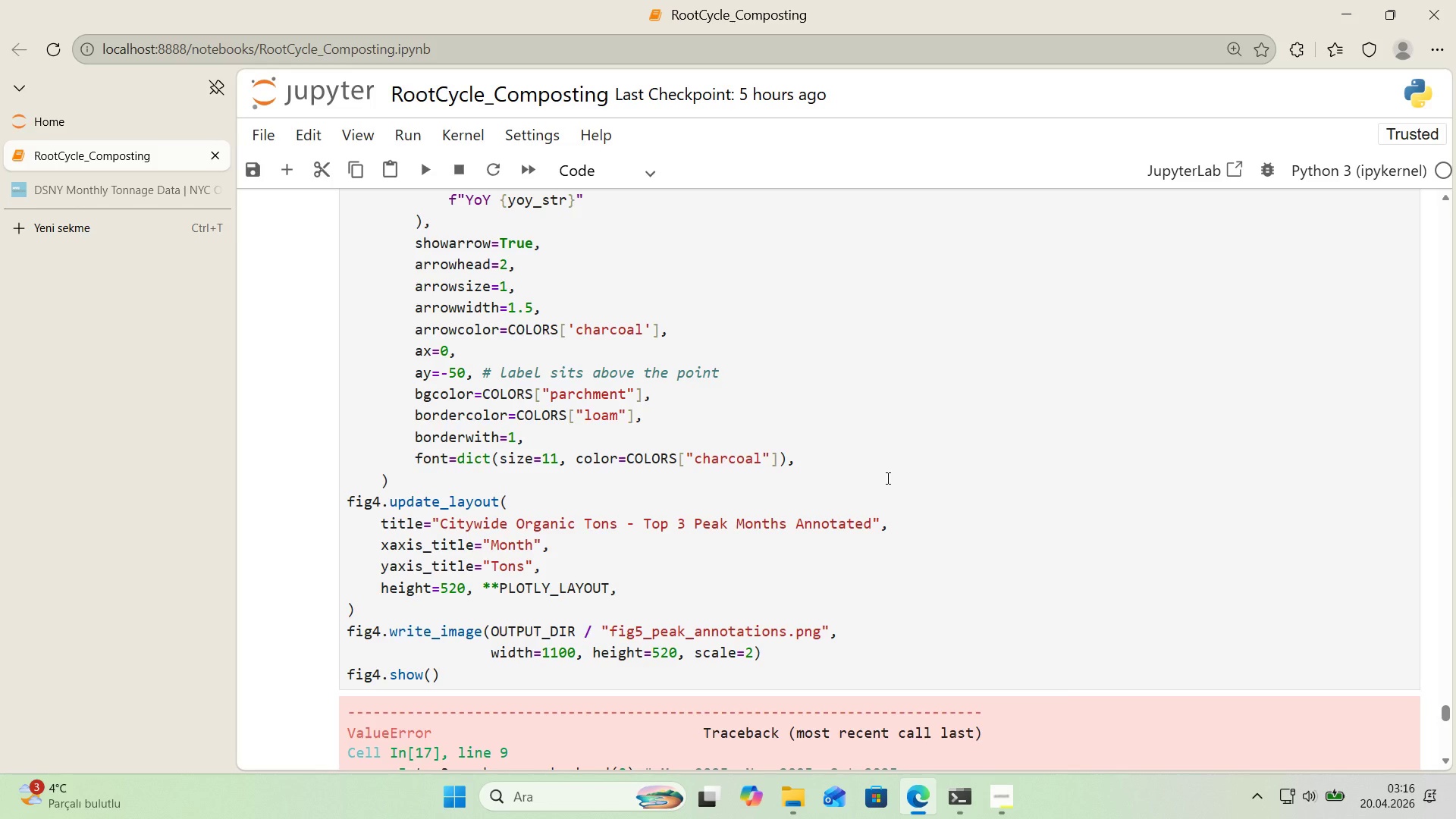 
wait(17.86)
 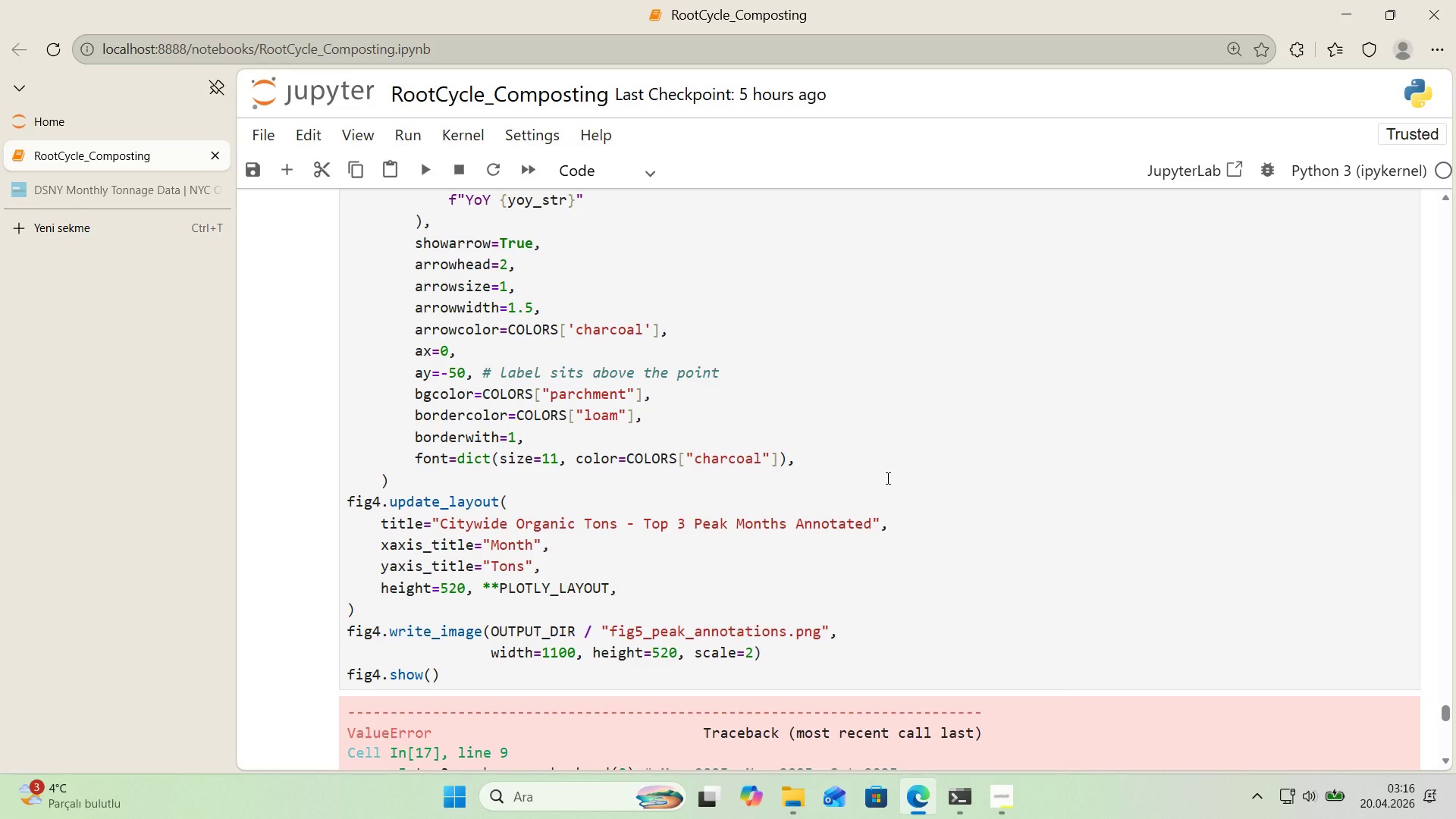 
scroll: coordinate [821, 472], scroll_direction: down, amount: 3.0
 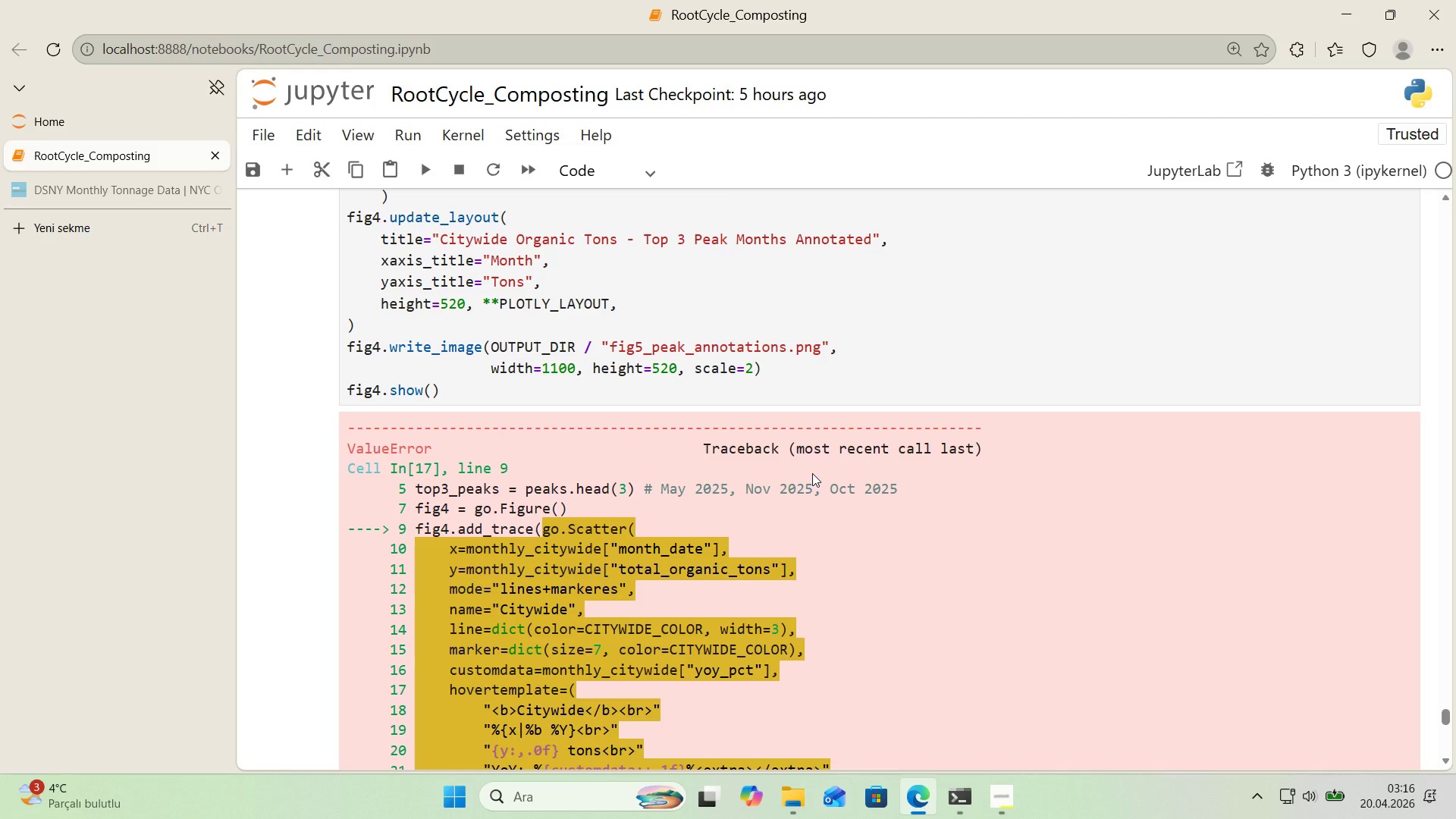 
wait(11.34)
 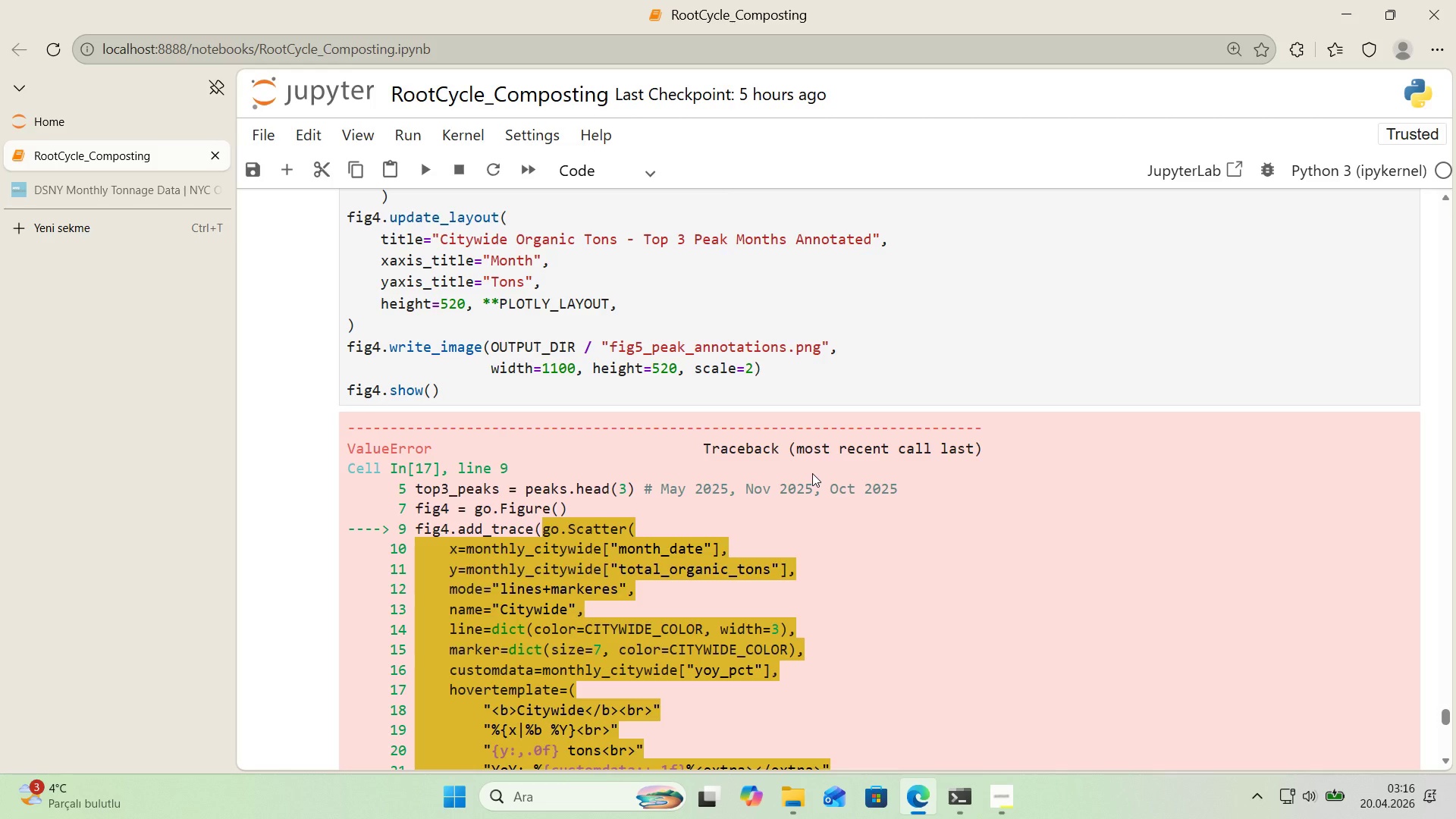 
scroll: coordinate [623, 465], scroll_direction: up, amount: 8.0
 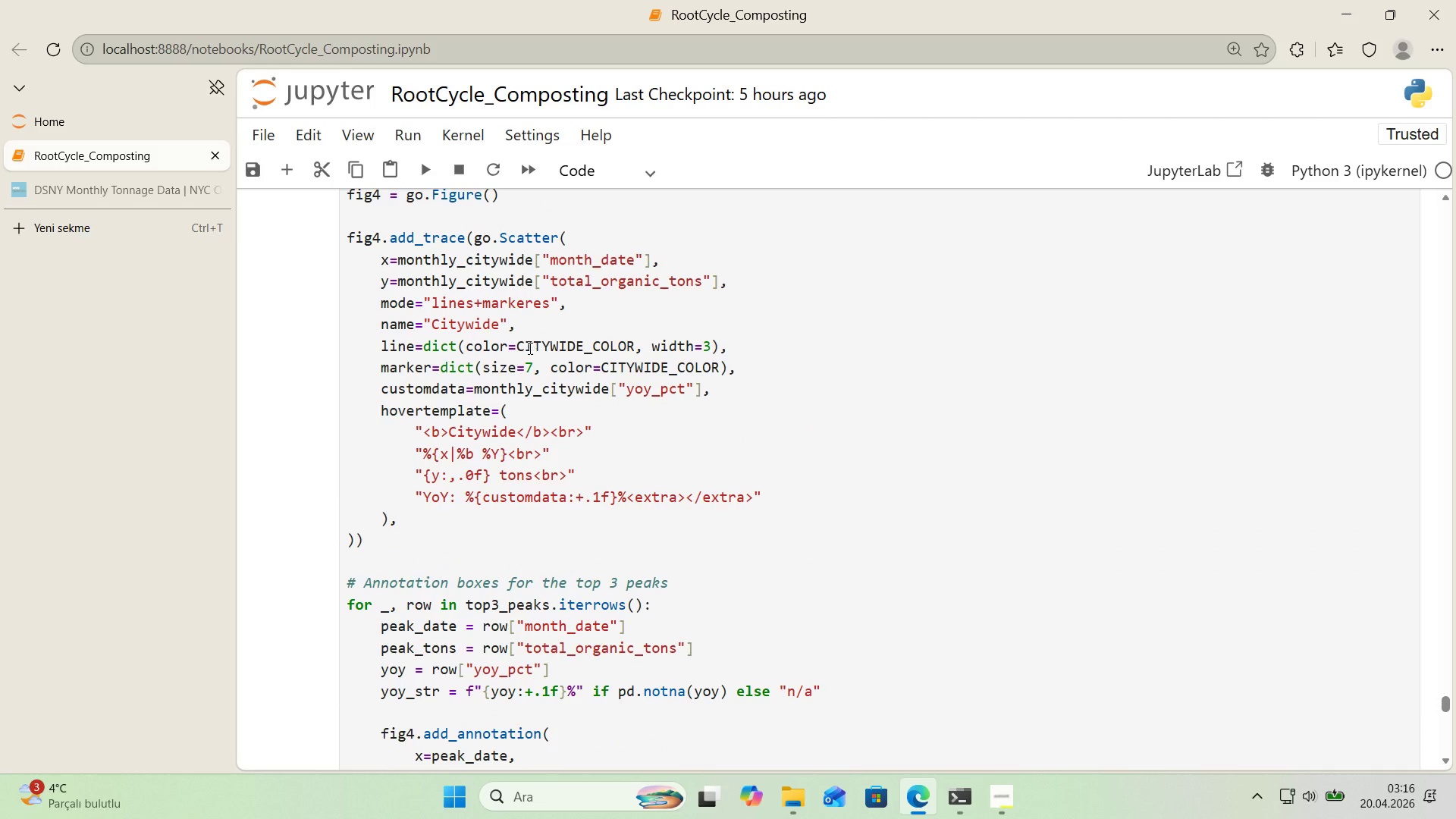 
left_click([545, 309])
 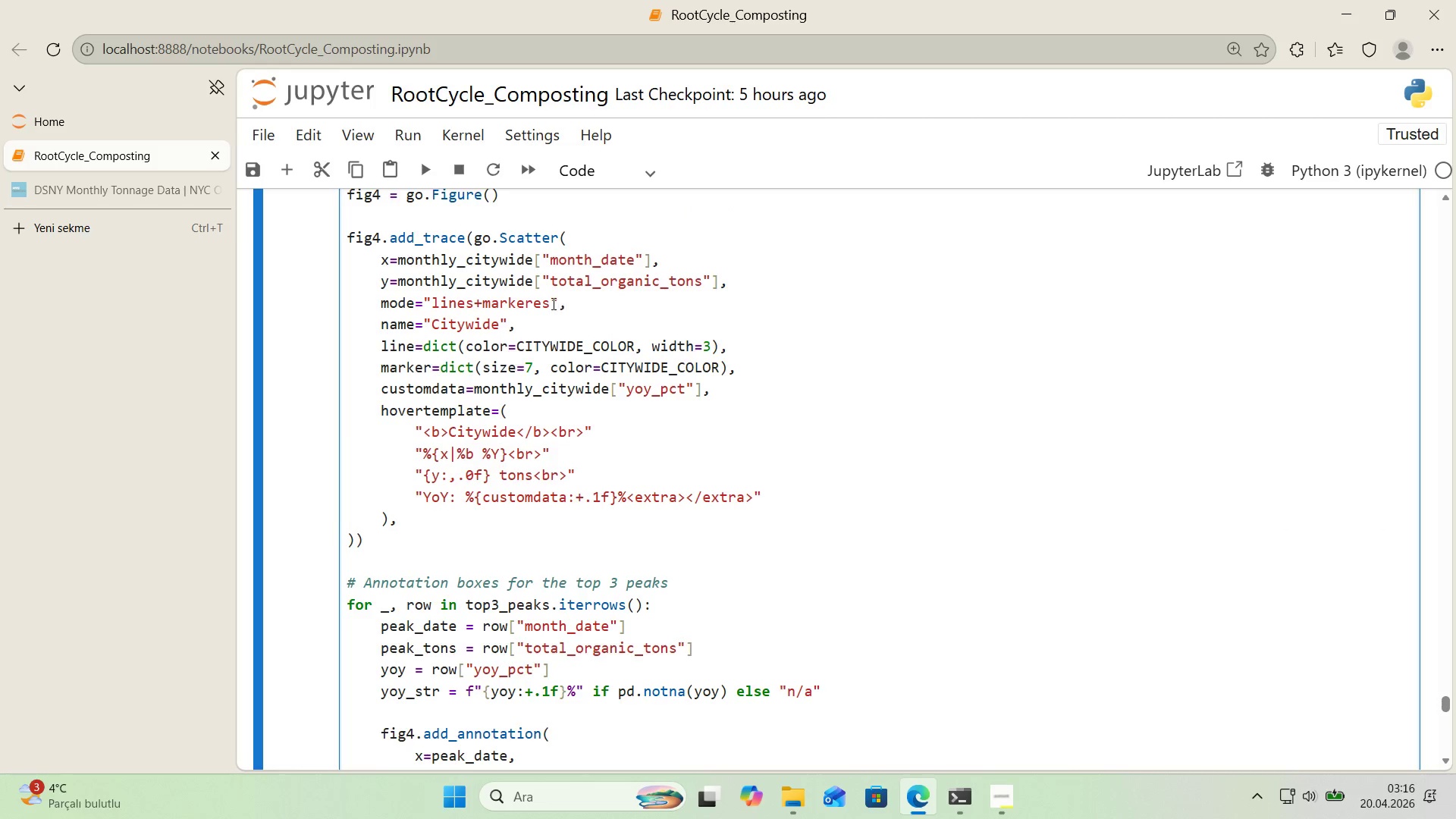 
left_click_drag(start_coordinate=[552, 303], to_coordinate=[534, 305])
 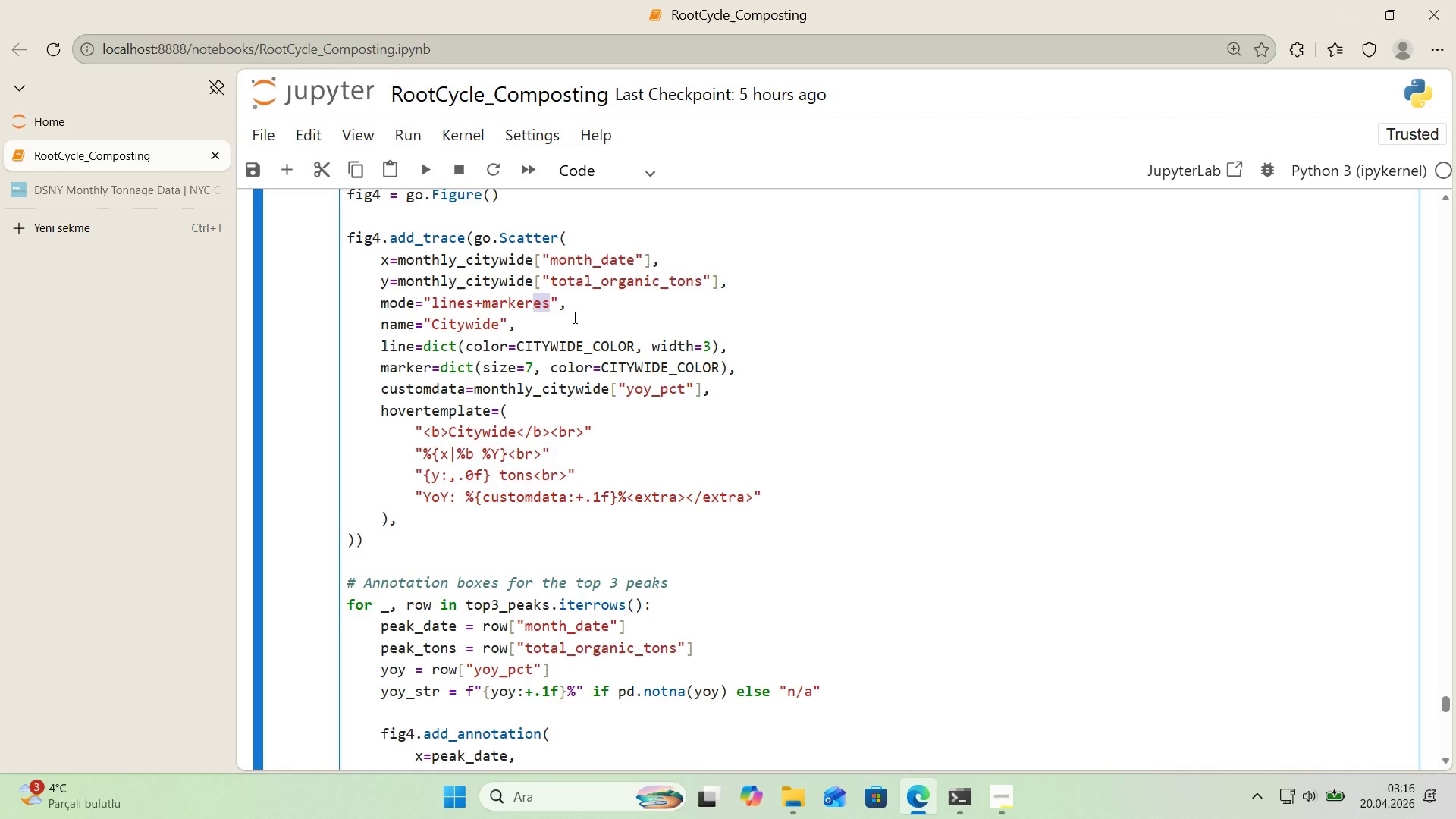 
key(S)
 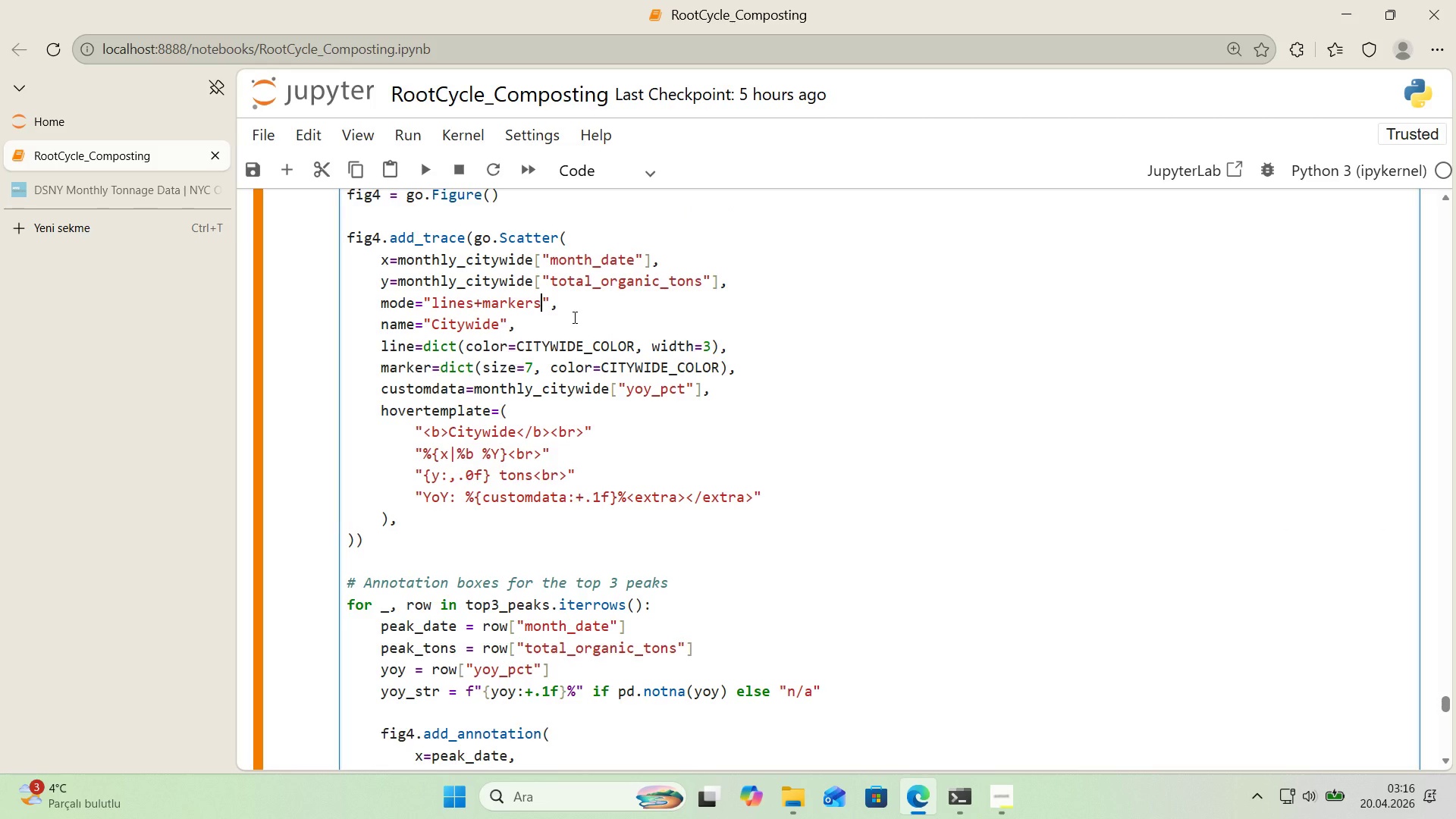 
key(Shift+Enter)
 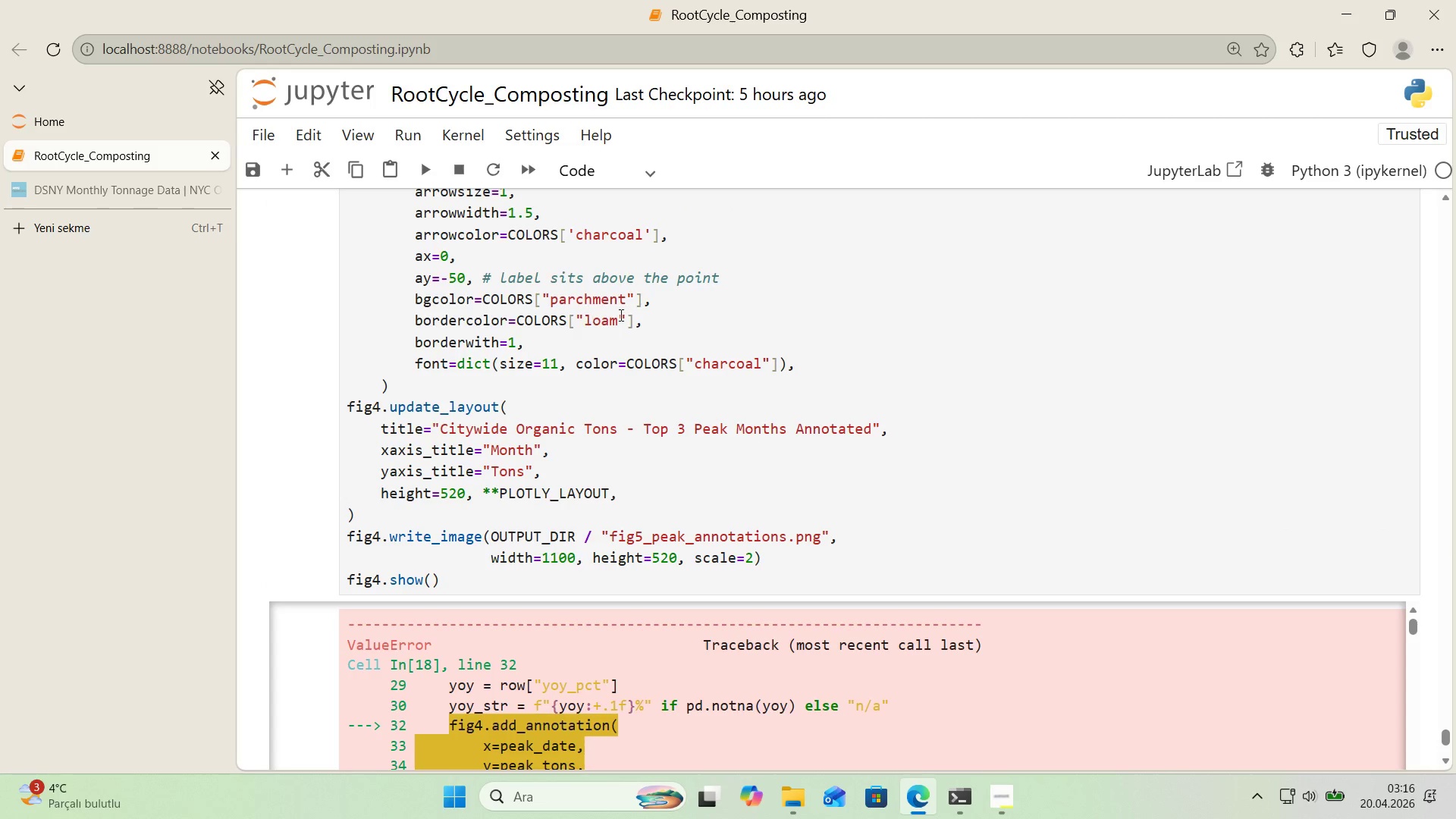 
scroll: coordinate [822, 330], scroll_direction: down, amount: 6.0
 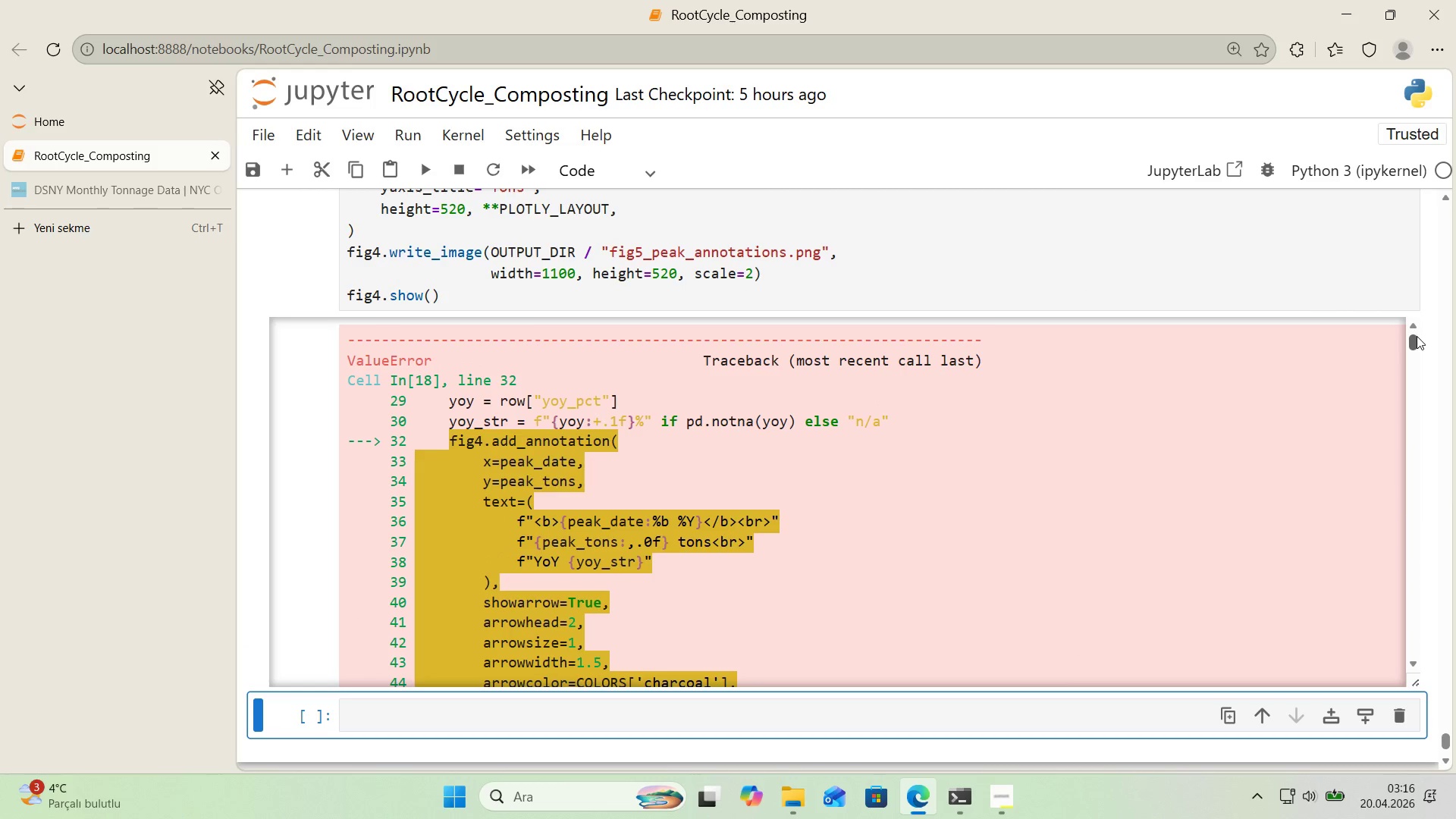 
left_click_drag(start_coordinate=[1416, 339], to_coordinate=[1428, 669])
 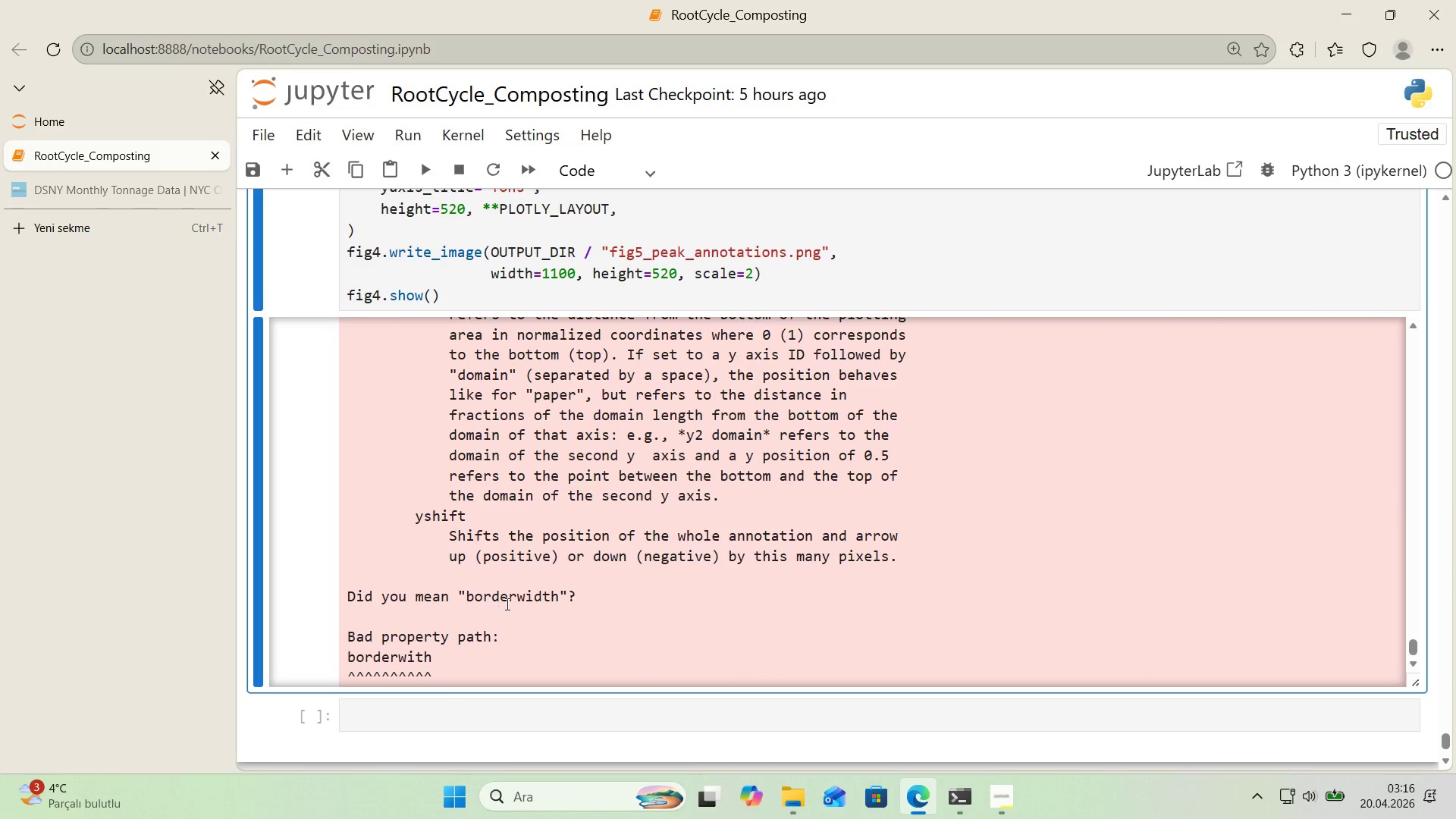 
double_click([508, 602])
 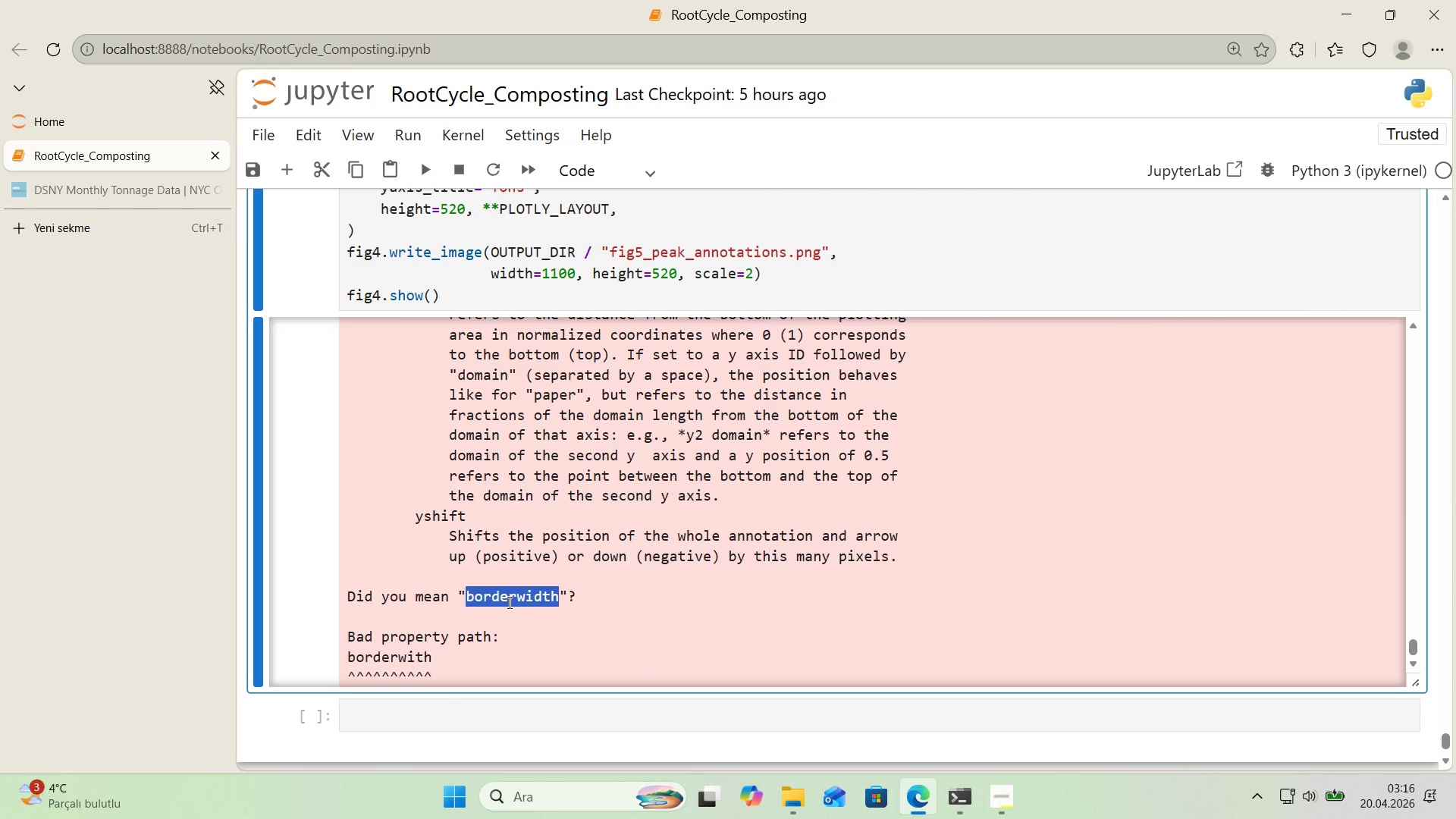 
key(Control+C)
 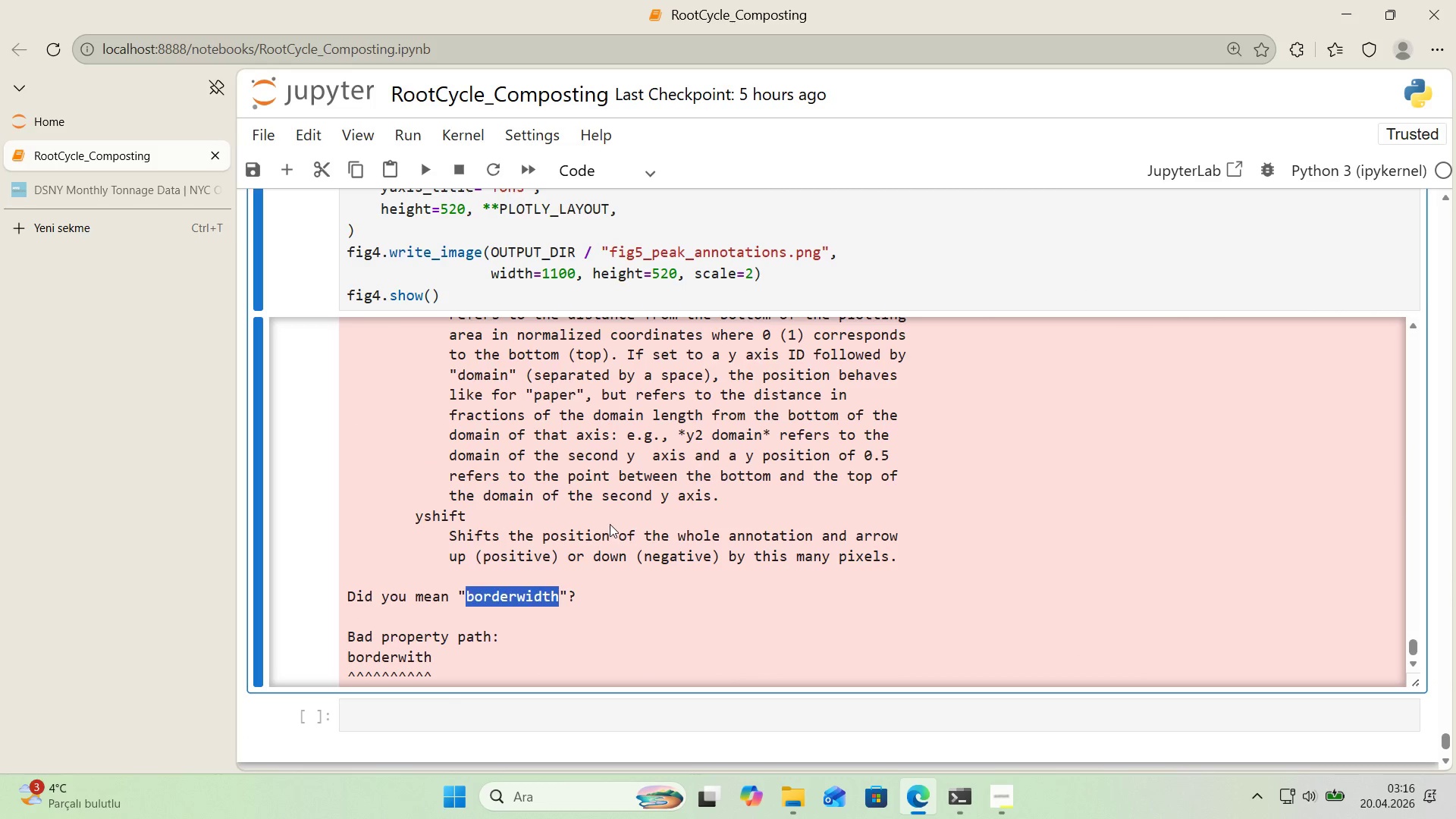 
left_click([610, 524])
 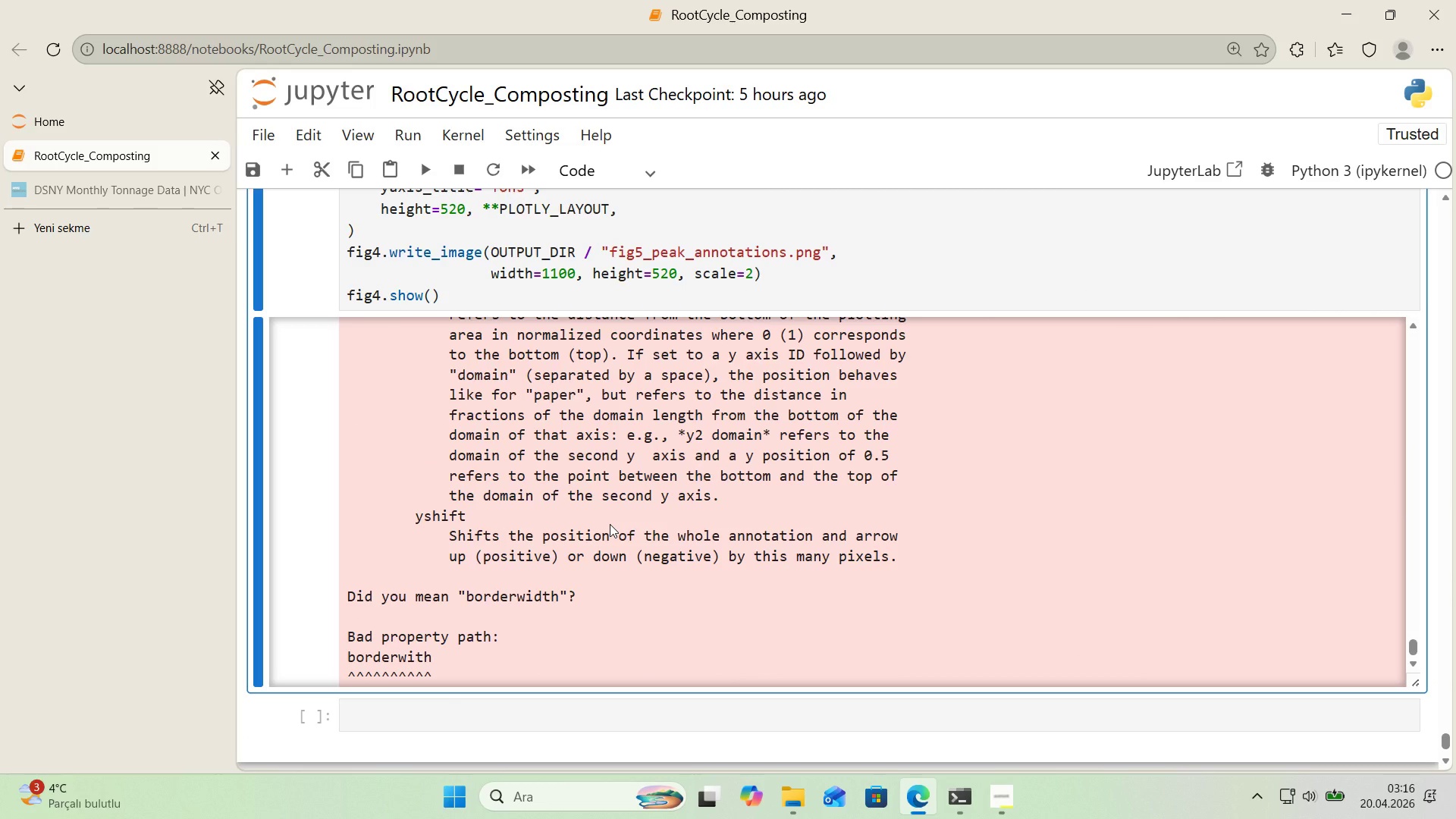 
key(Control+F)
 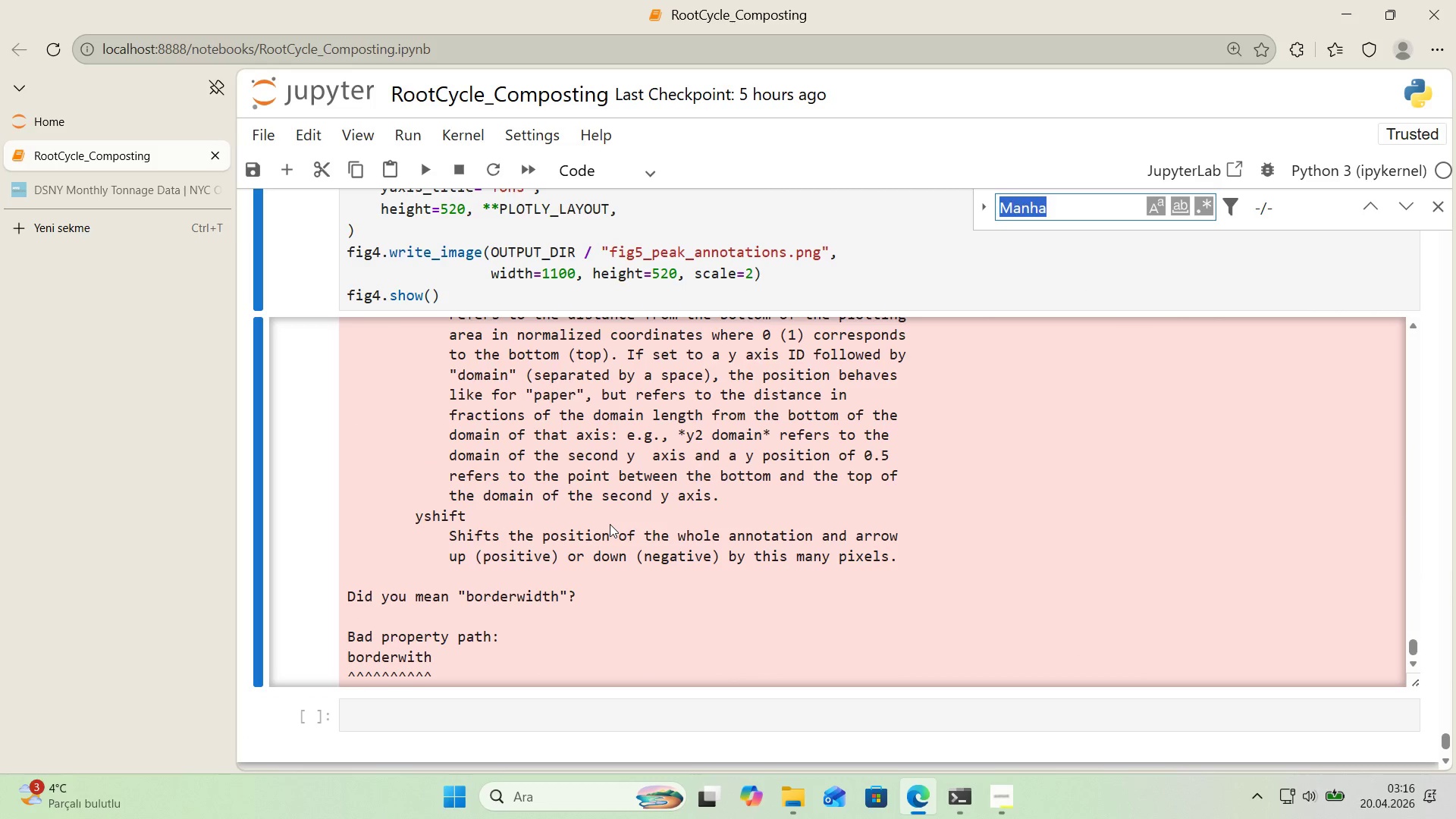 
key(Control+ControlLeft)
 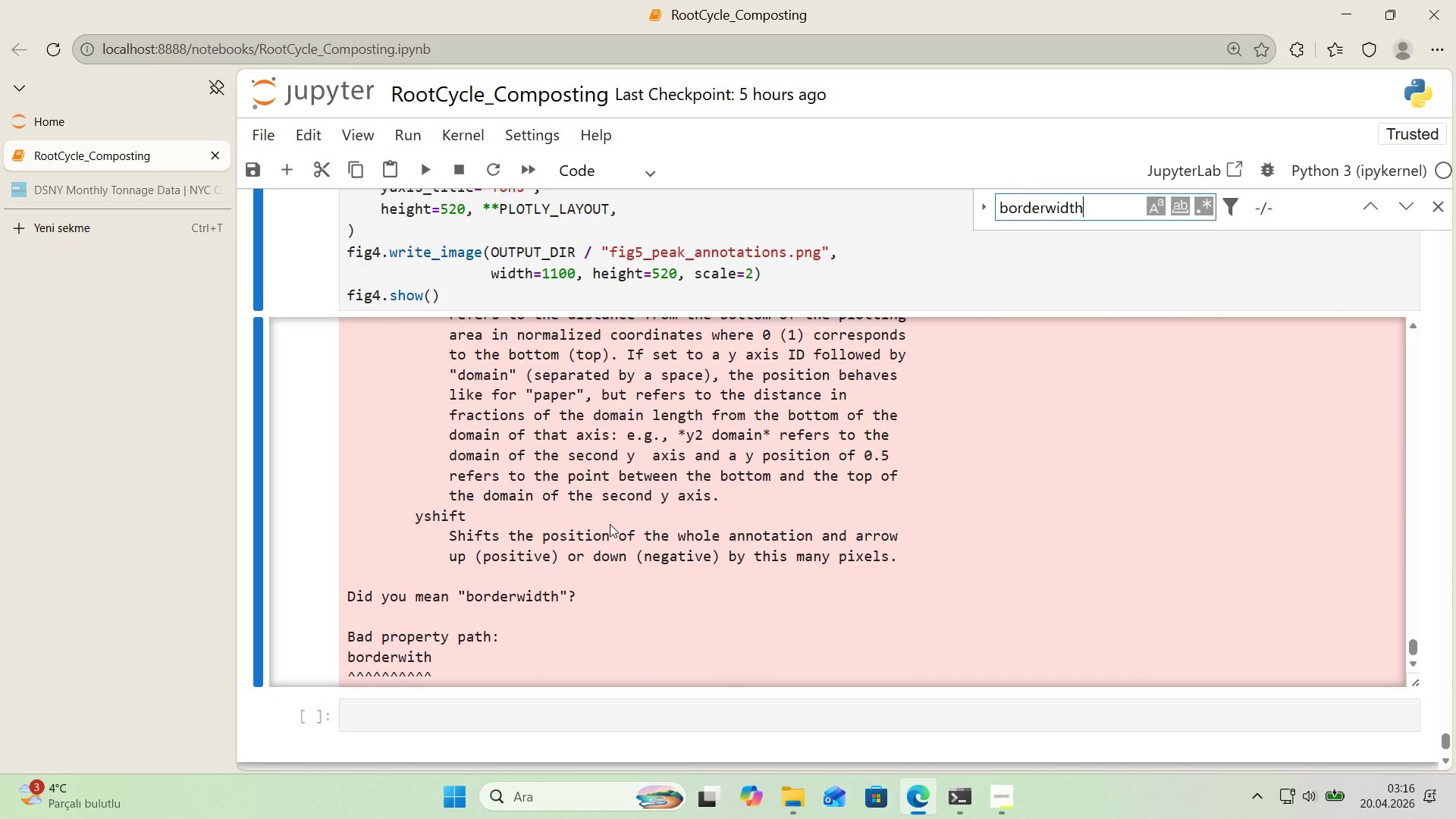 
key(Control+V)
 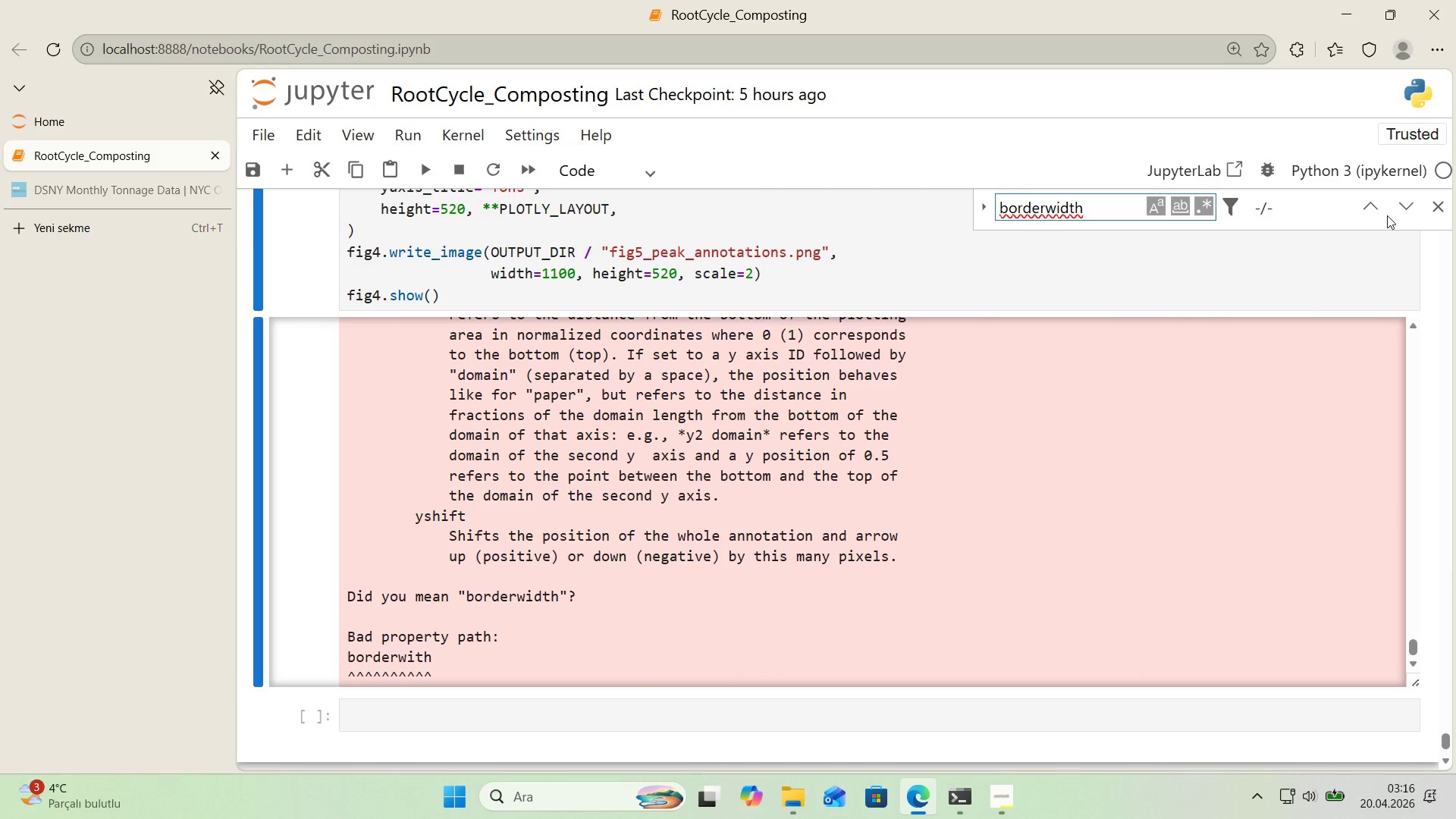 
left_click([1377, 206])
 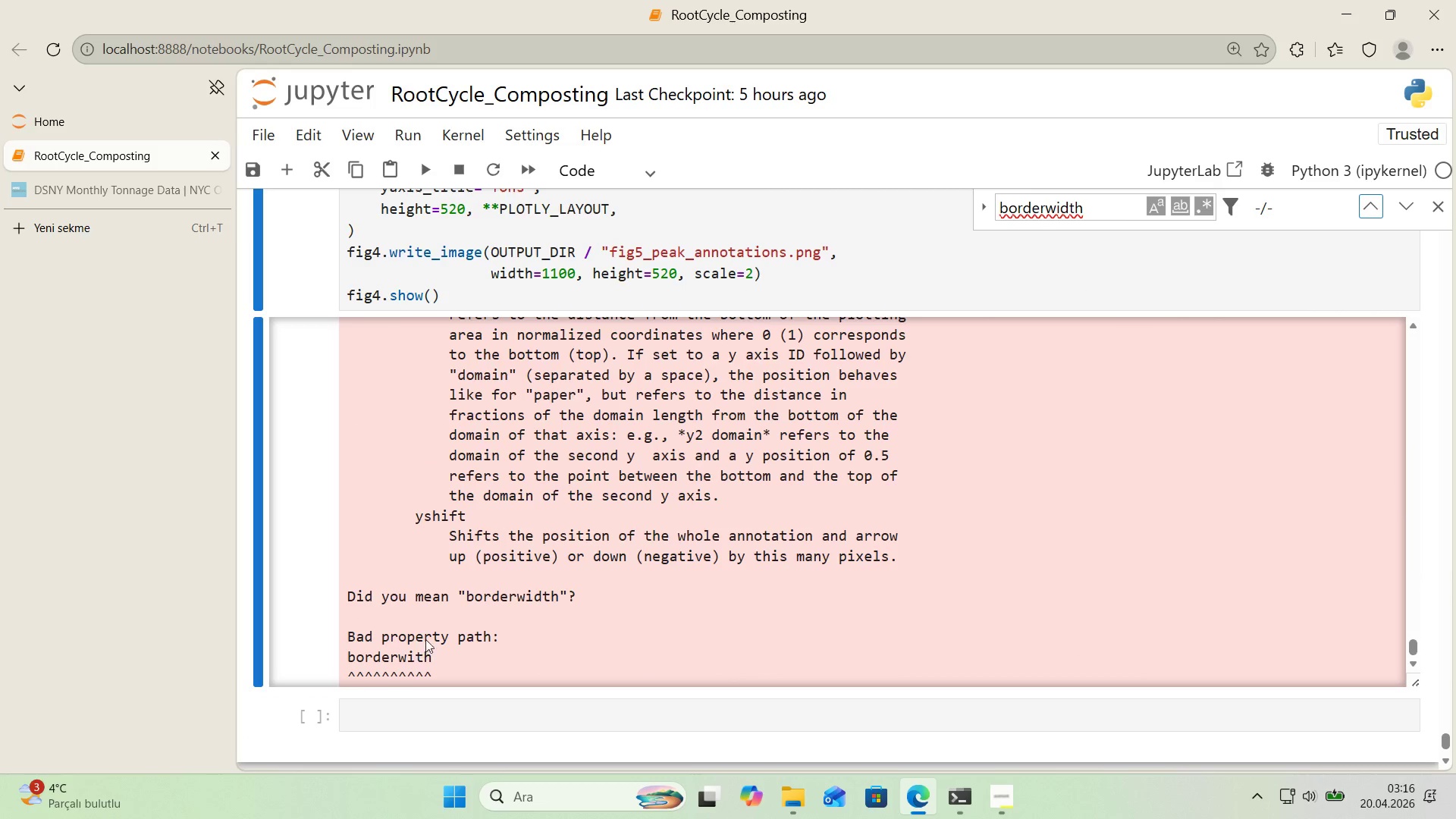 
key(Escape)
 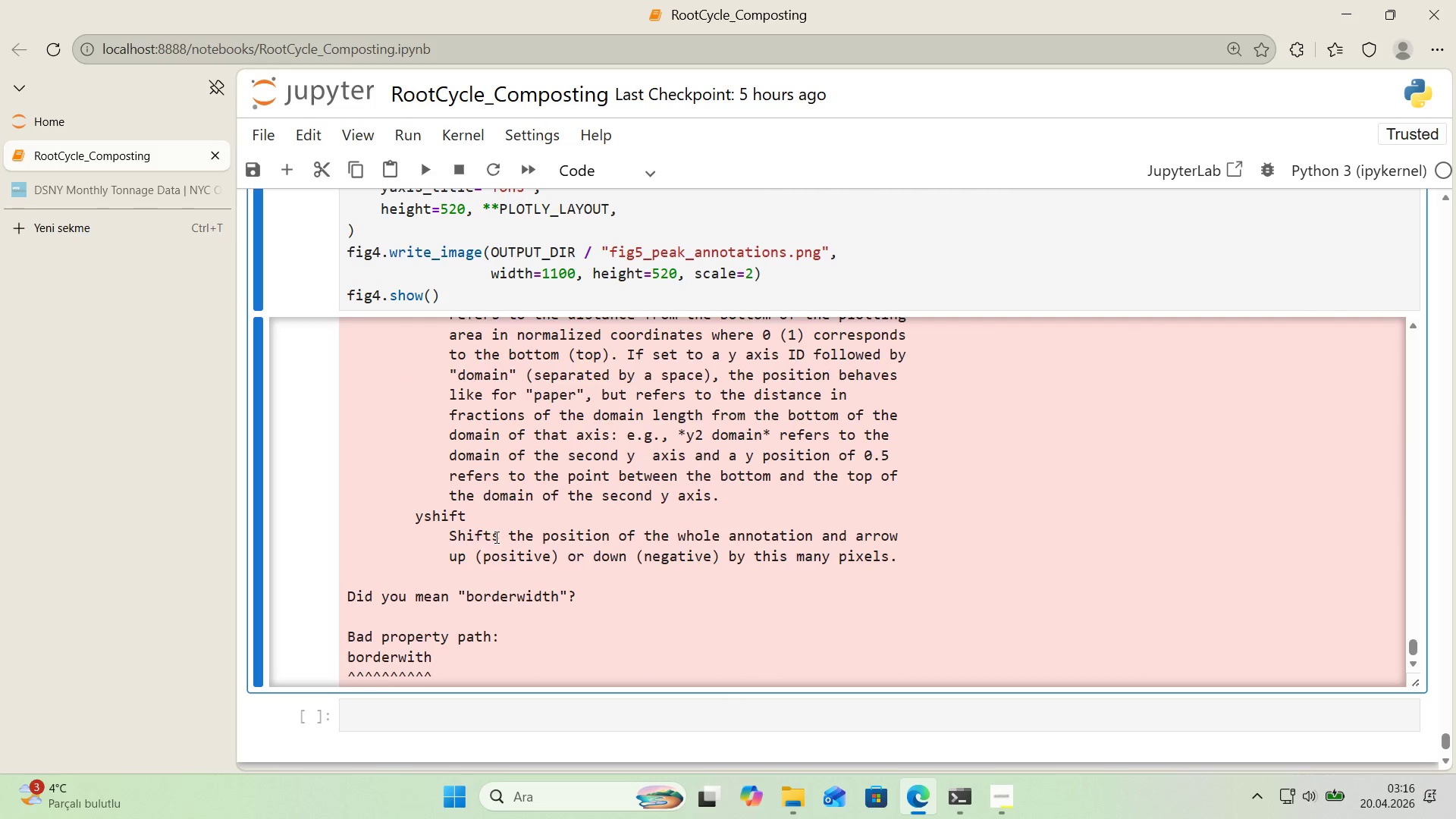 
scroll: coordinate [523, 248], scroll_direction: up, amount: 12.0
 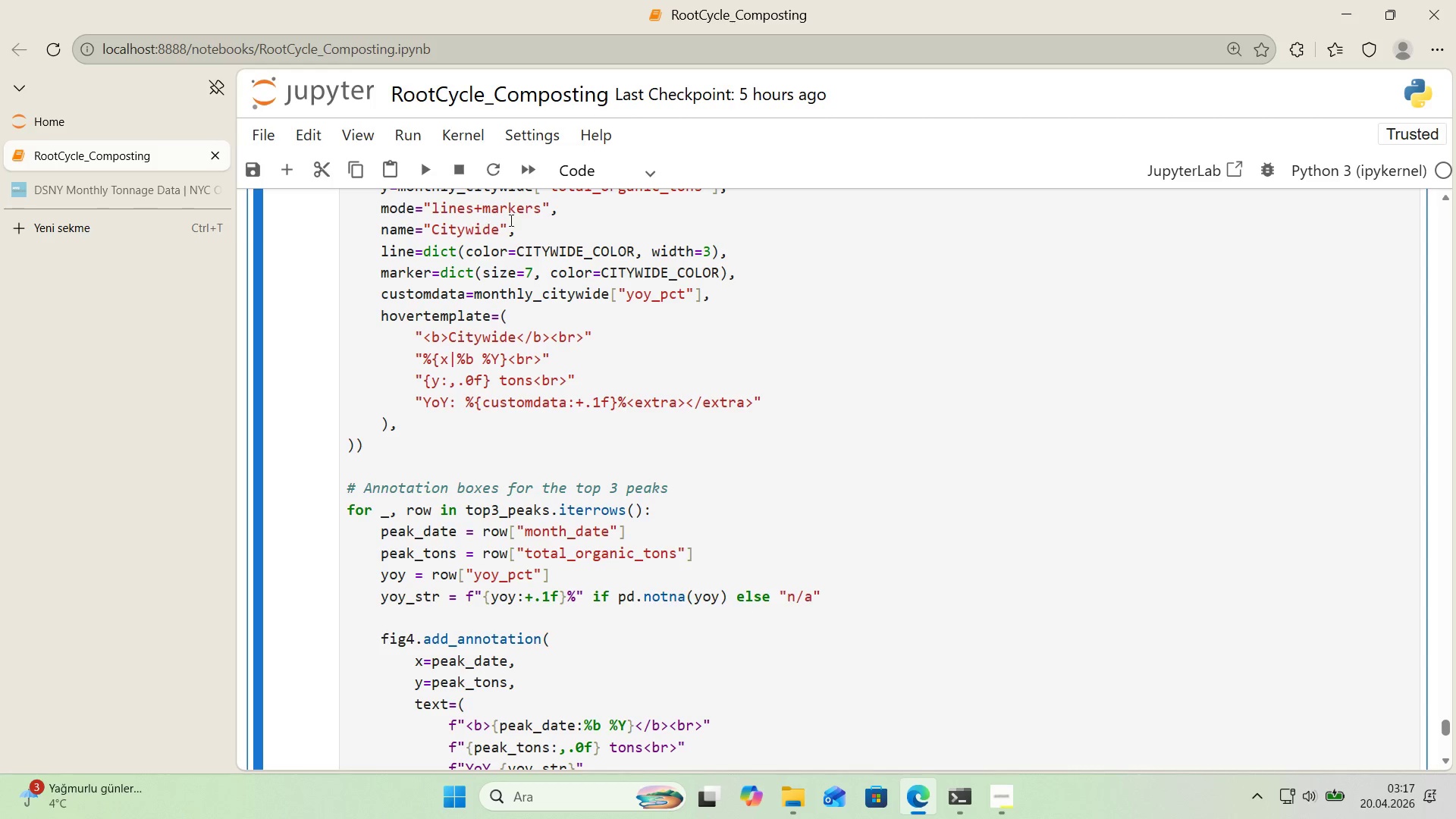 
wait(19.11)
 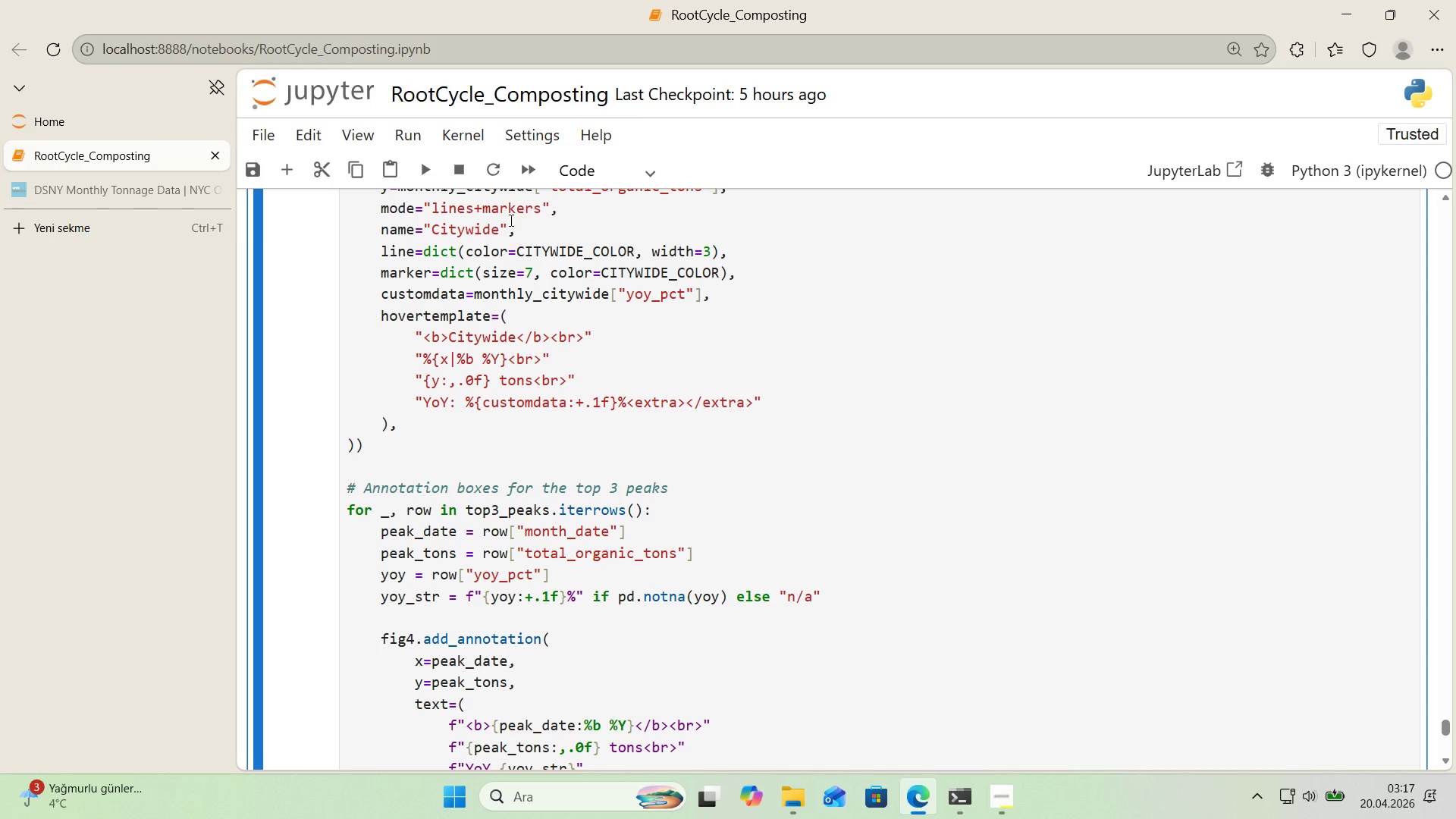 
scroll: coordinate [508, 310], scroll_direction: down, amount: 15.0
 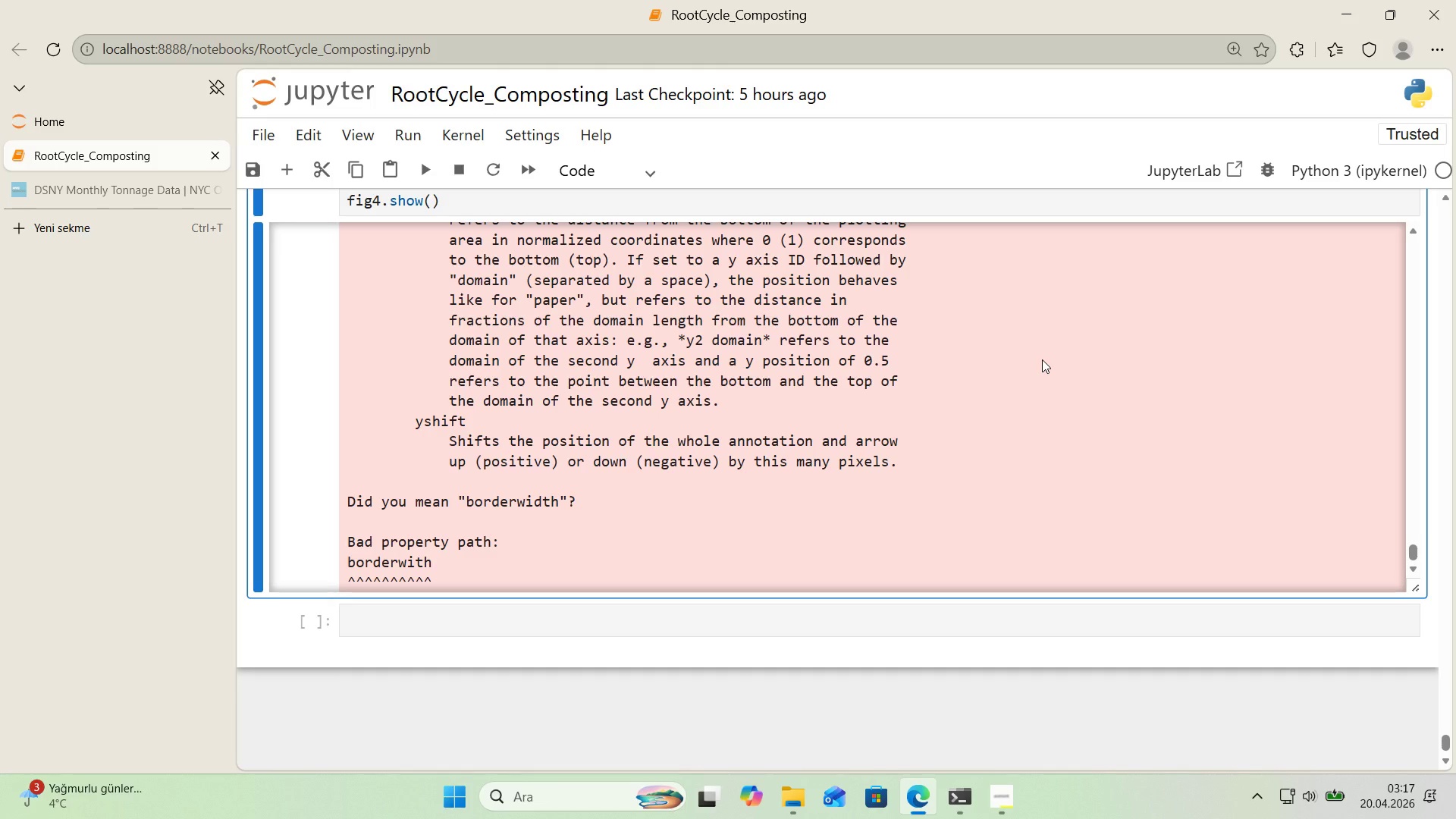 
wait(16.21)
 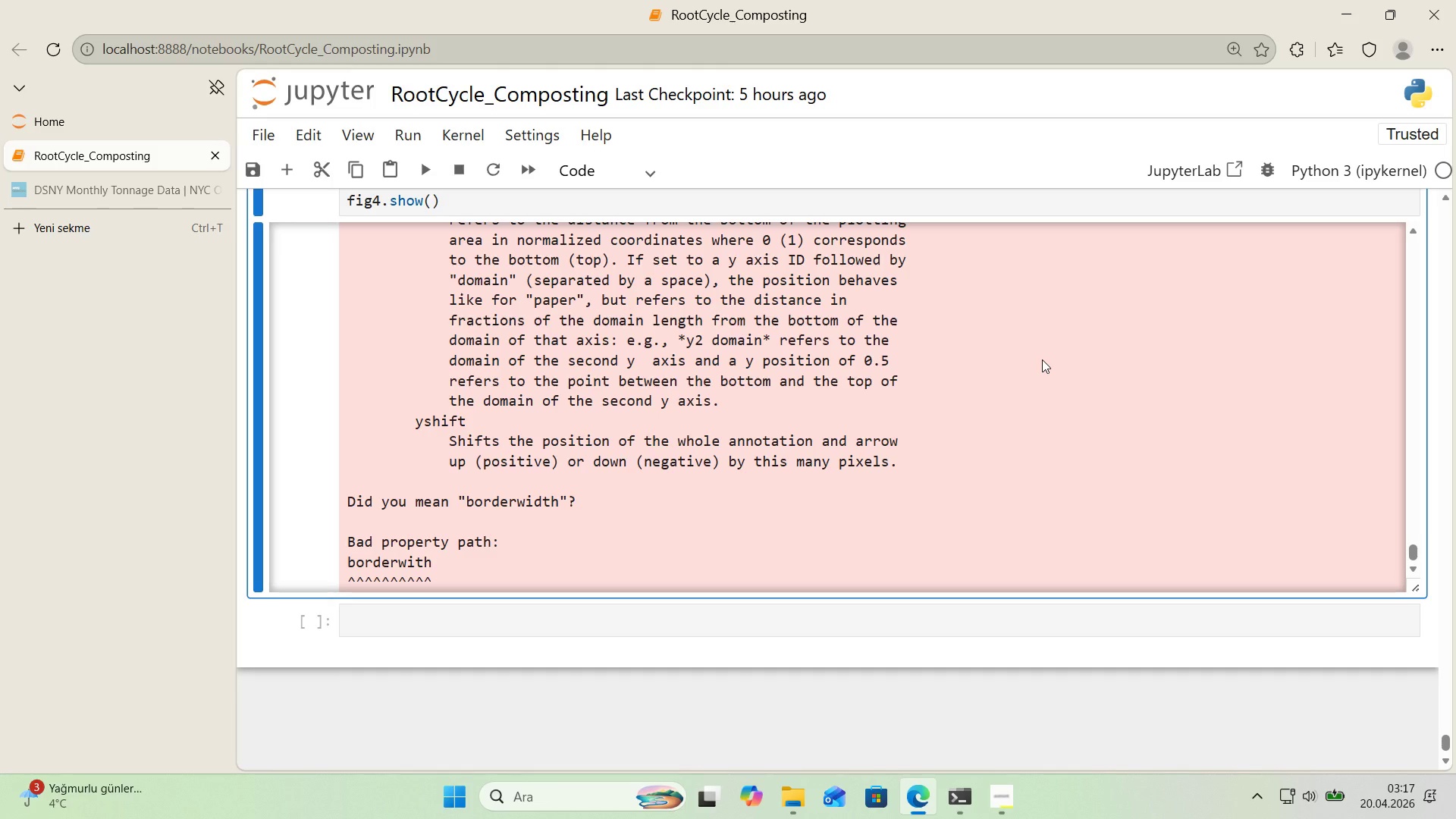 
scroll: coordinate [1094, 356], scroll_direction: up, amount: 6.0
 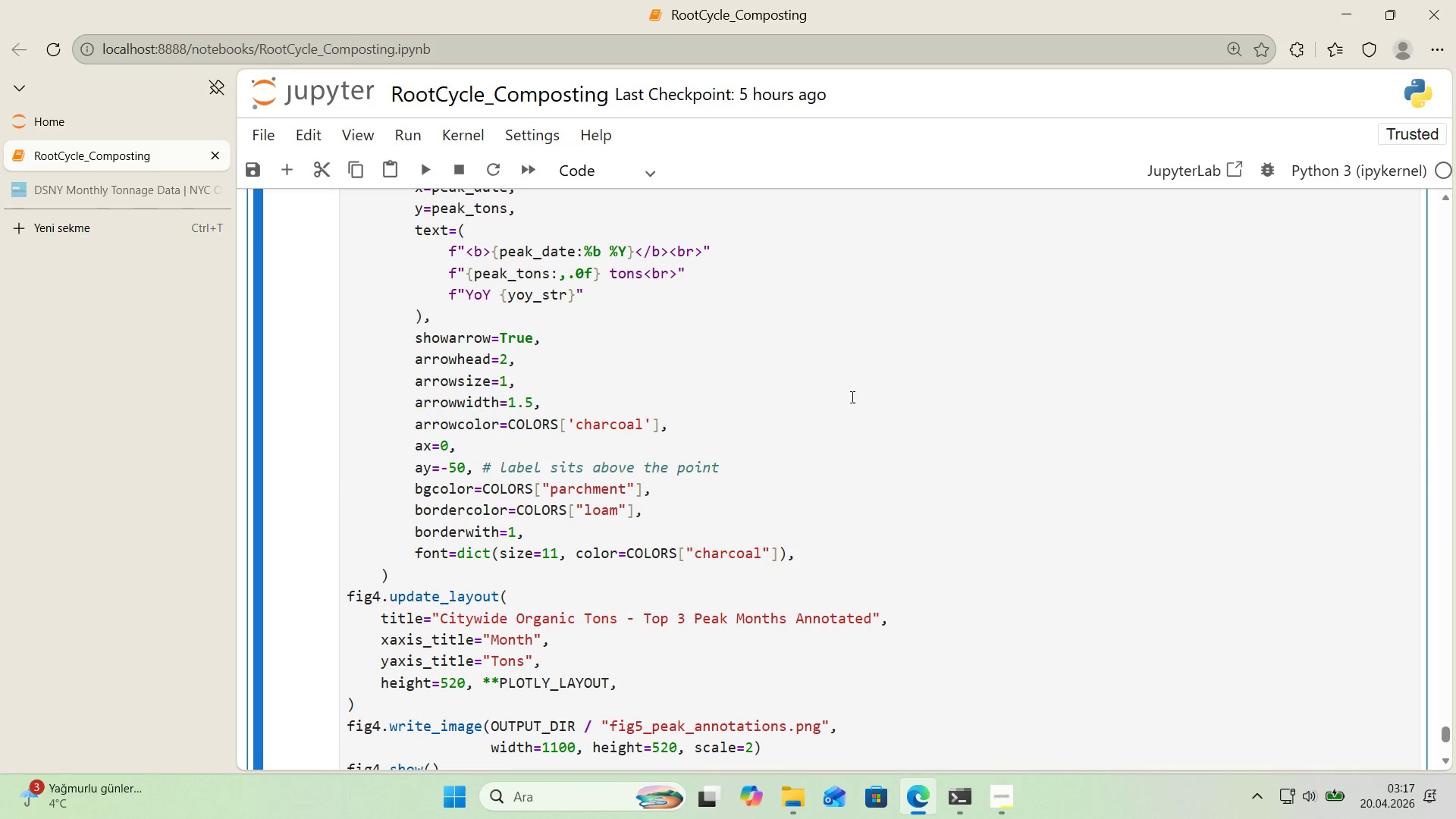 
scroll: coordinate [748, 405], scroll_direction: down, amount: 1.0
 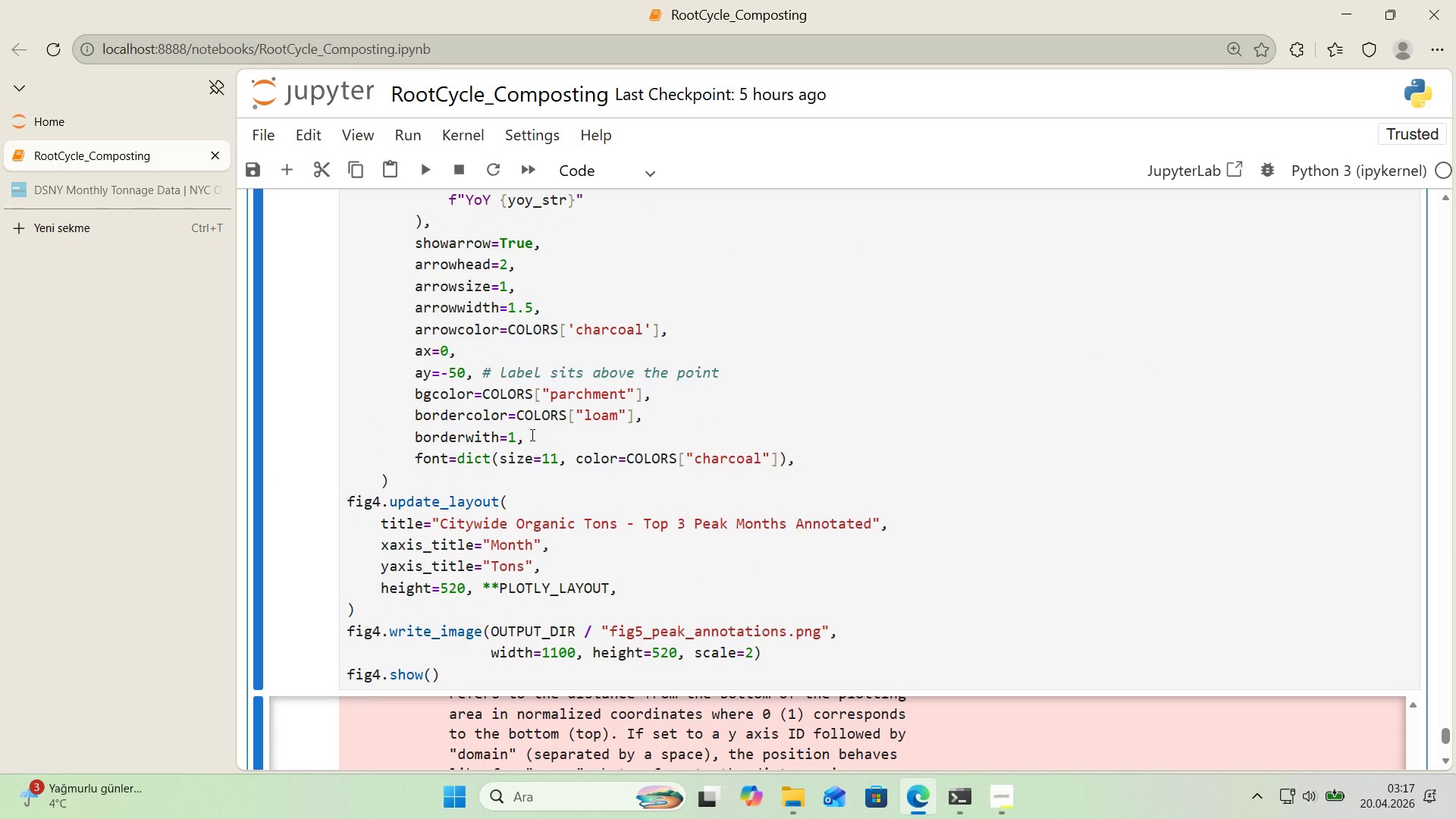 
wait(5.52)
 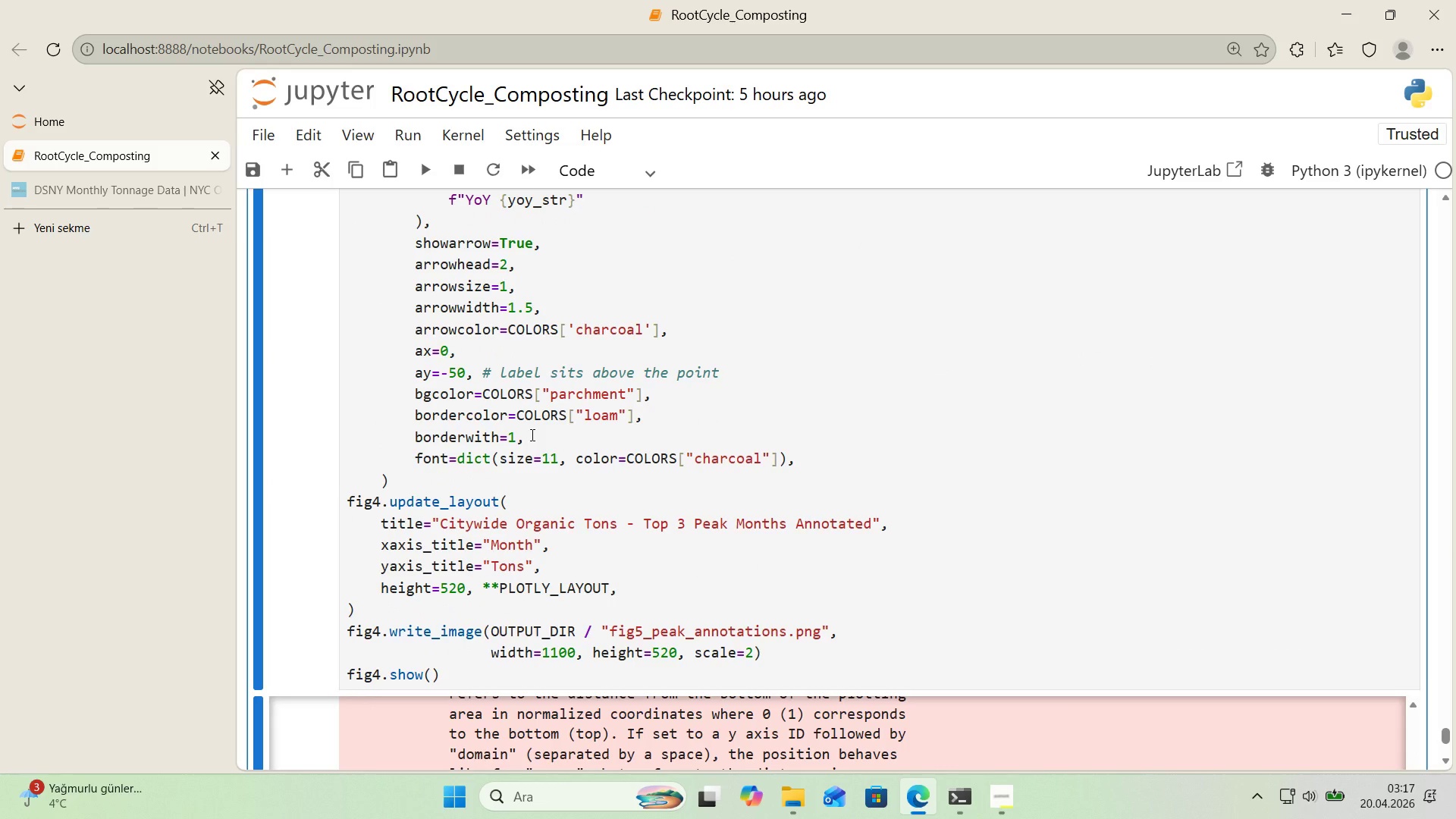 
key(D)
 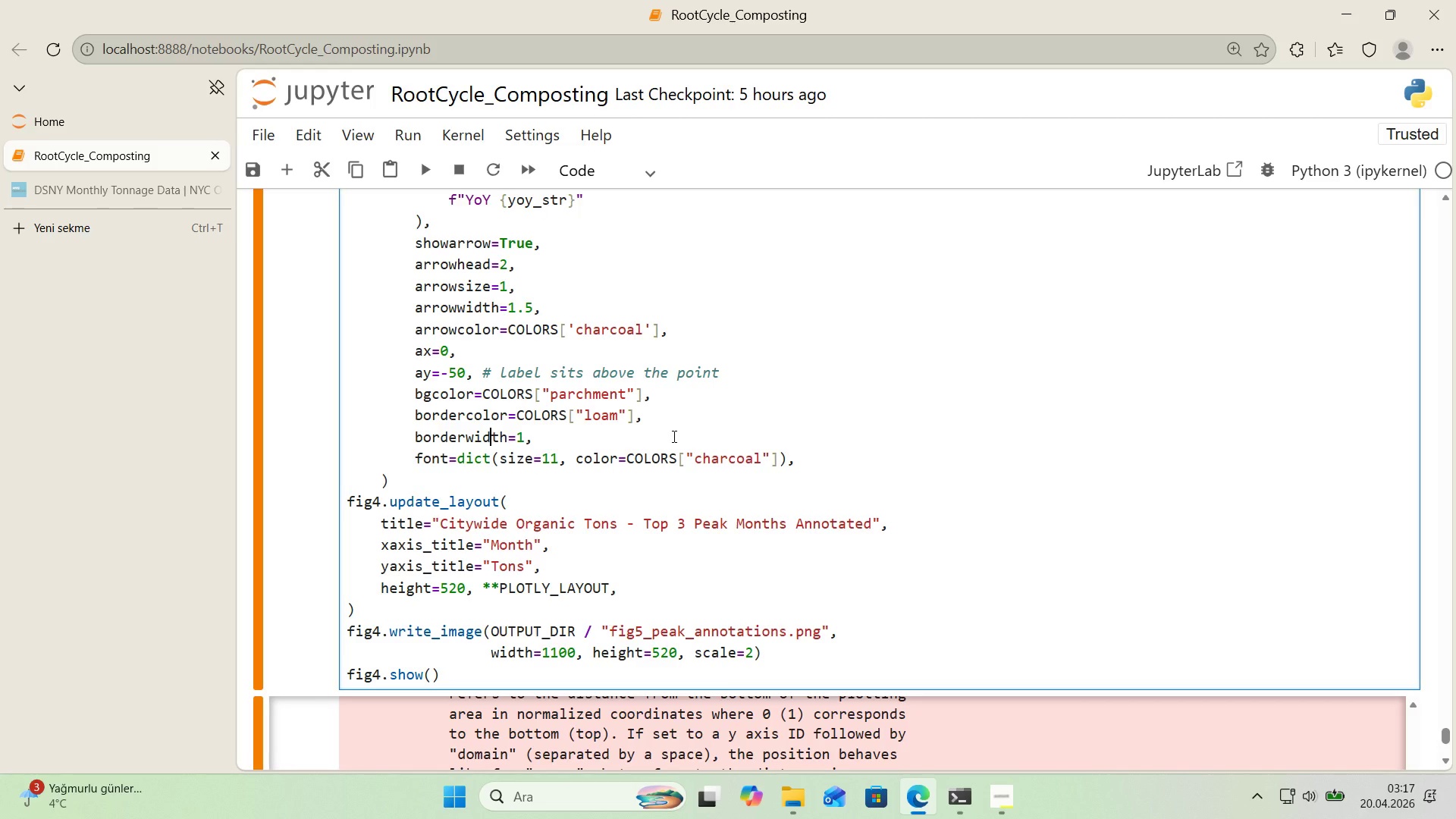 
key(Shift+Enter)
 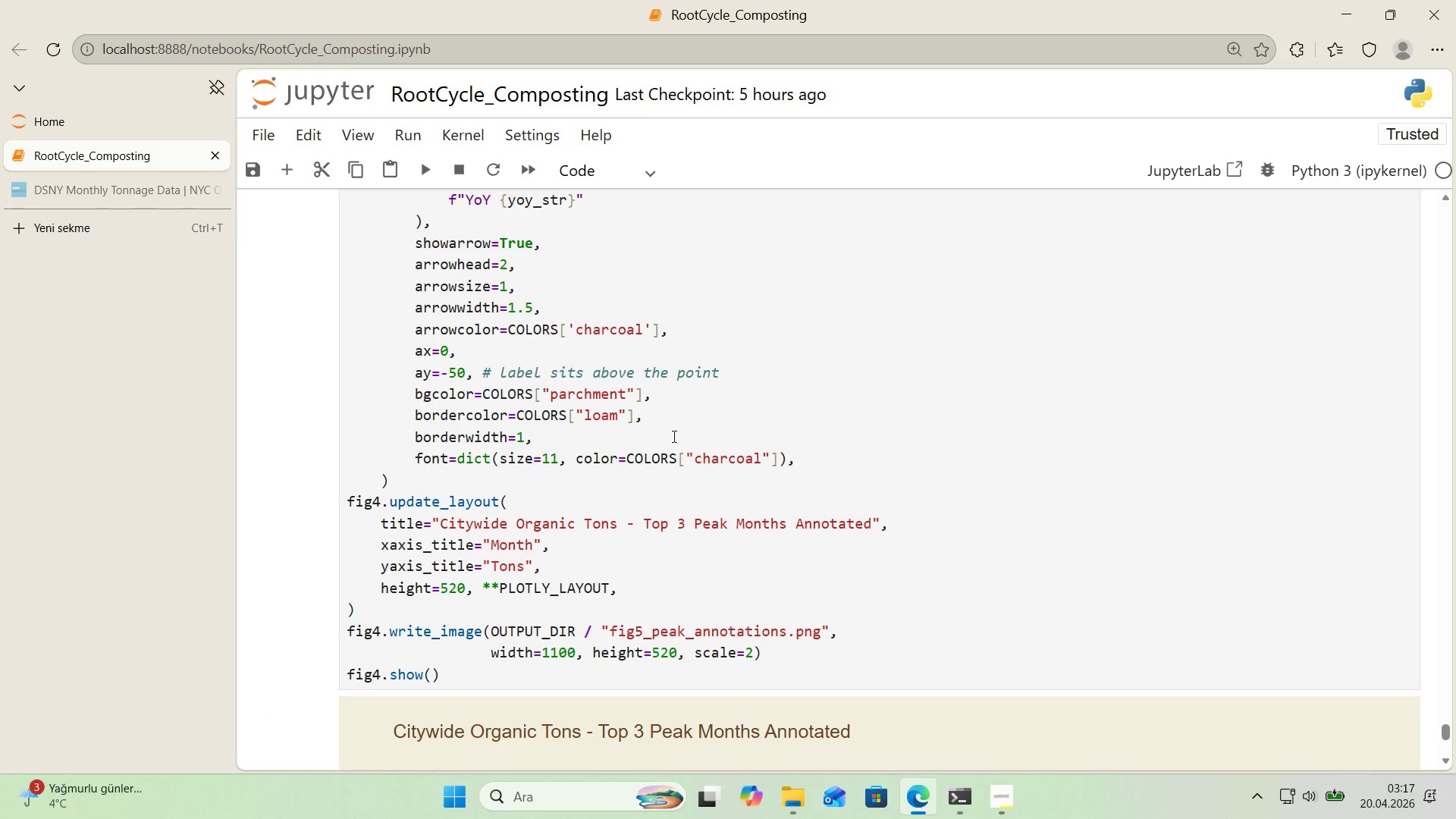 
scroll: coordinate [743, 389], scroll_direction: down, amount: 6.0
 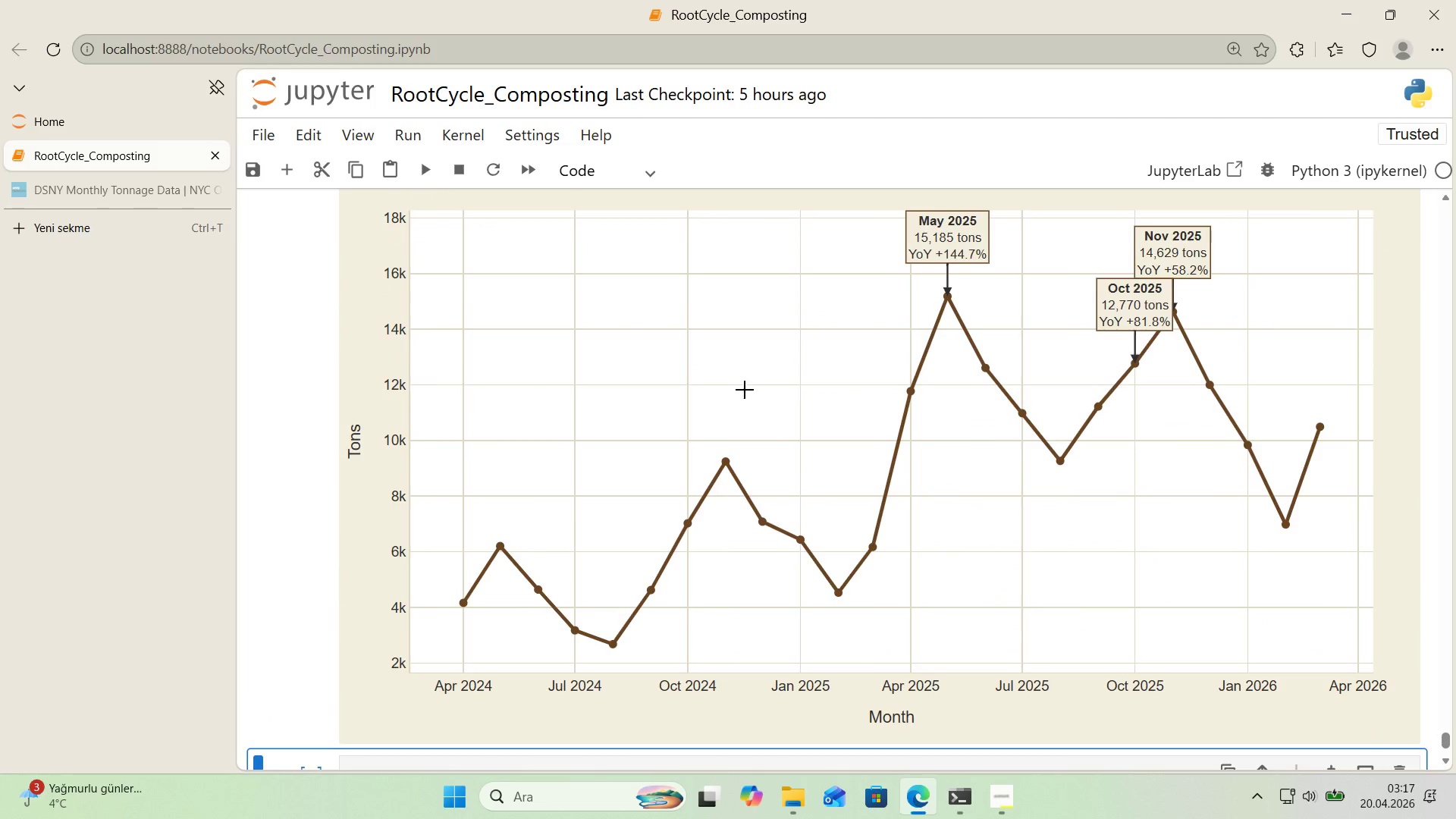 
scroll: coordinate [1228, 461], scroll_direction: none, amount: 0.0
 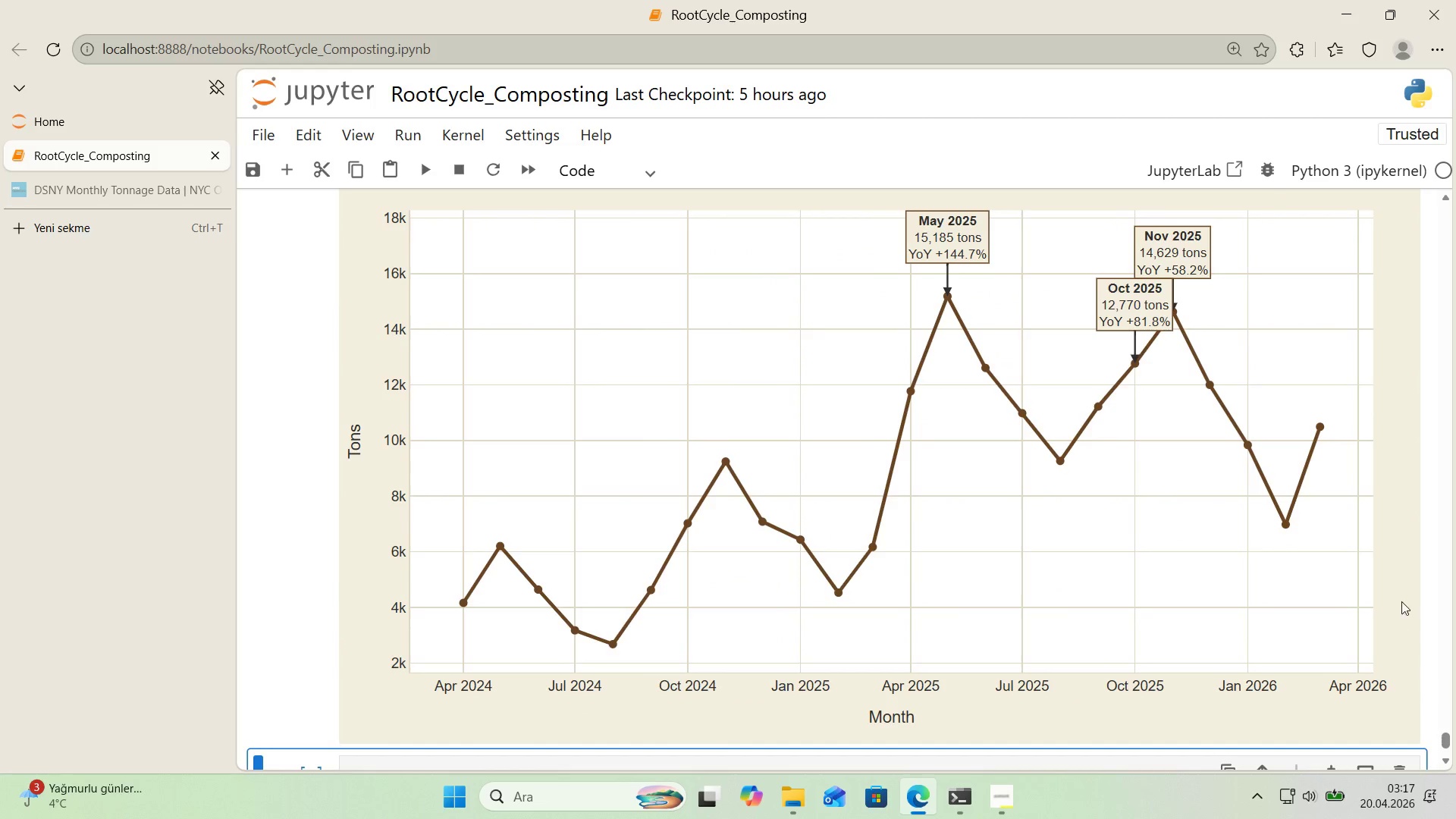 
scroll: coordinate [1409, 586], scroll_direction: up, amount: 1.0
 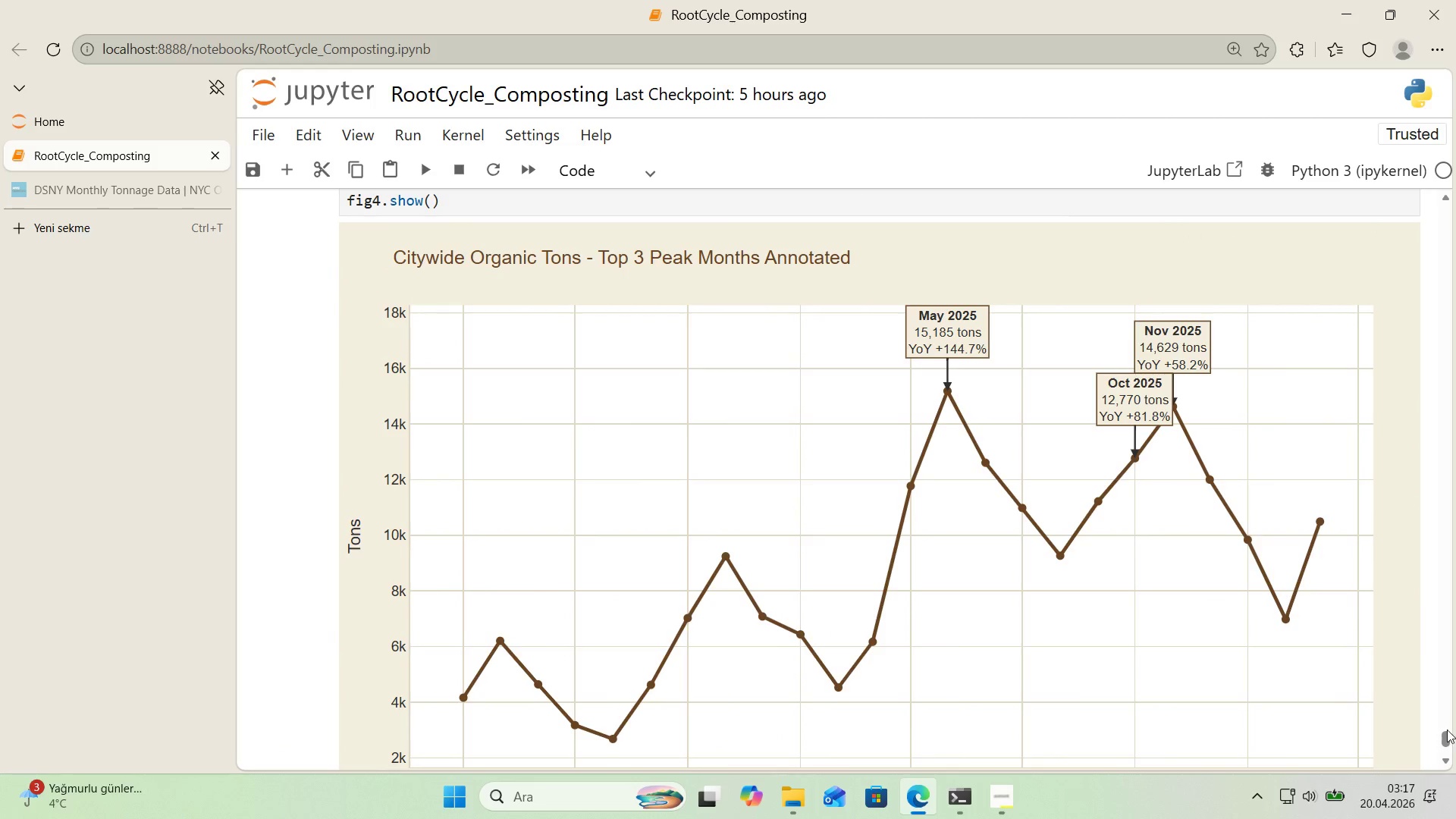 
left_click_drag(start_coordinate=[1447, 738], to_coordinate=[1455, 739])
 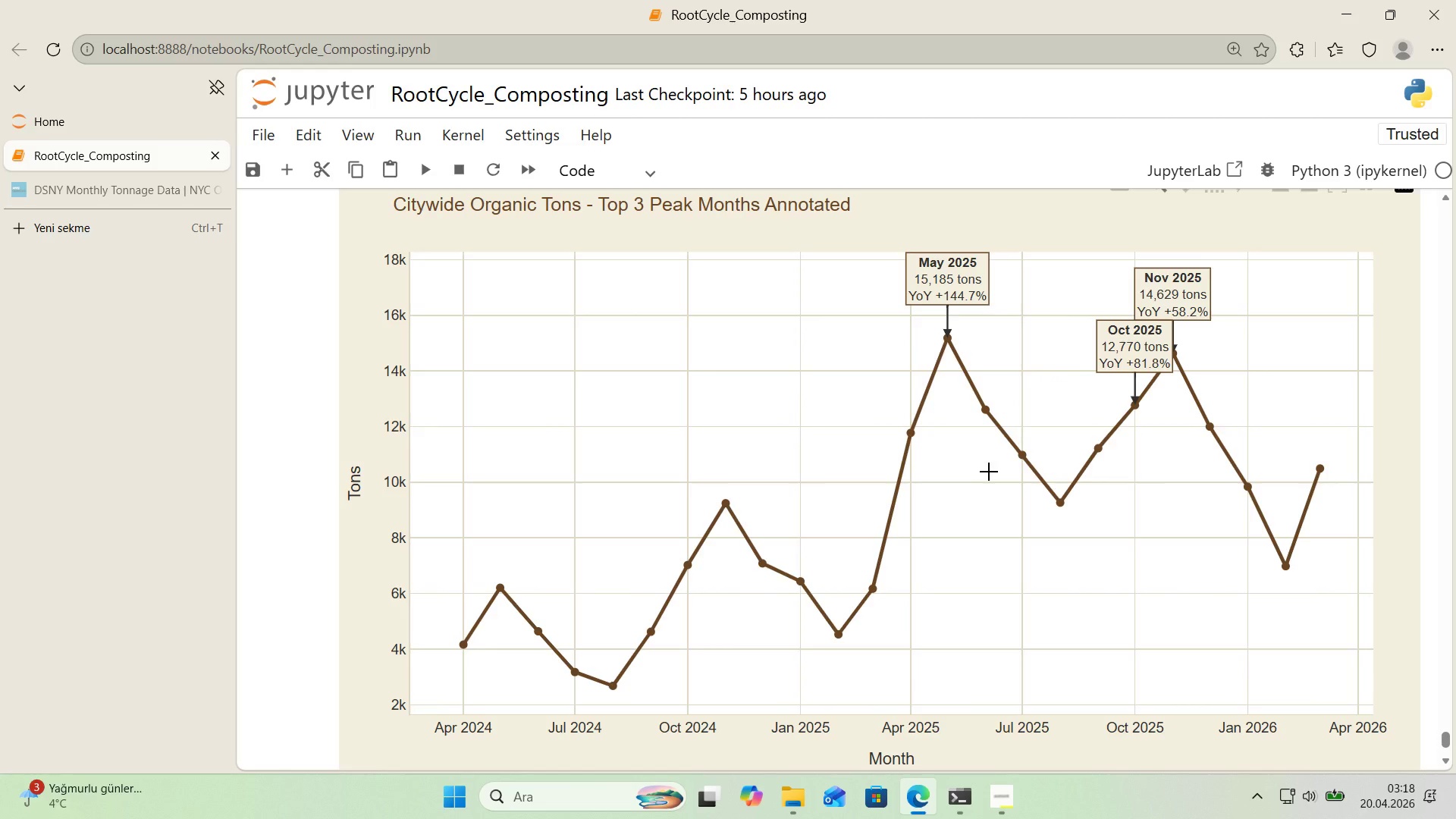 
wait(43.35)
 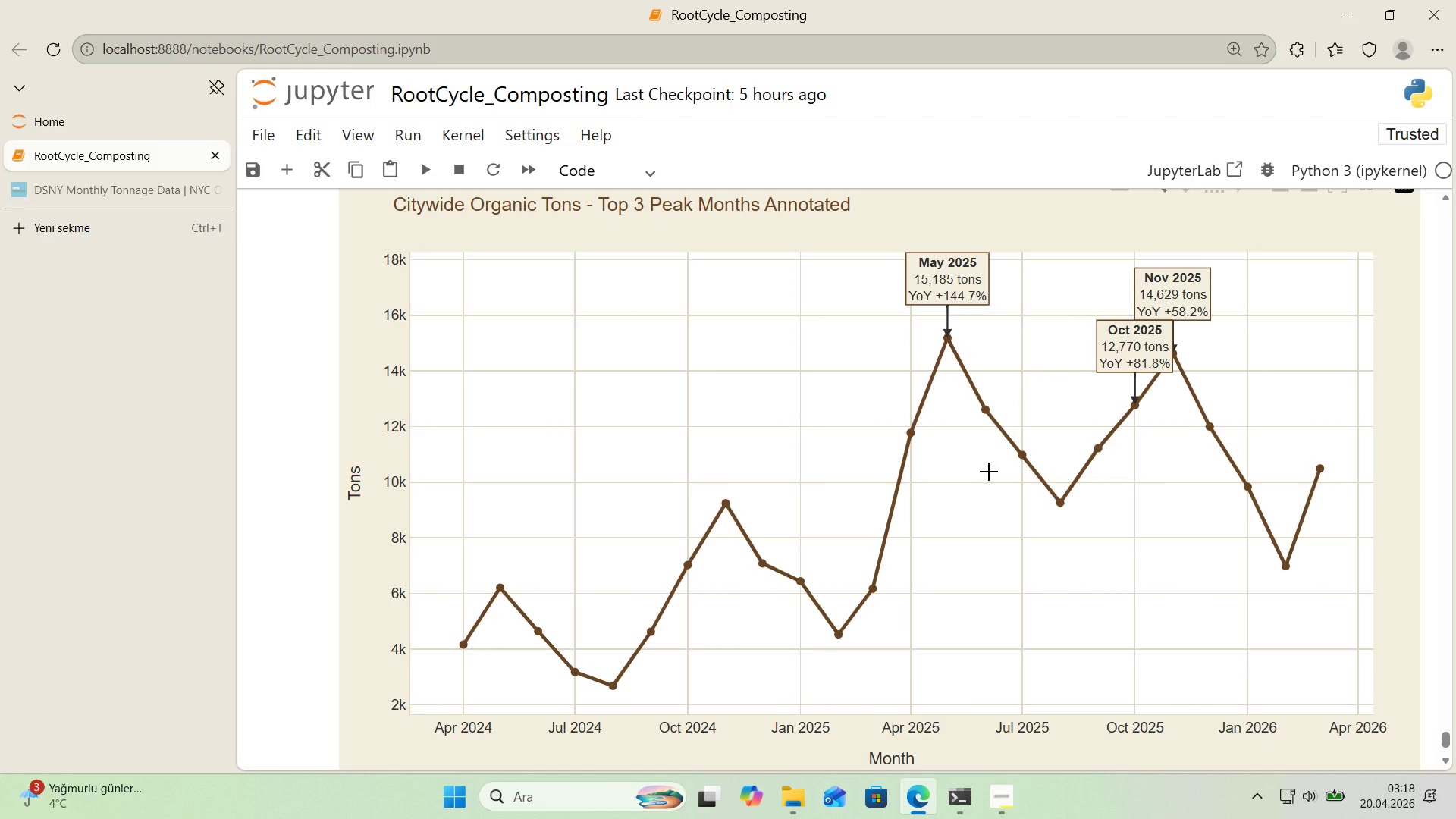 
mouse_move([1009, 475])
 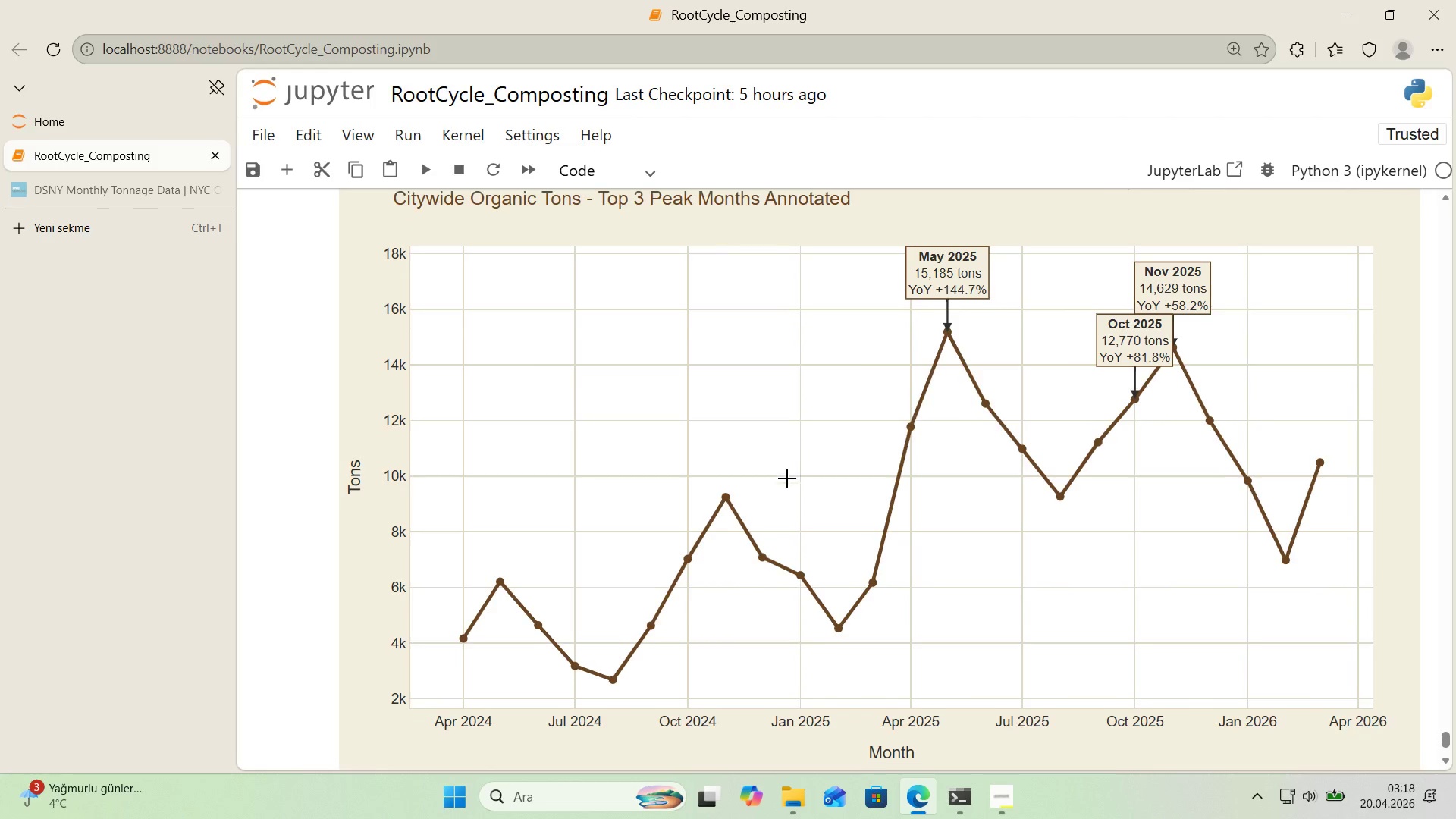 
scroll: coordinate [776, 490], scroll_direction: down, amount: 5.0
 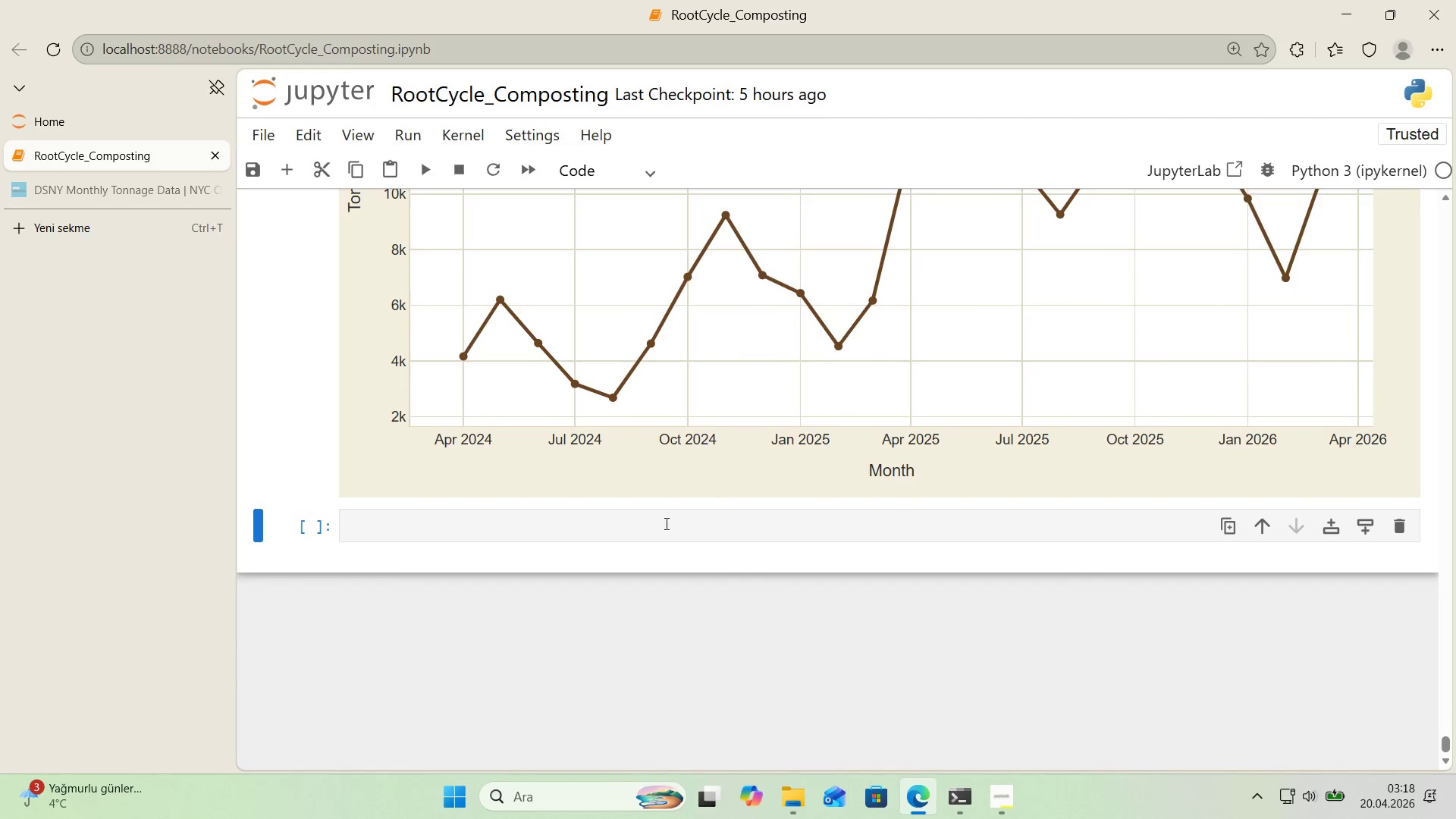 
left_click([665, 523])
 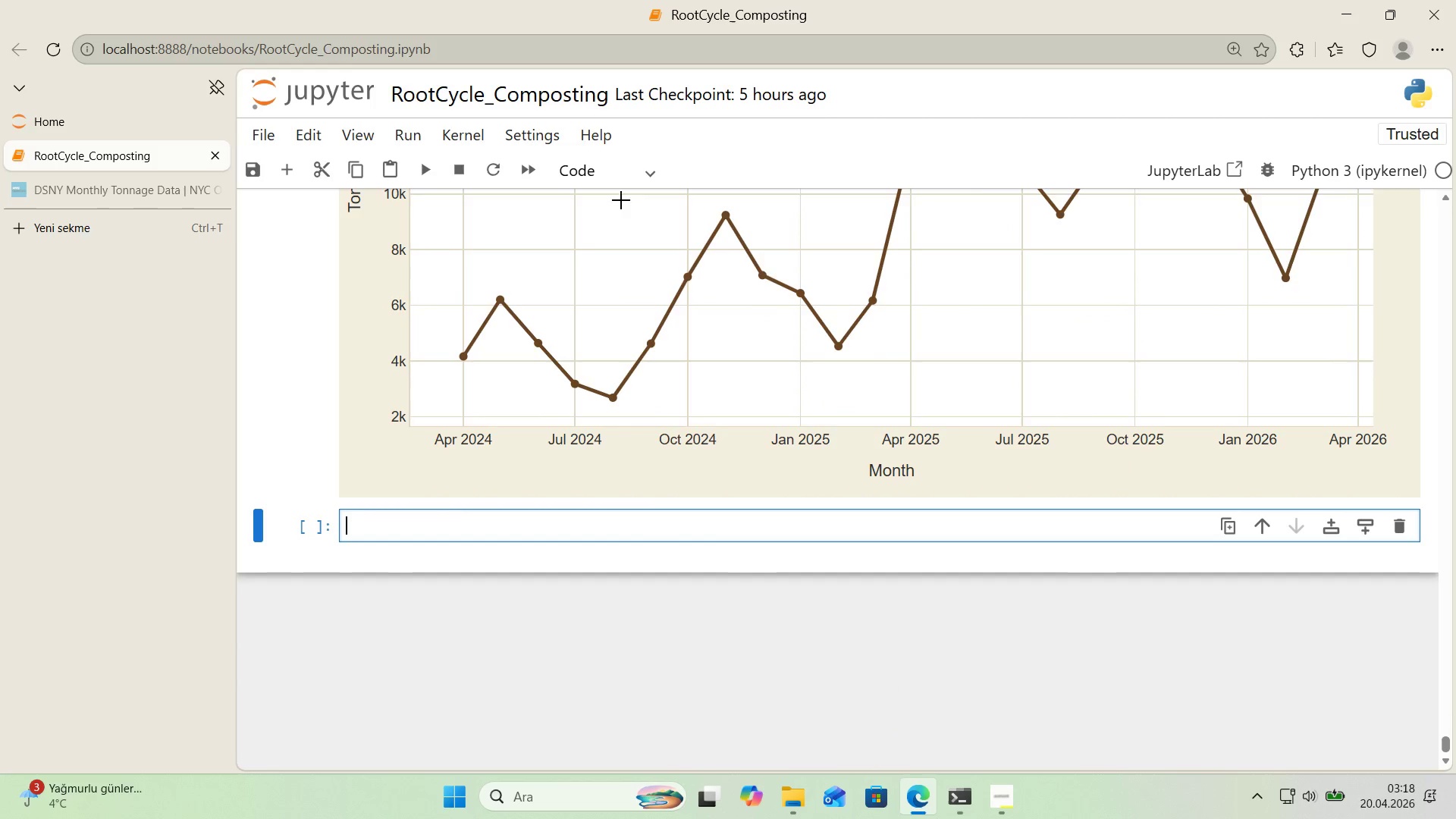 
left_click([614, 178])
 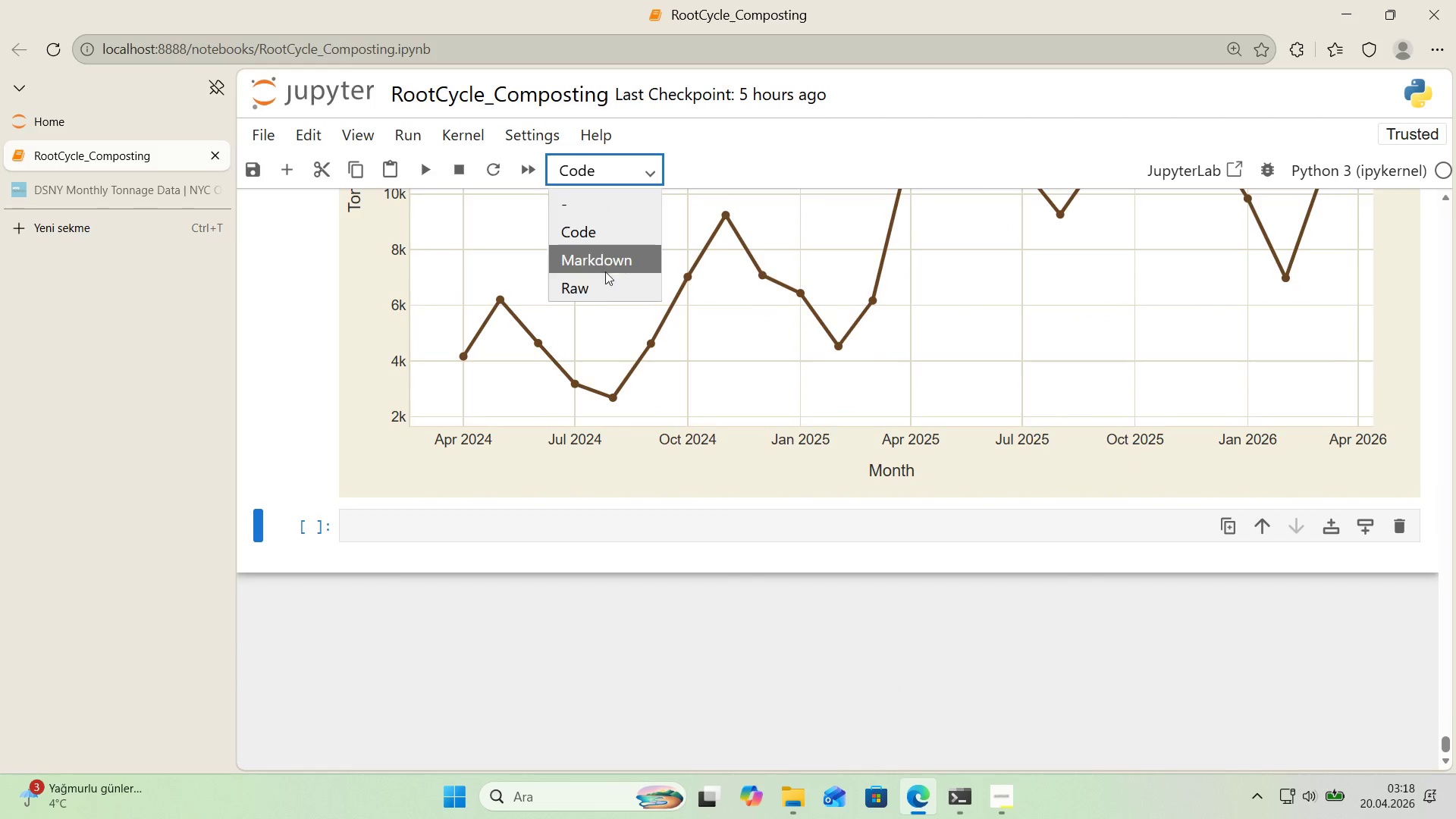 
left_click([604, 267])
 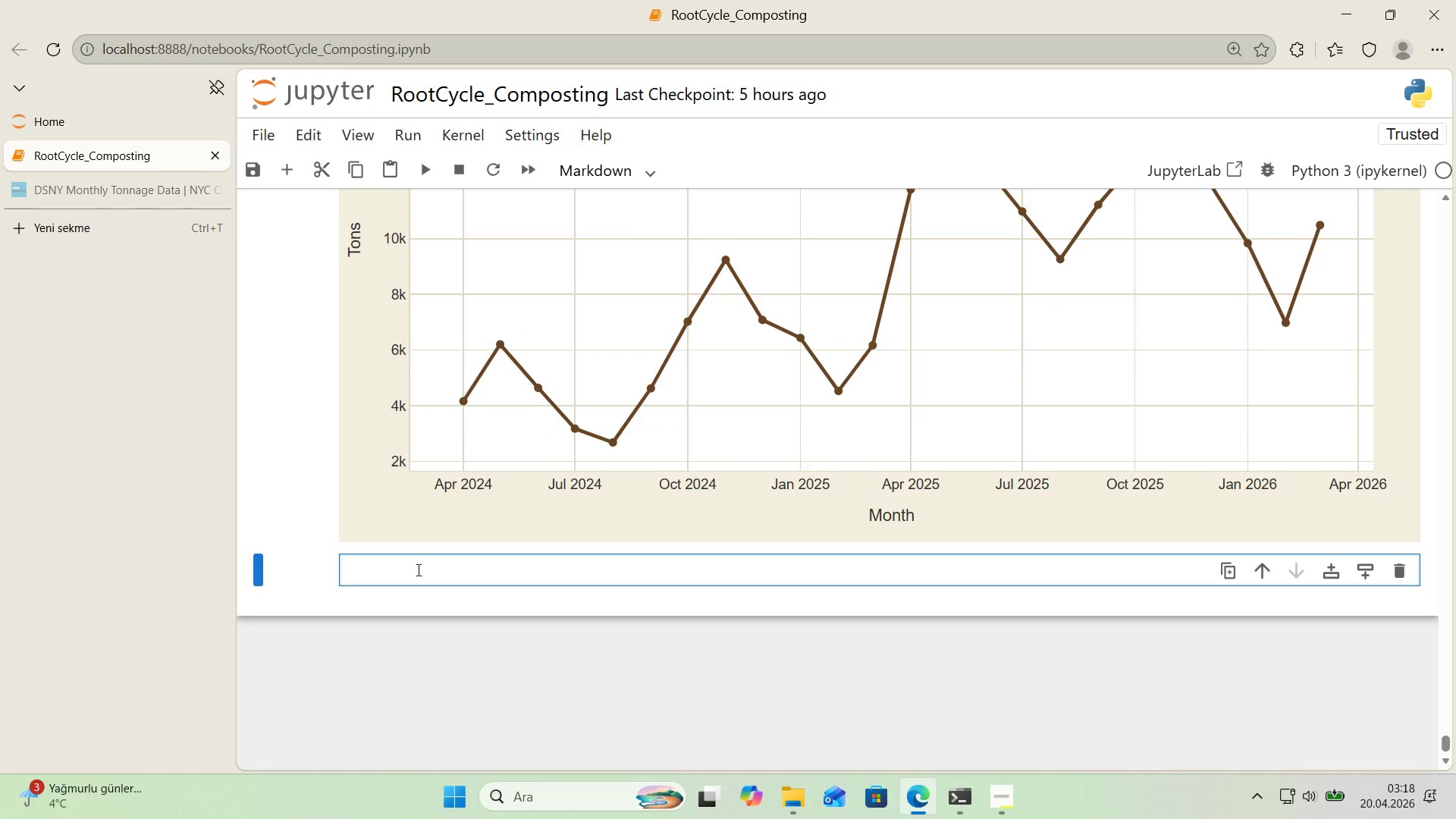 
type(The three largest months s't very close together> May 2025 *()
 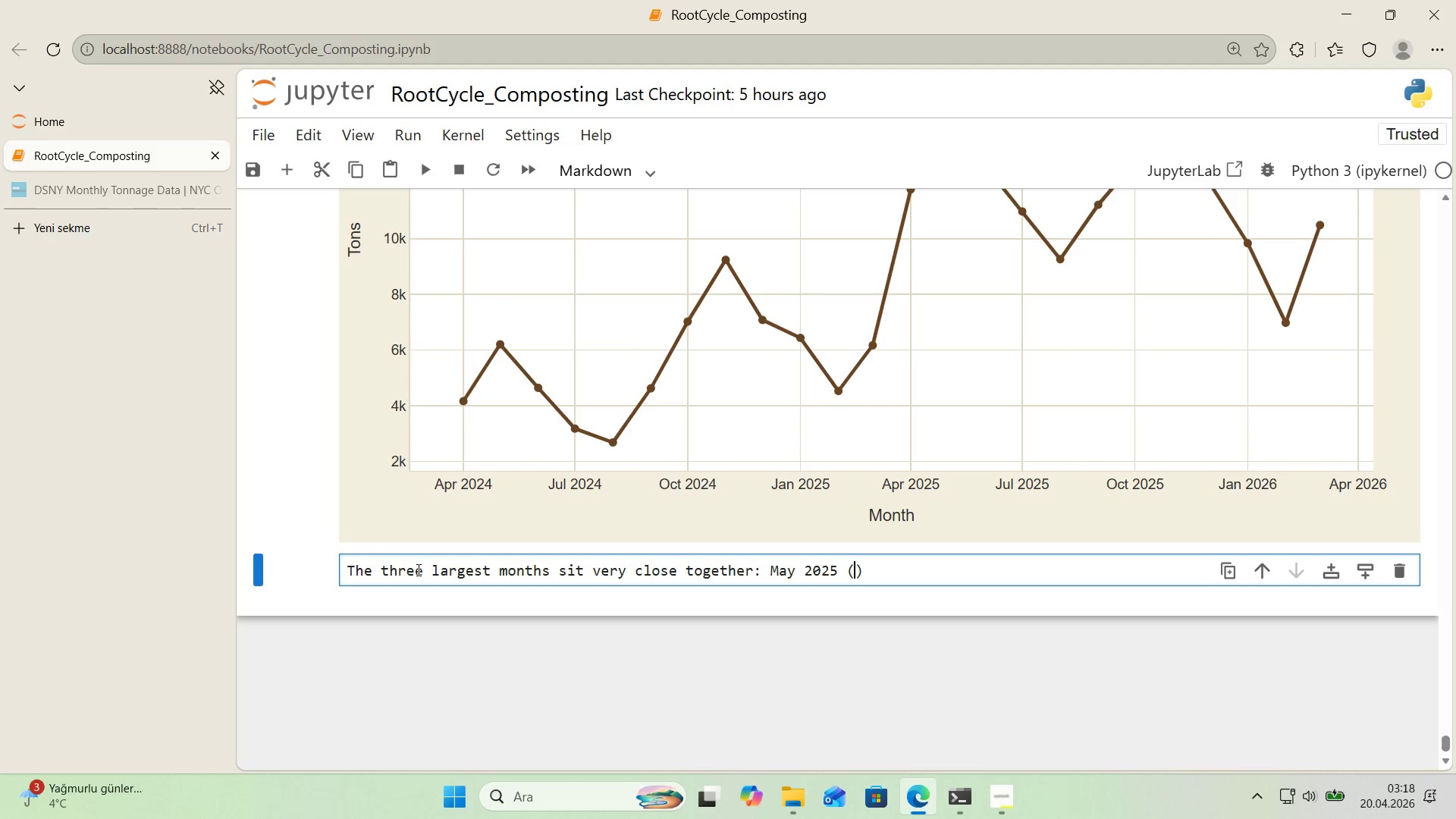 
 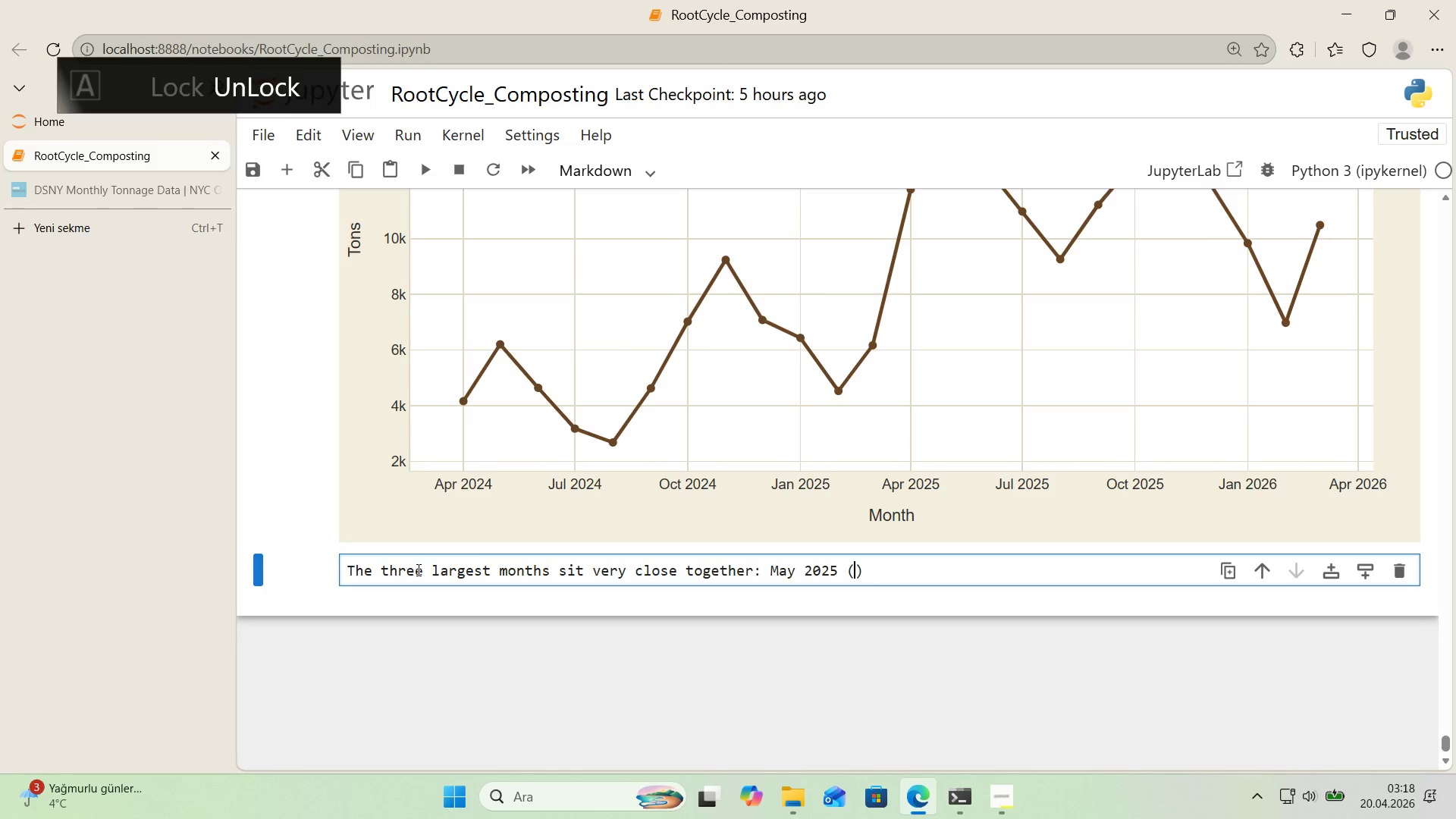 
key(ArrowLeft)
 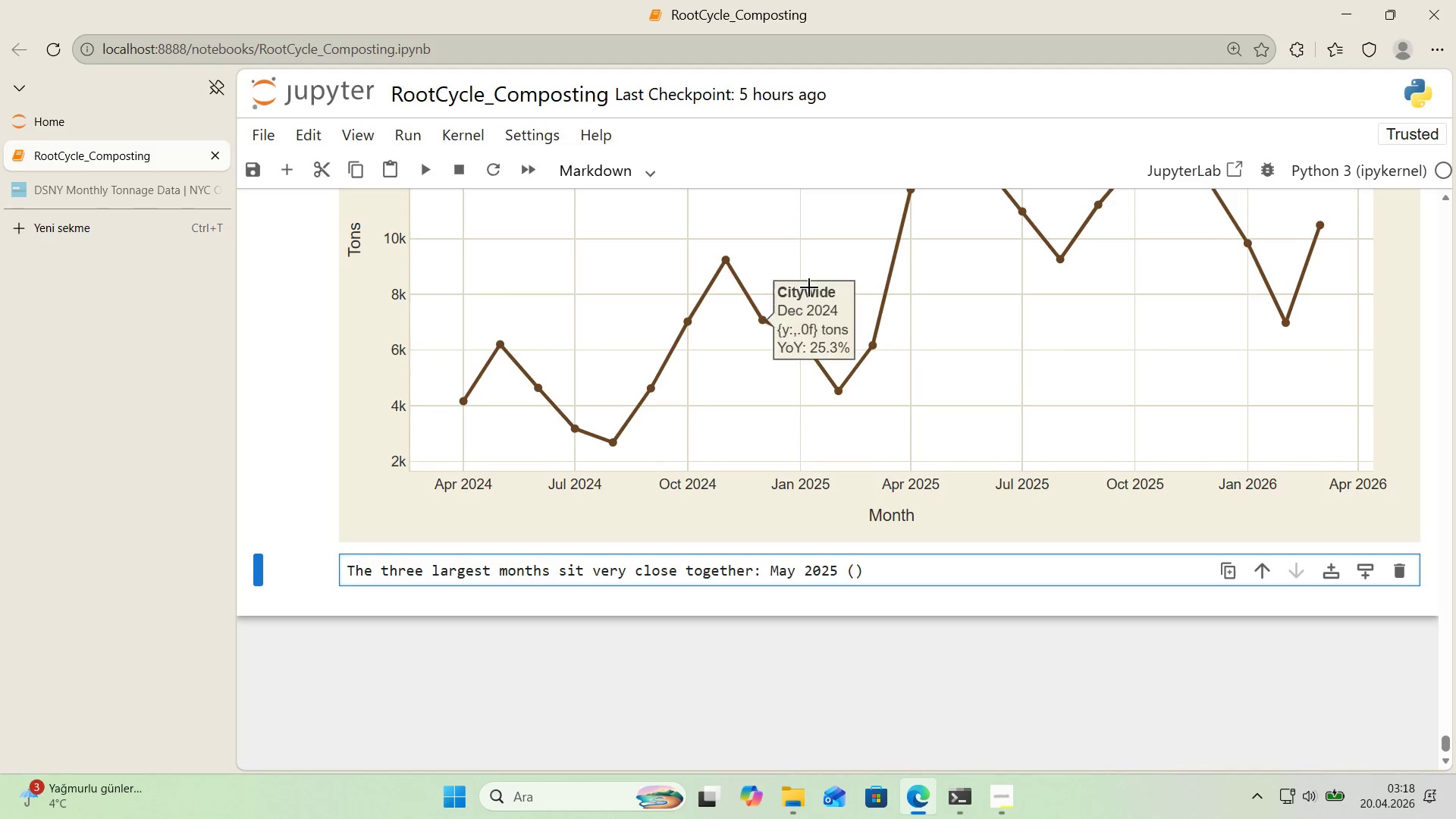 
scroll: coordinate [796, 340], scroll_direction: up, amount: 3.0
 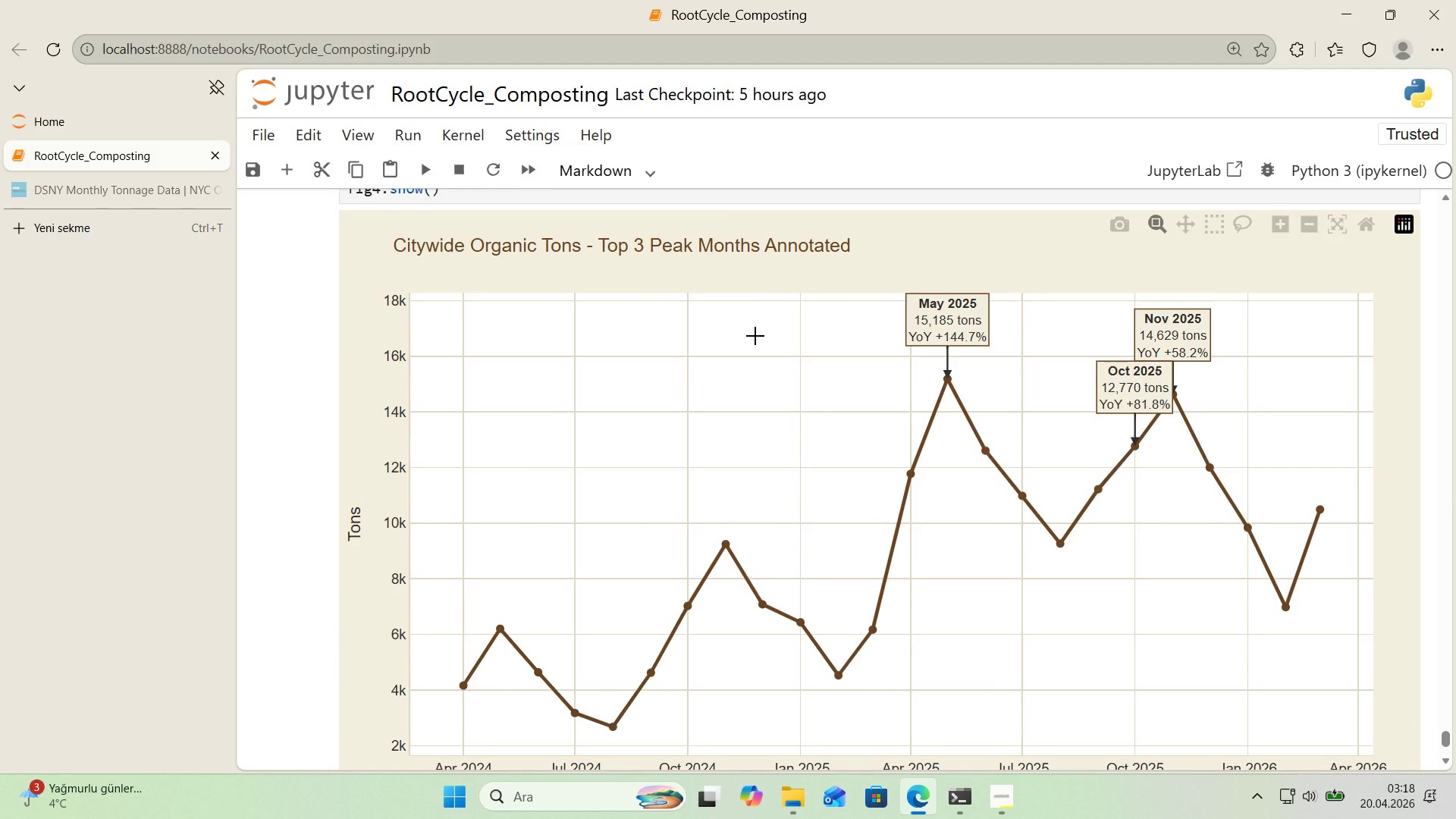 
scroll: coordinate [755, 336], scroll_direction: down, amount: 1.0
 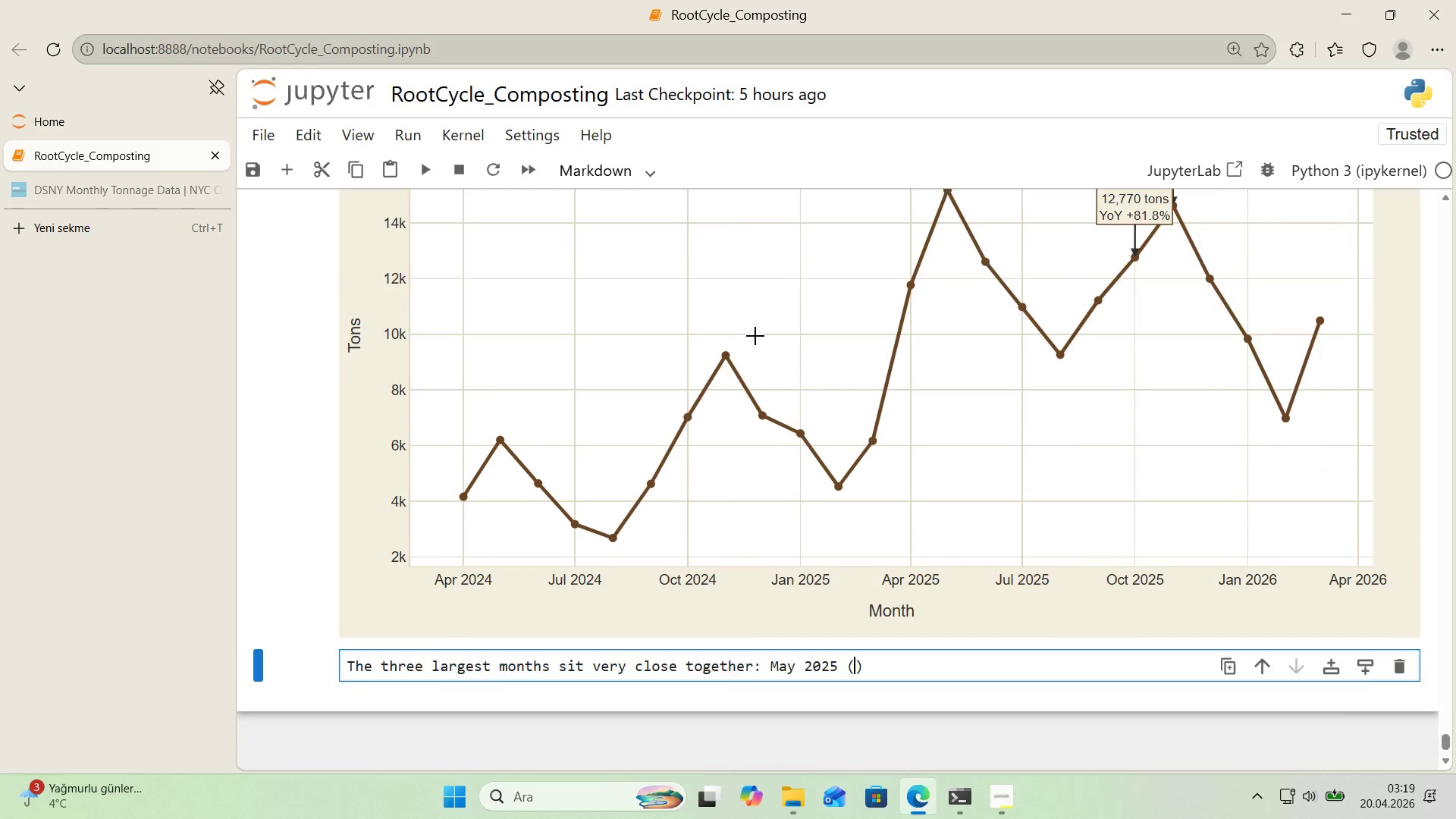 
type(15, 185 tons +144.7% YoY)
 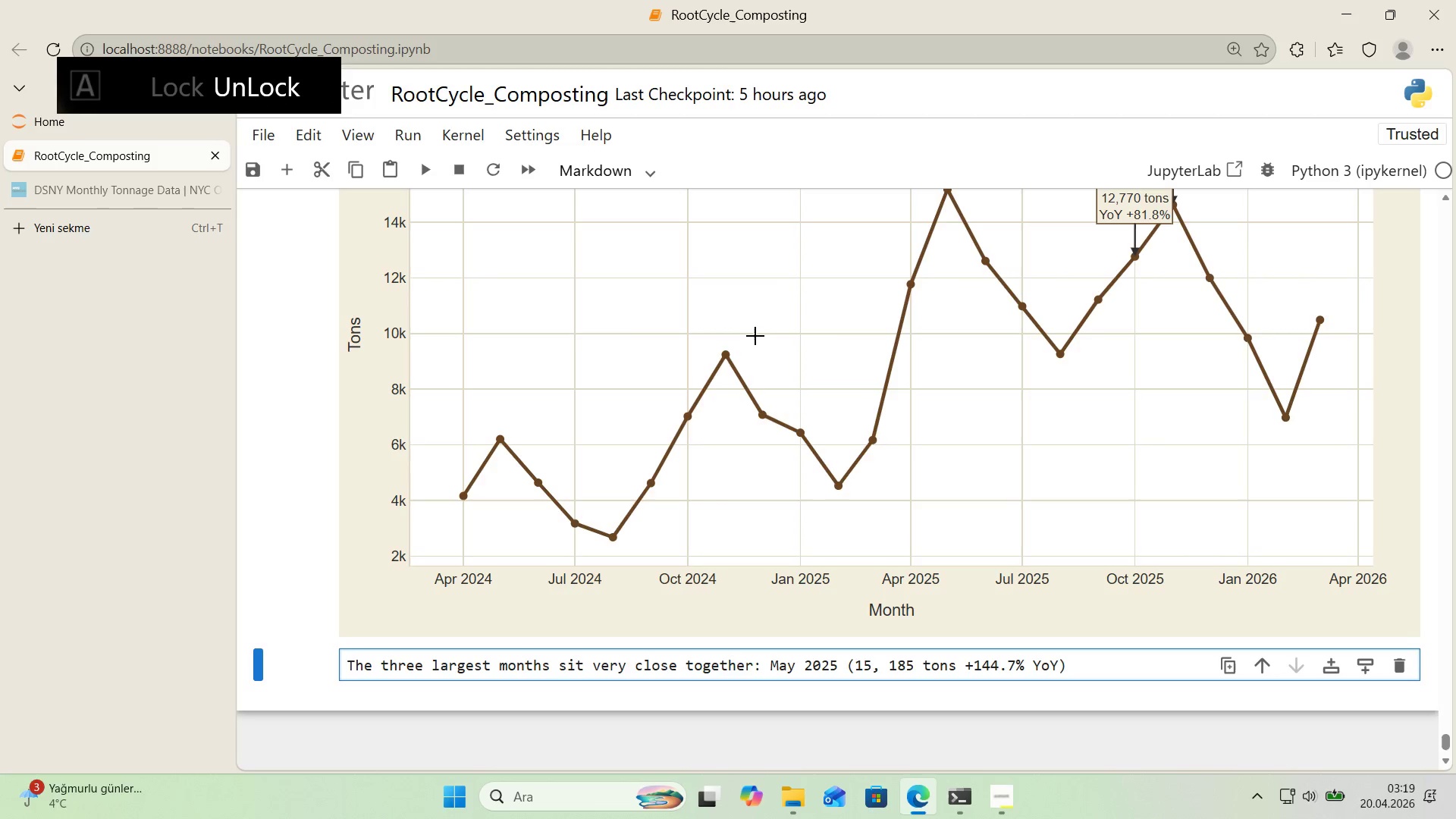 
key(ArrowRight)
 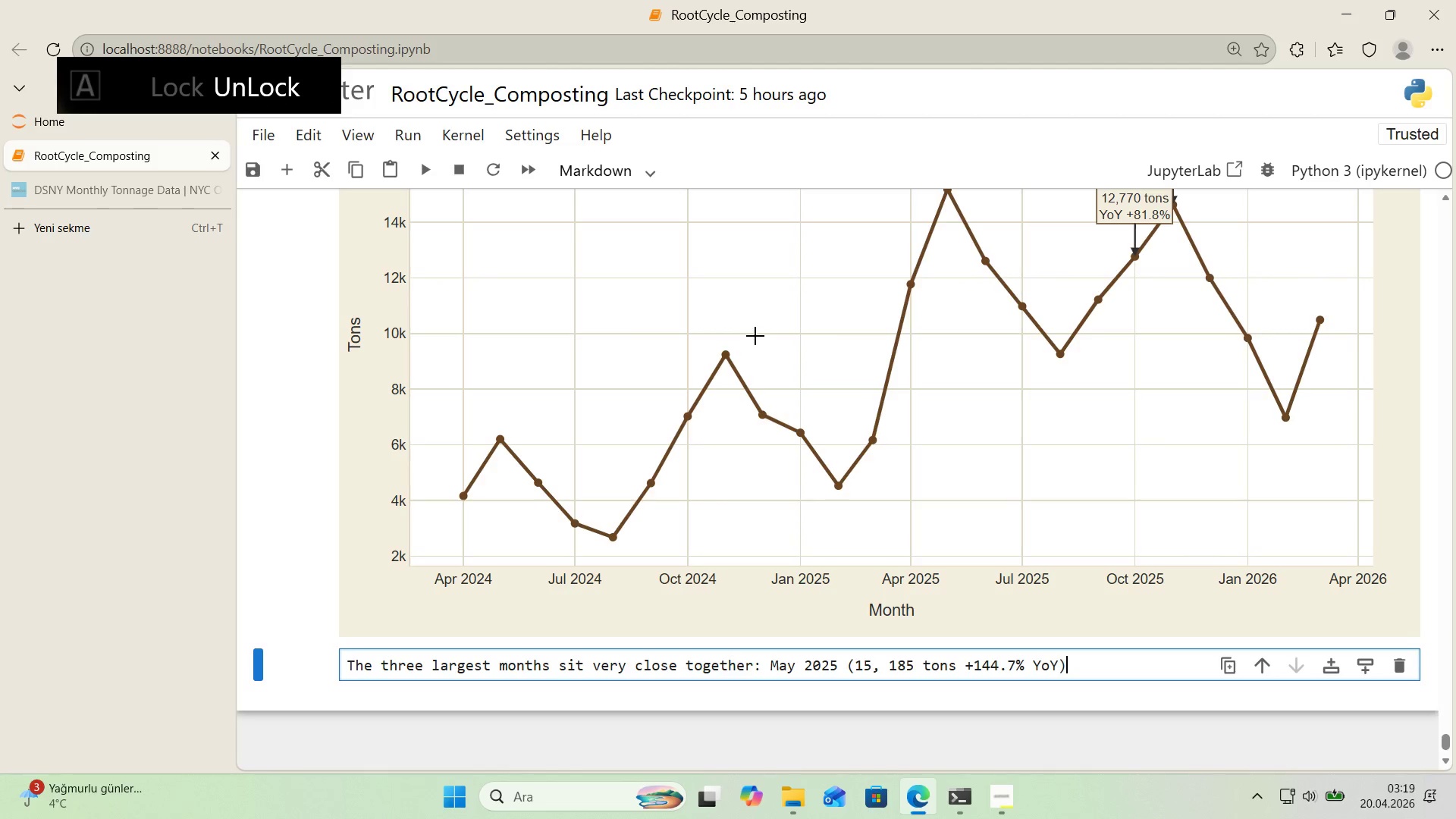 
type(, Nov 2025 *()
 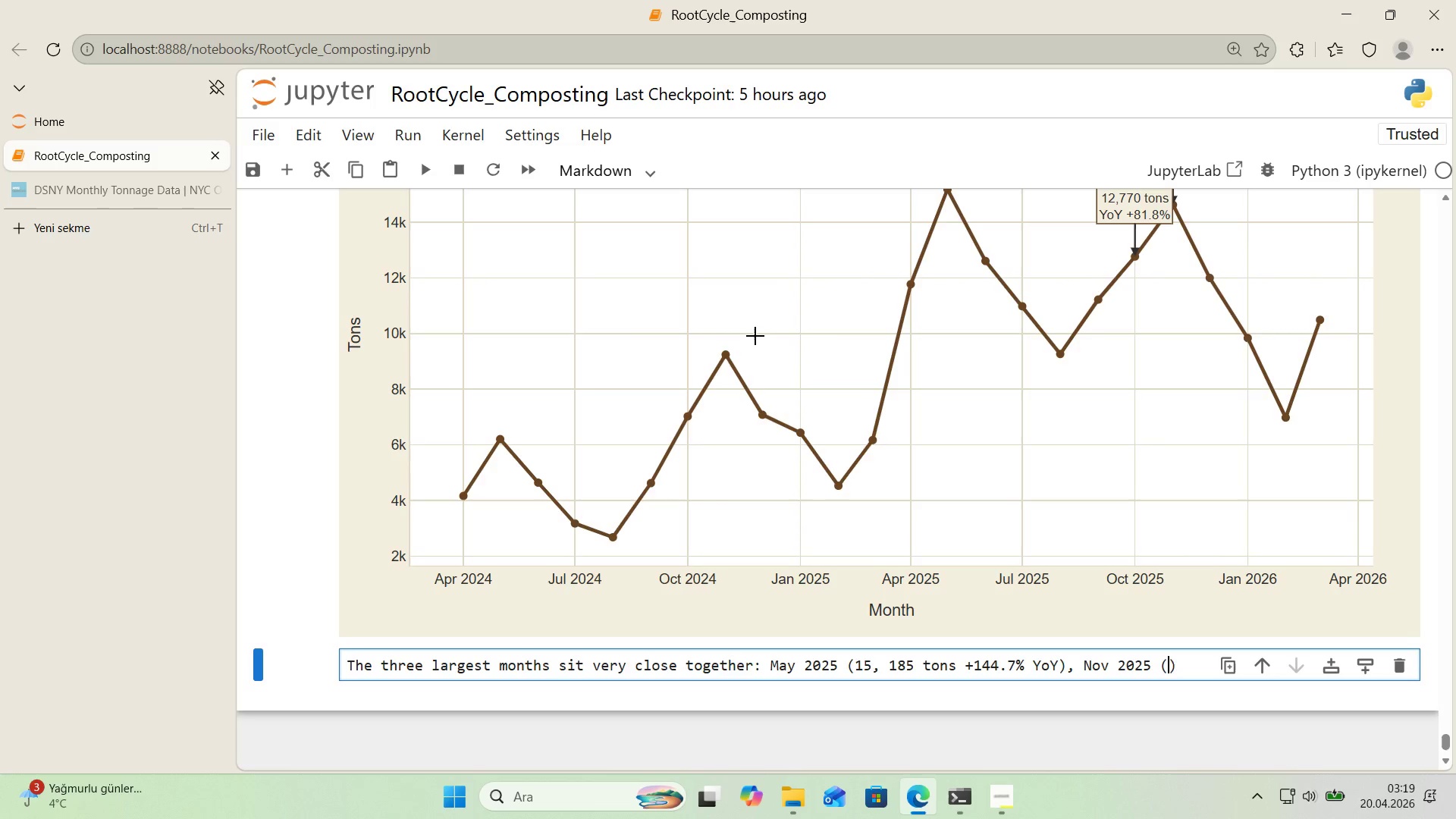 
 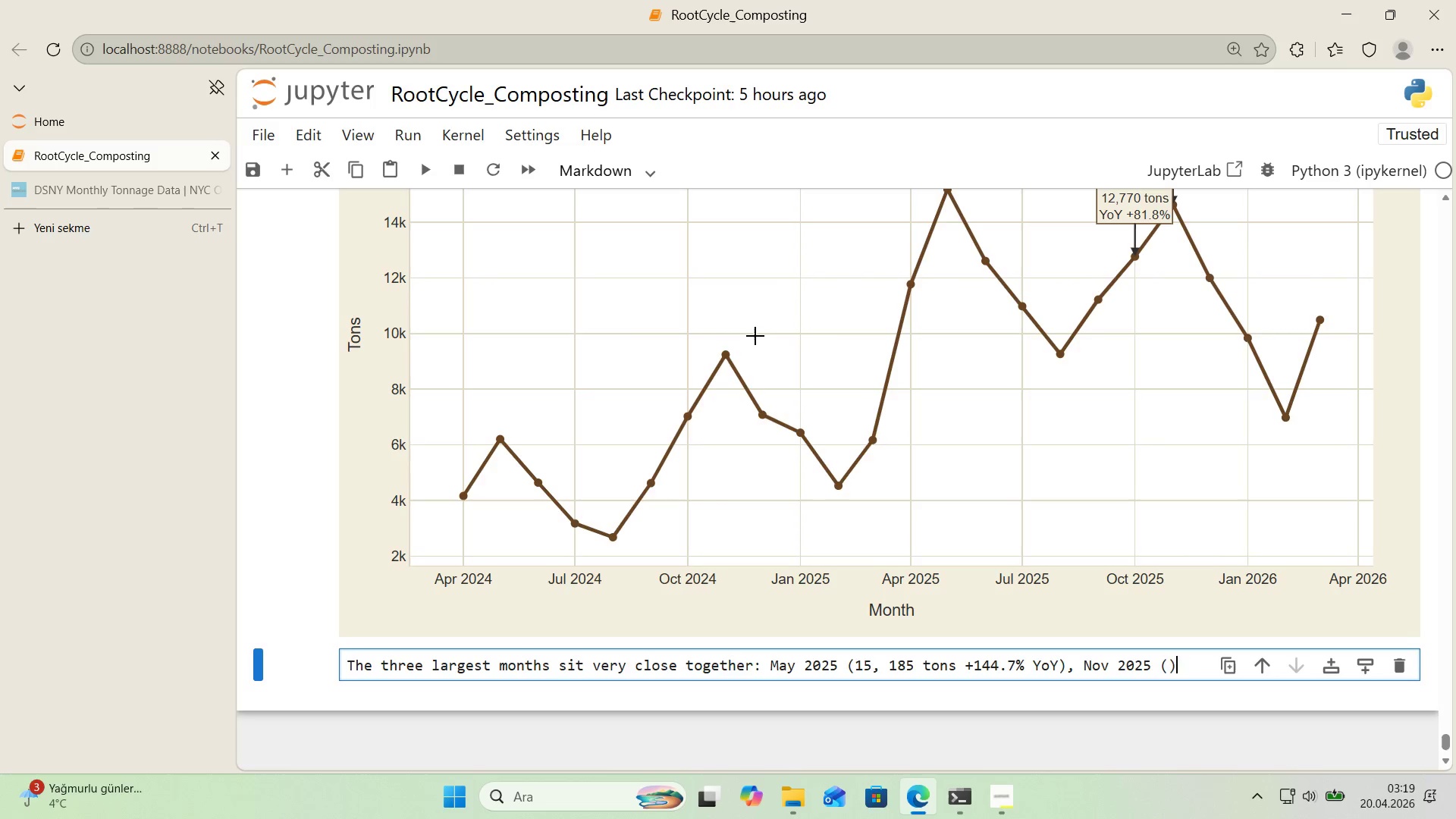 
key(ArrowLeft)
 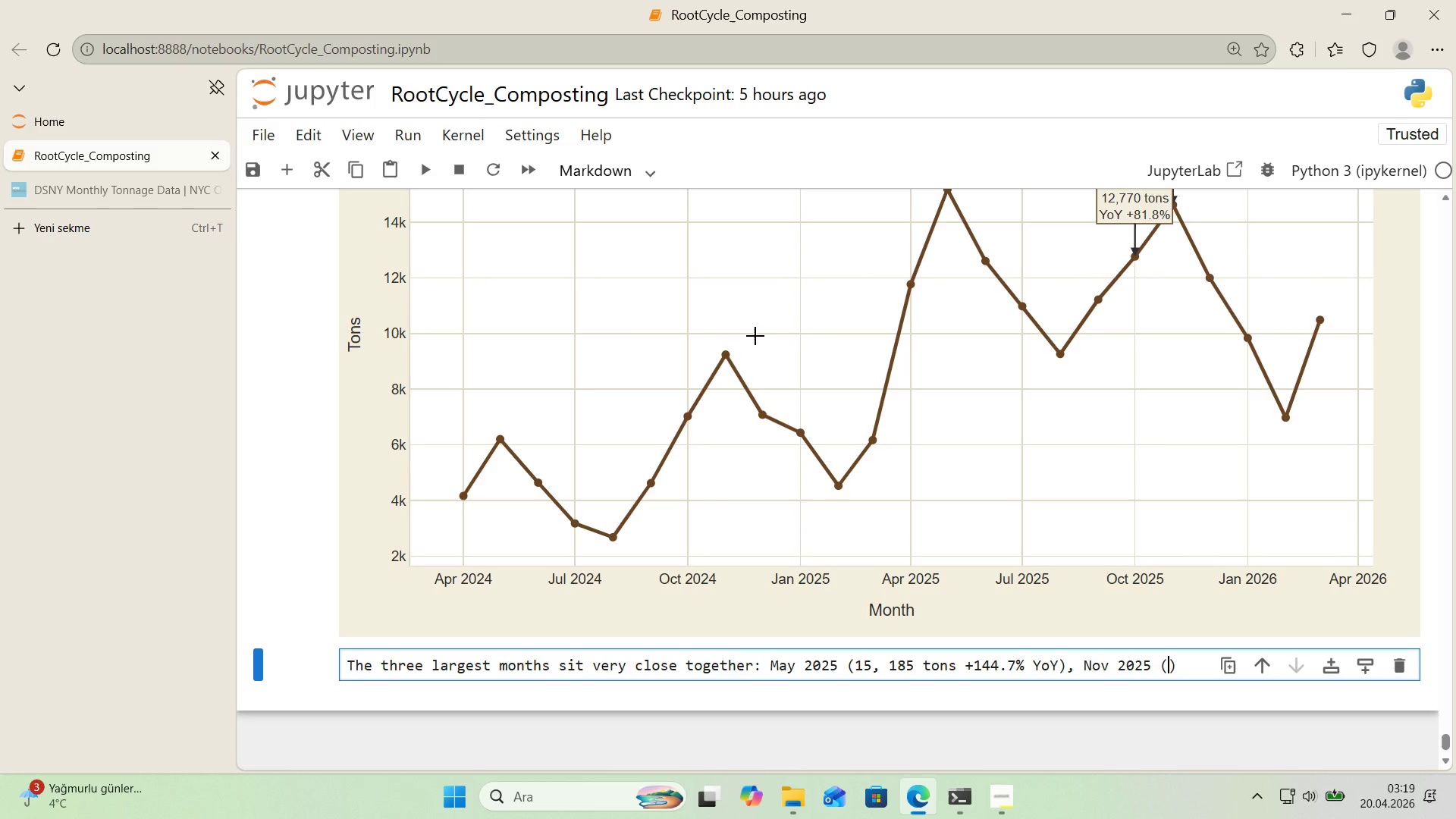 
type(14,629, +58.2%)
 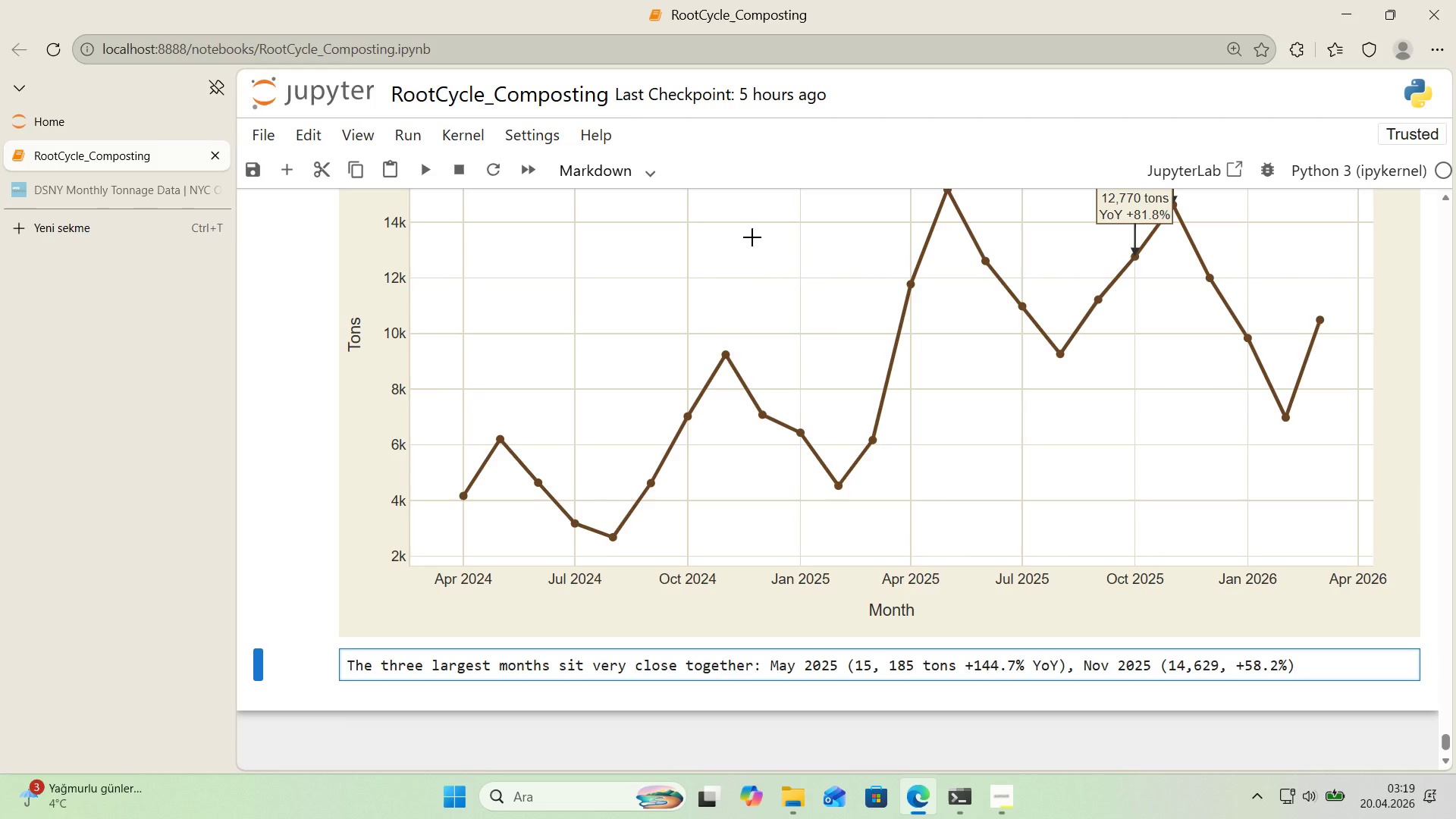 
scroll: coordinate [949, 324], scroll_direction: up, amount: 2.0
 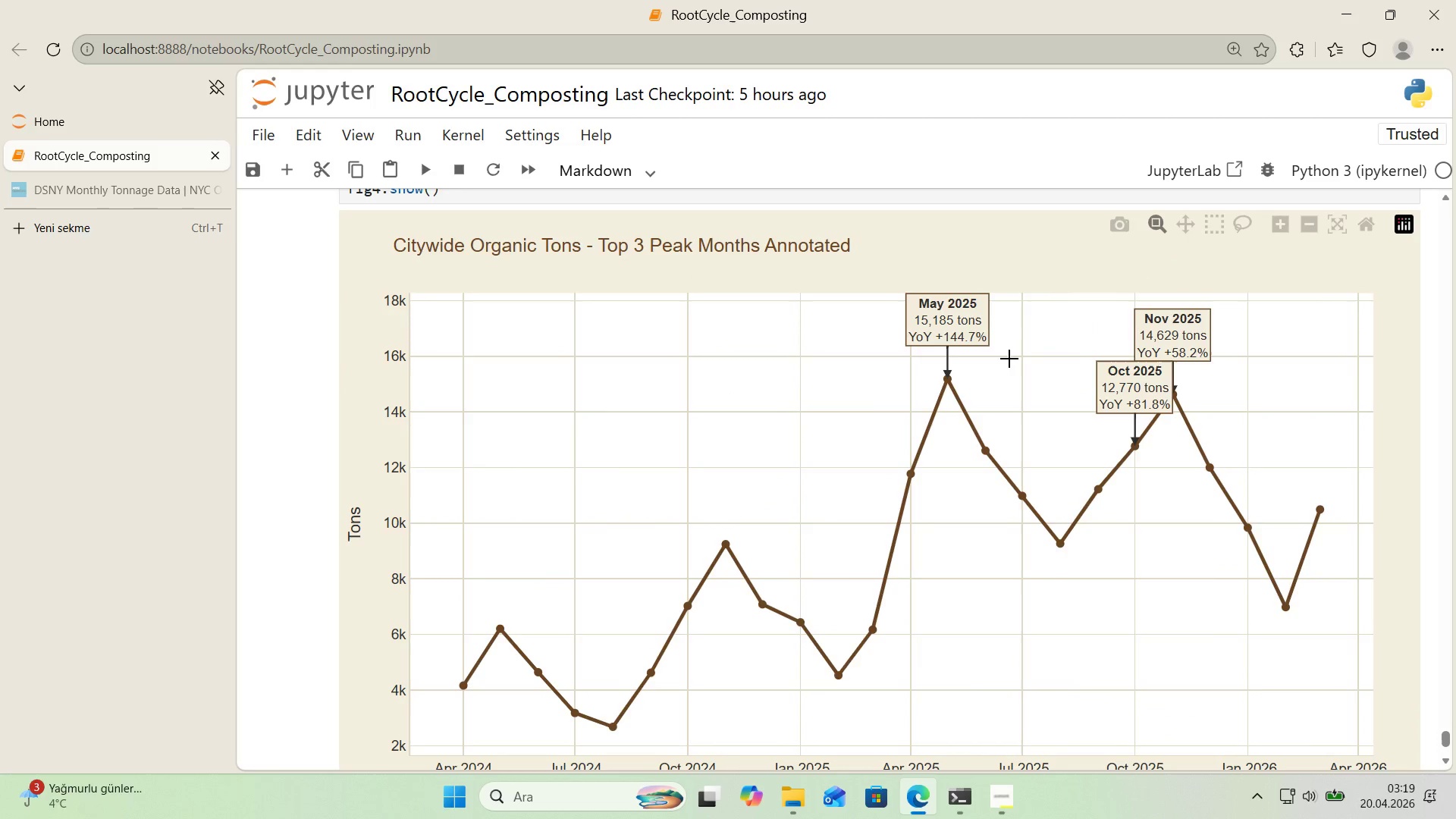 
scroll: coordinate [1150, 376], scroll_direction: down, amount: 3.0
 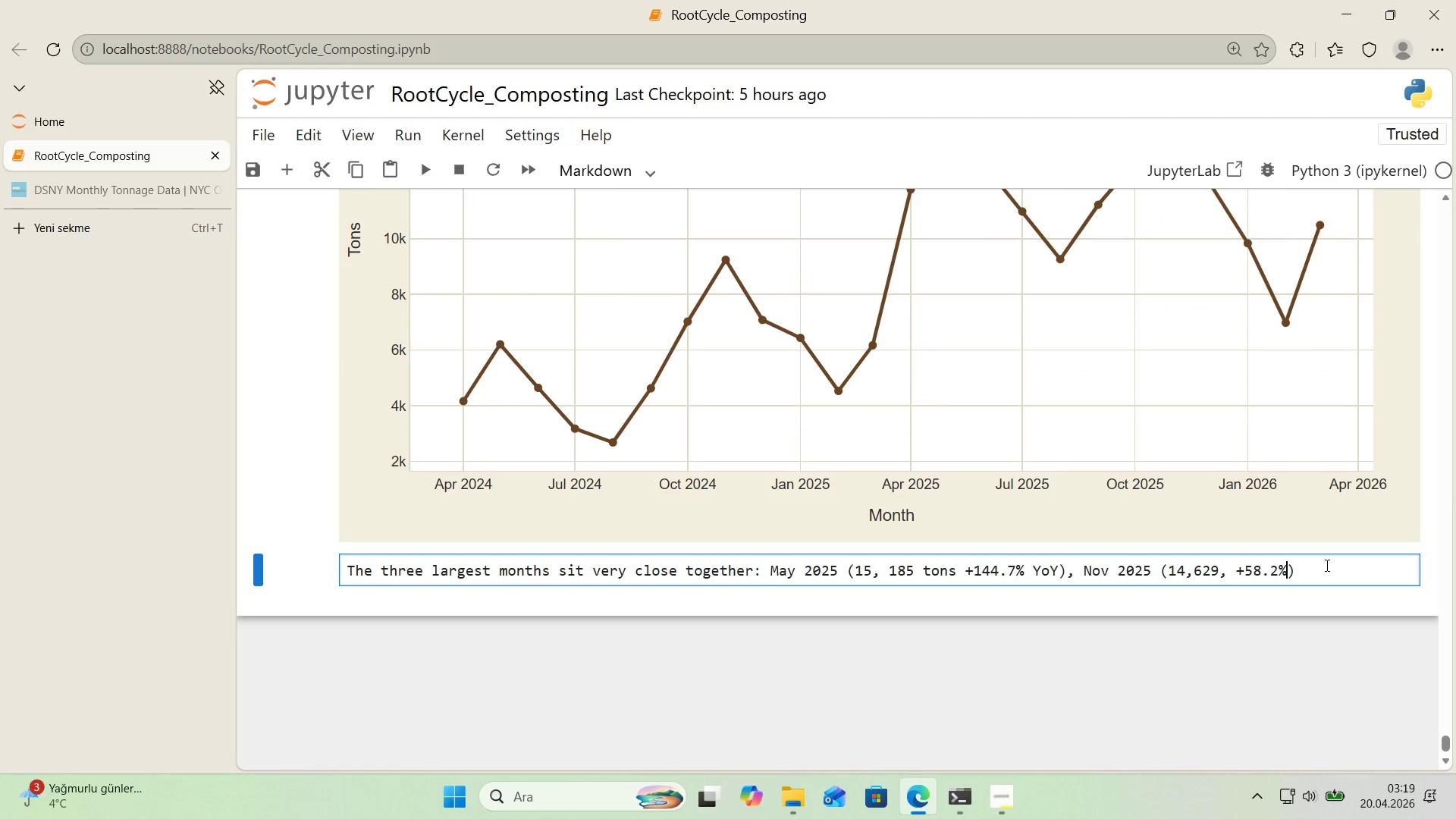 
left_click([1326, 565])
 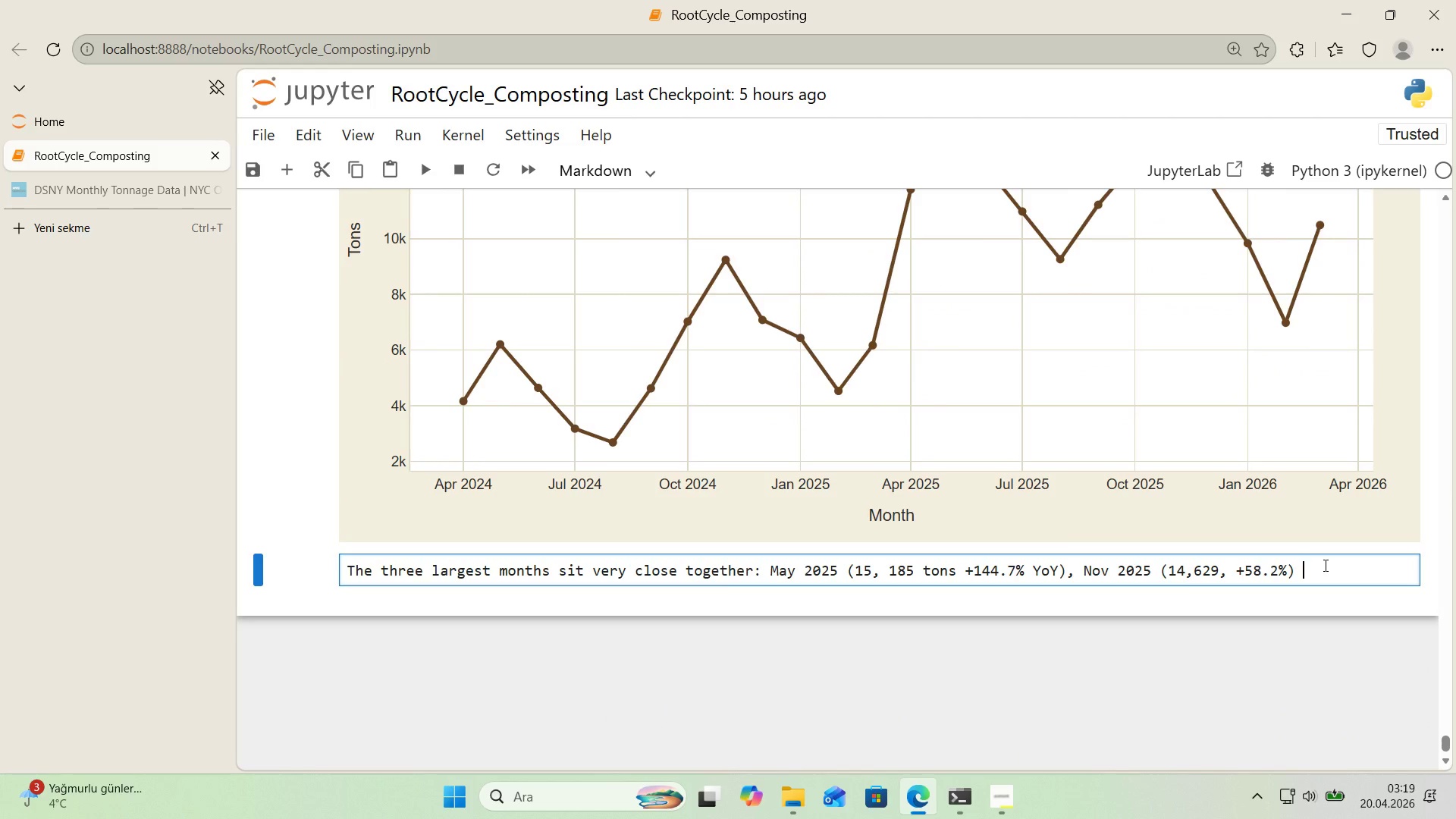 
type( and Oct 2025 *()
 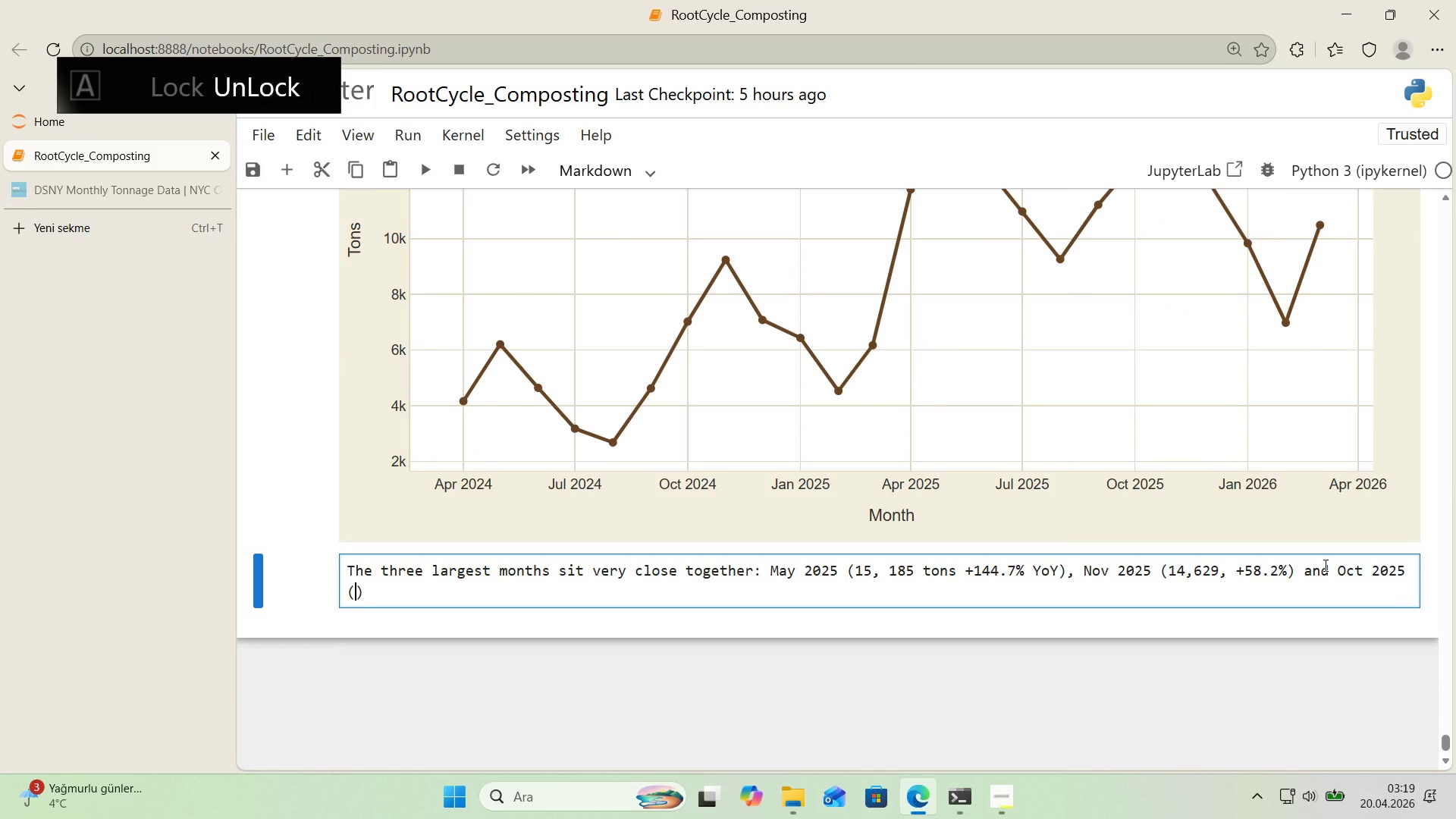 
 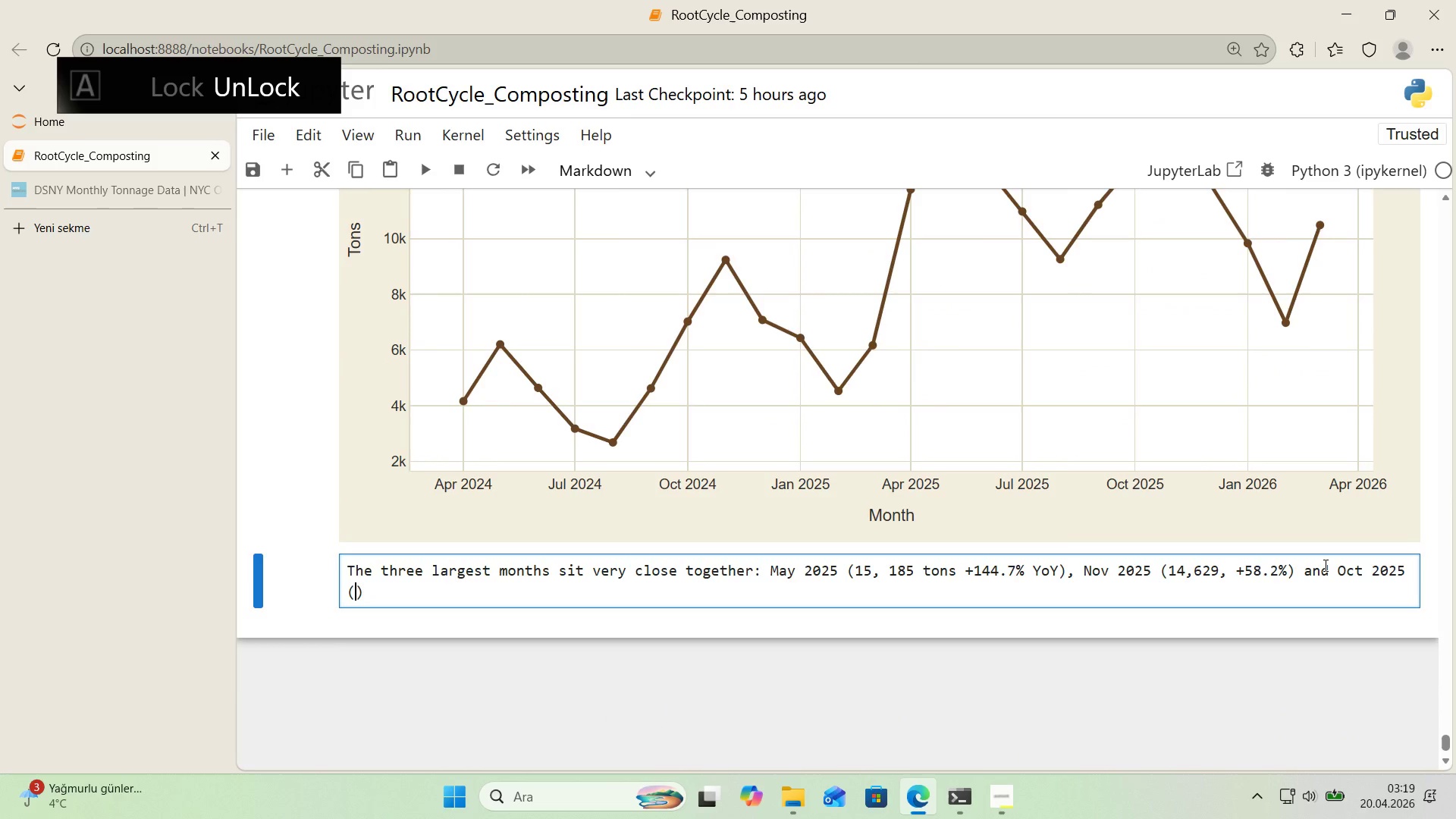 
key(ArrowLeft)
 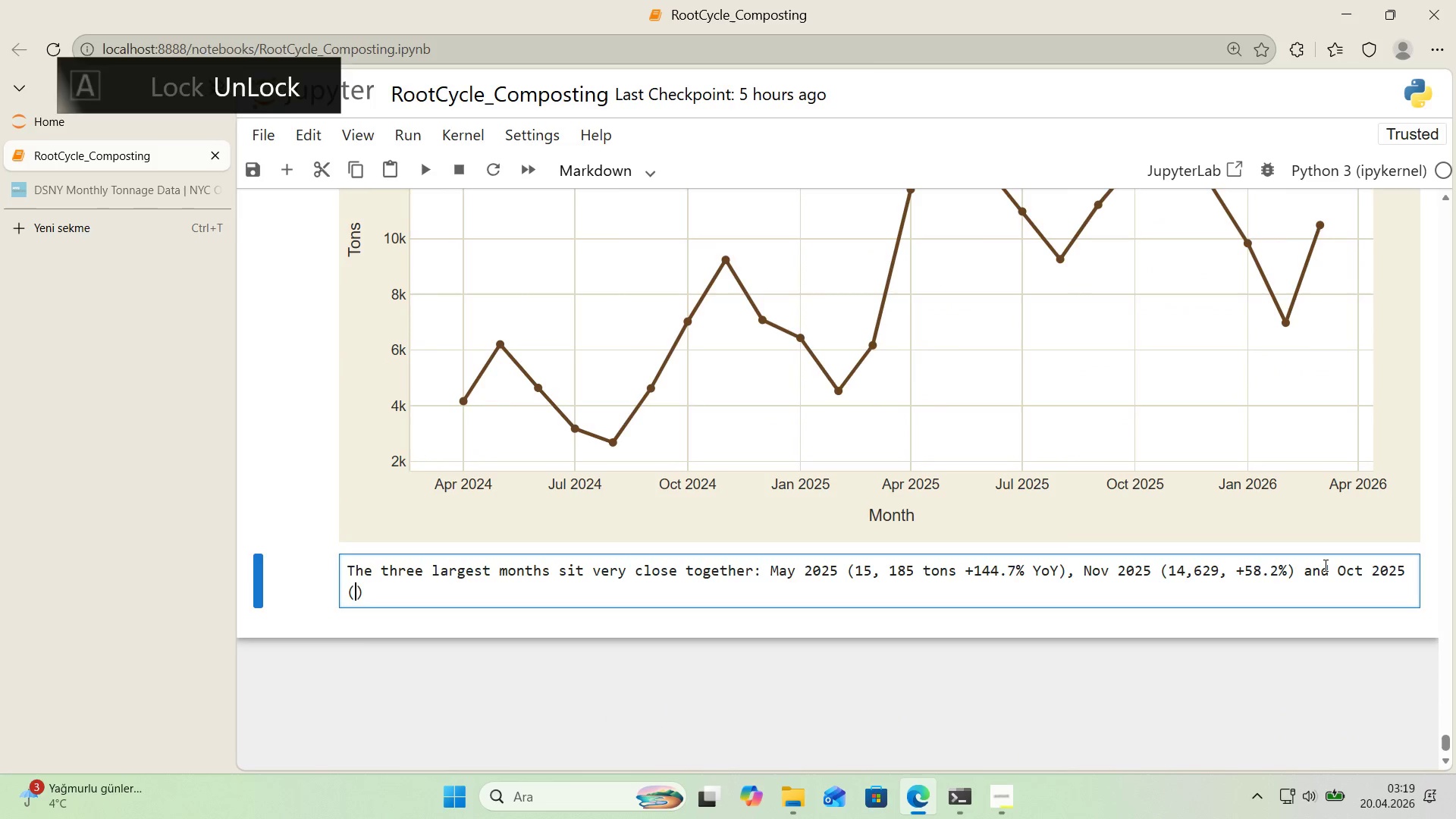 
type(12,770, +81.8%)
 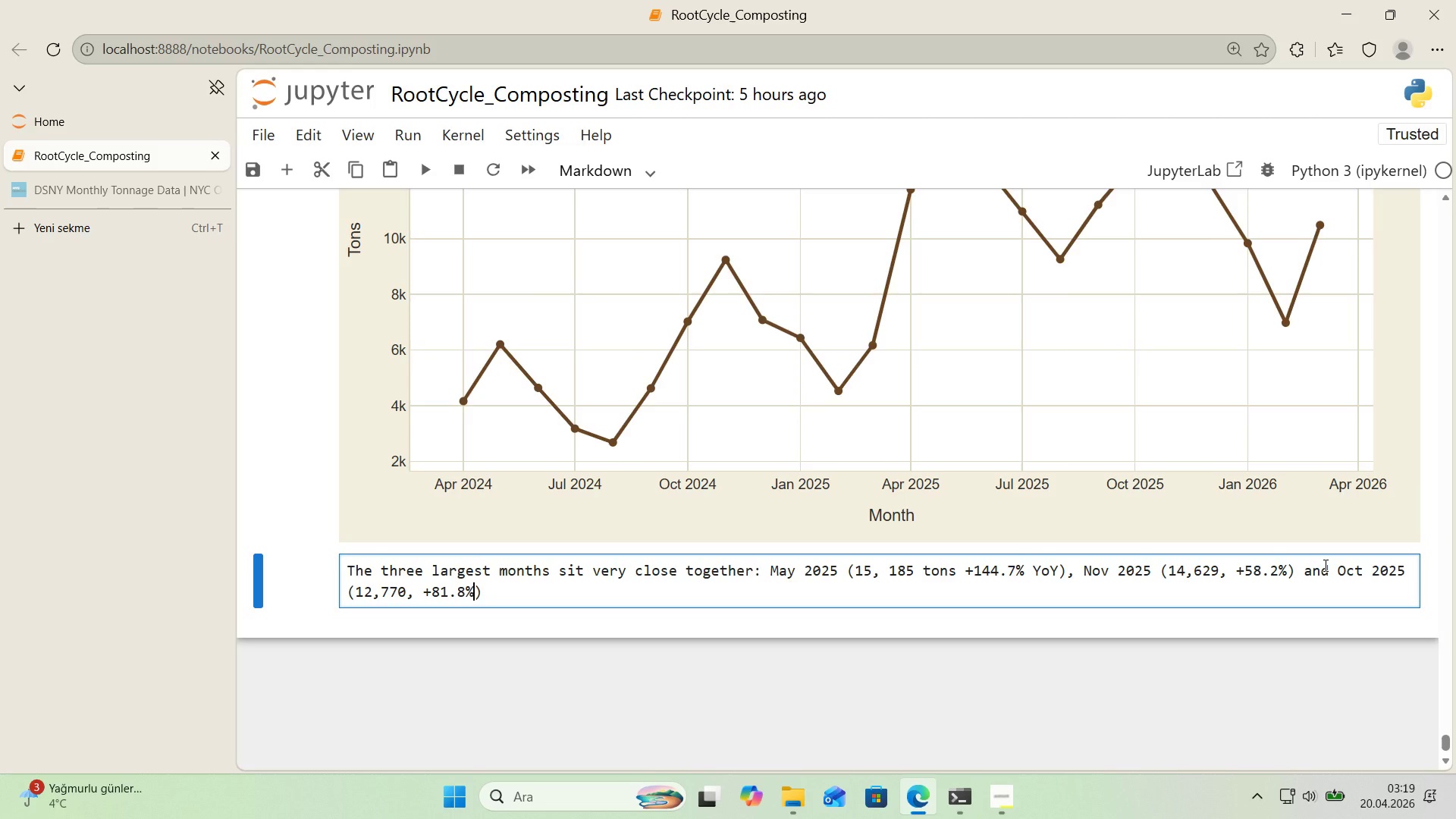 
key(ArrowRight)
 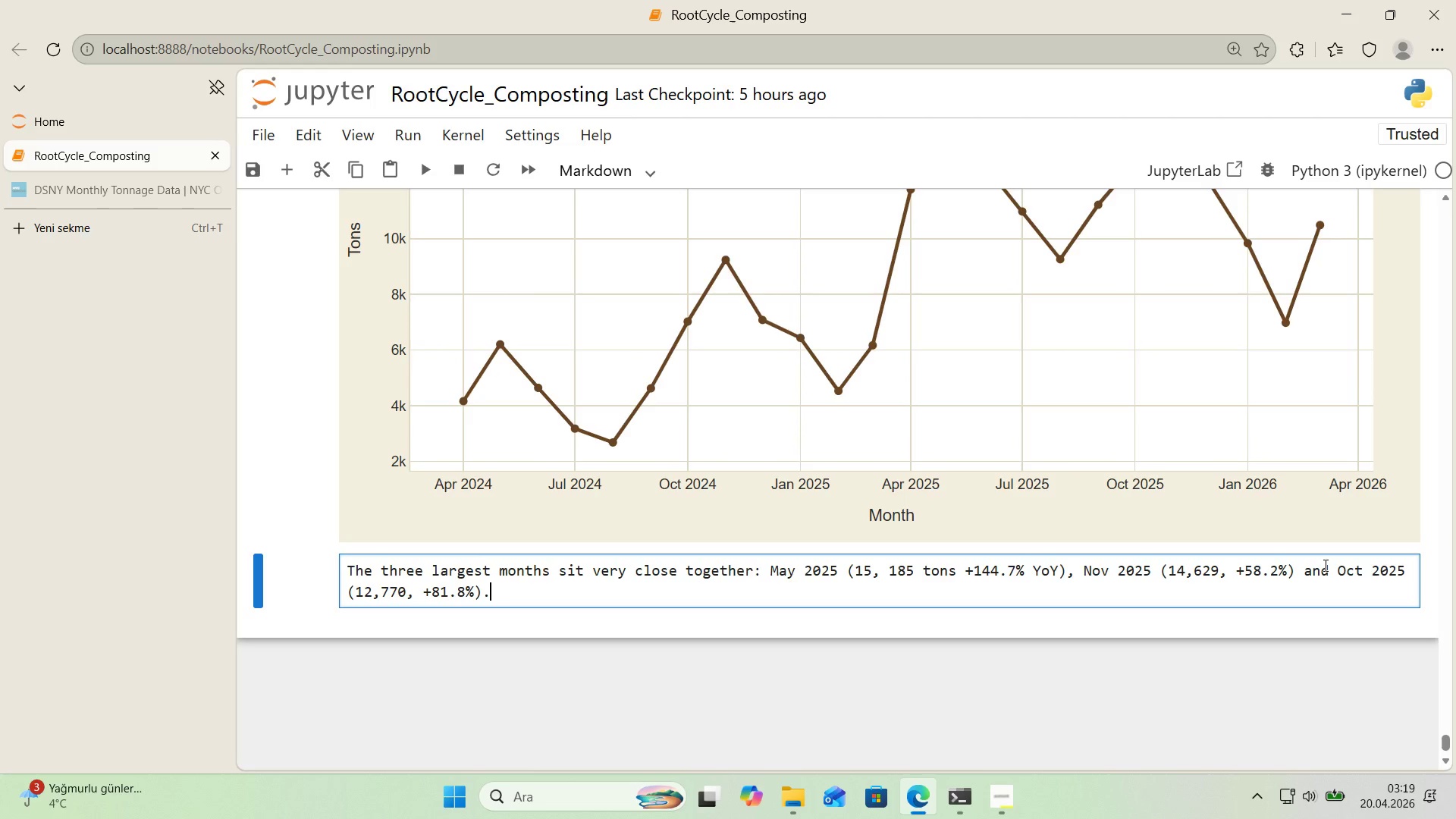 
type(. Together w'th thr)
key(Backspace)
type(e two peaks ment'oned )
 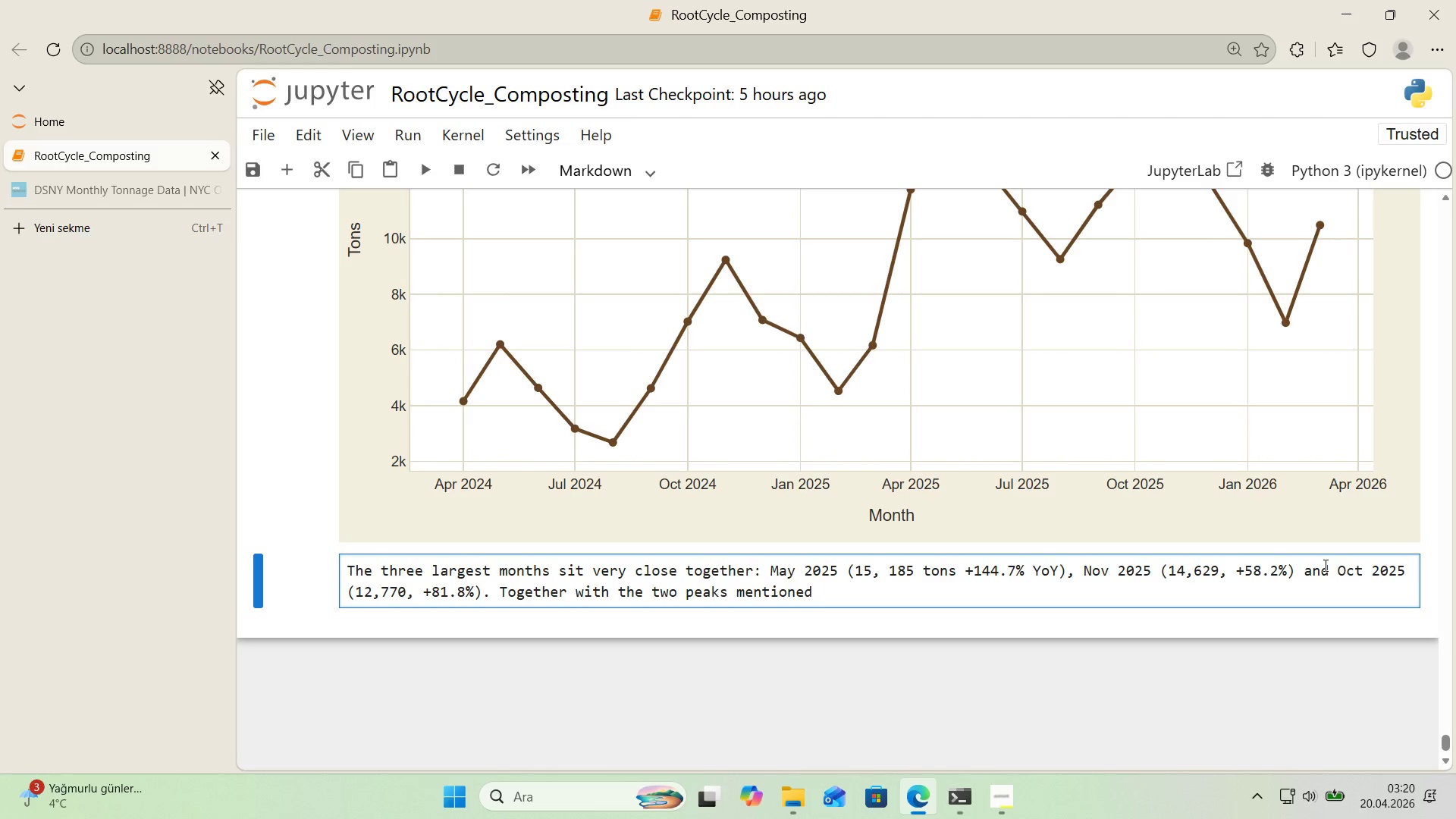 
key(Backspace)
key(Backspace)
type(d *()
 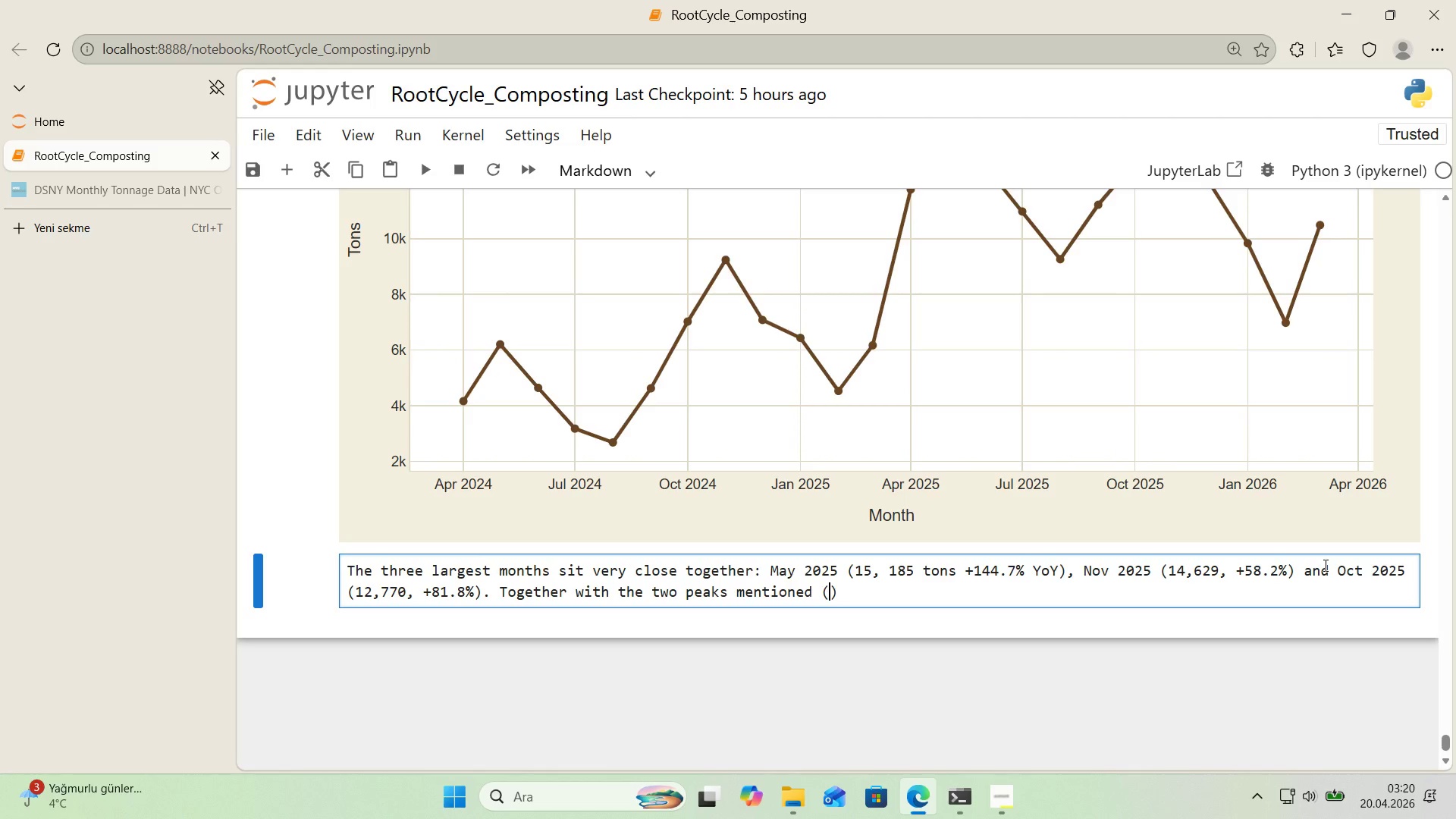 
 